 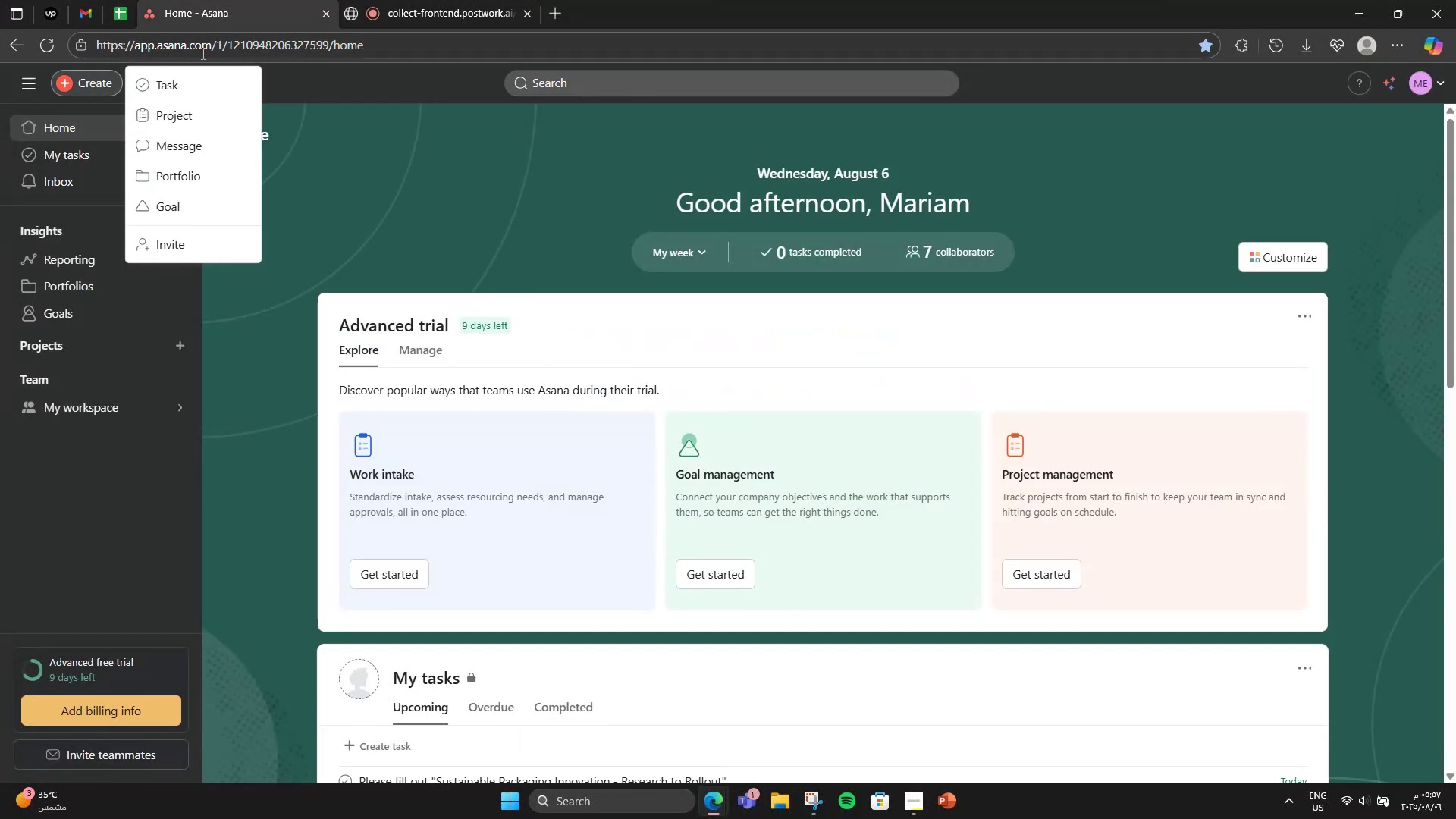 
left_click([232, 115])
 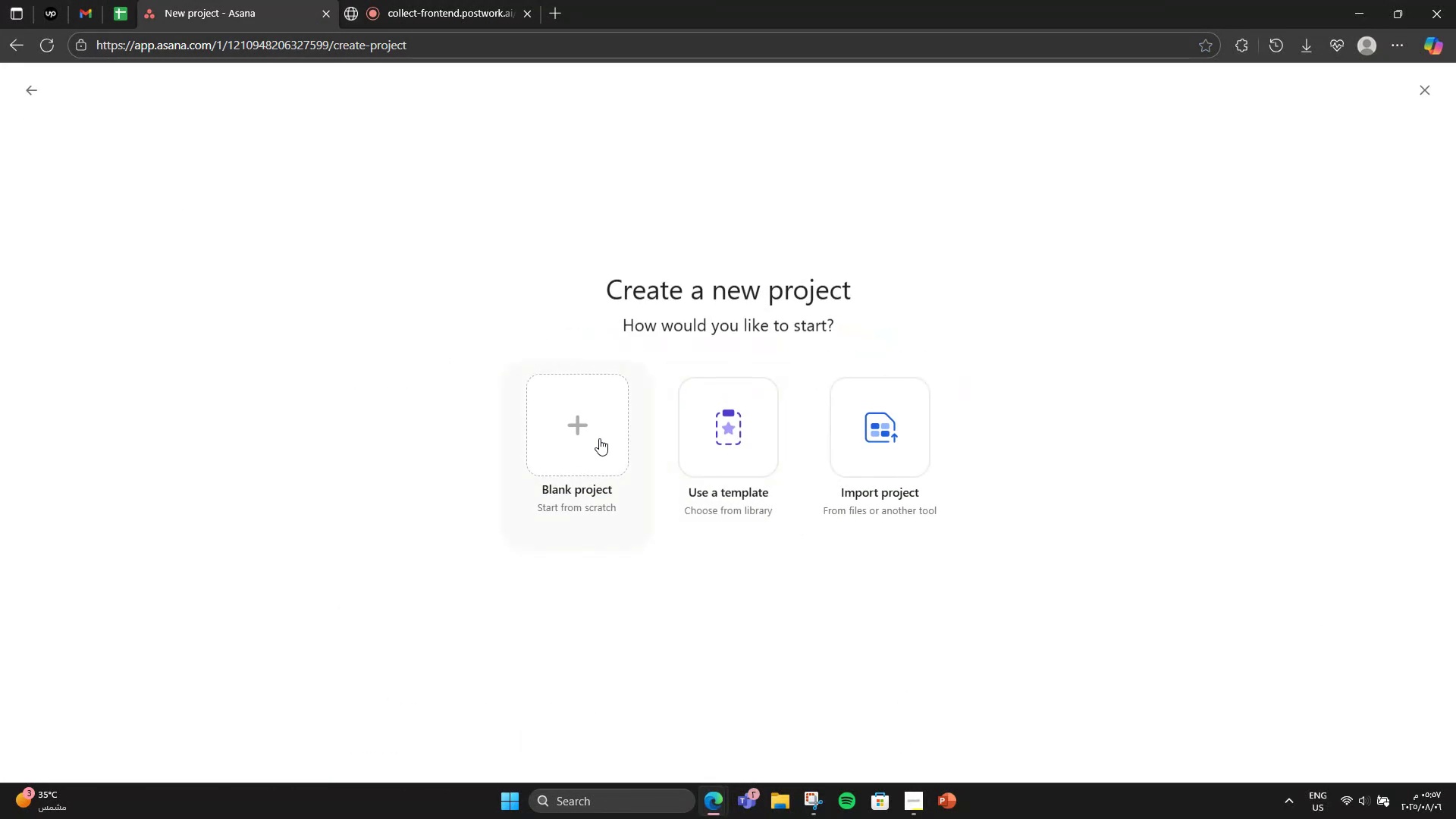 
left_click([599, 438])
 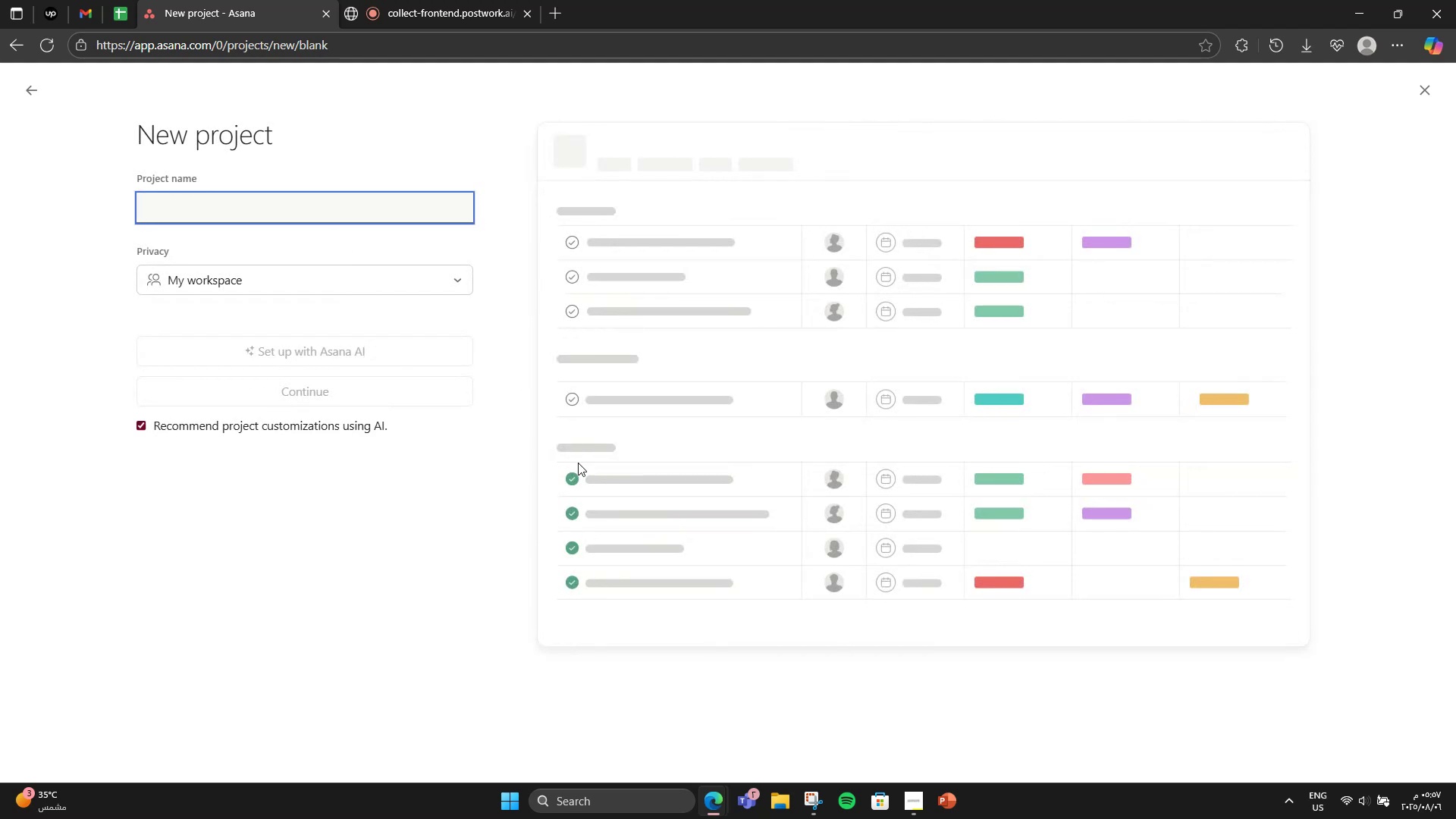 
left_click([921, 799])
 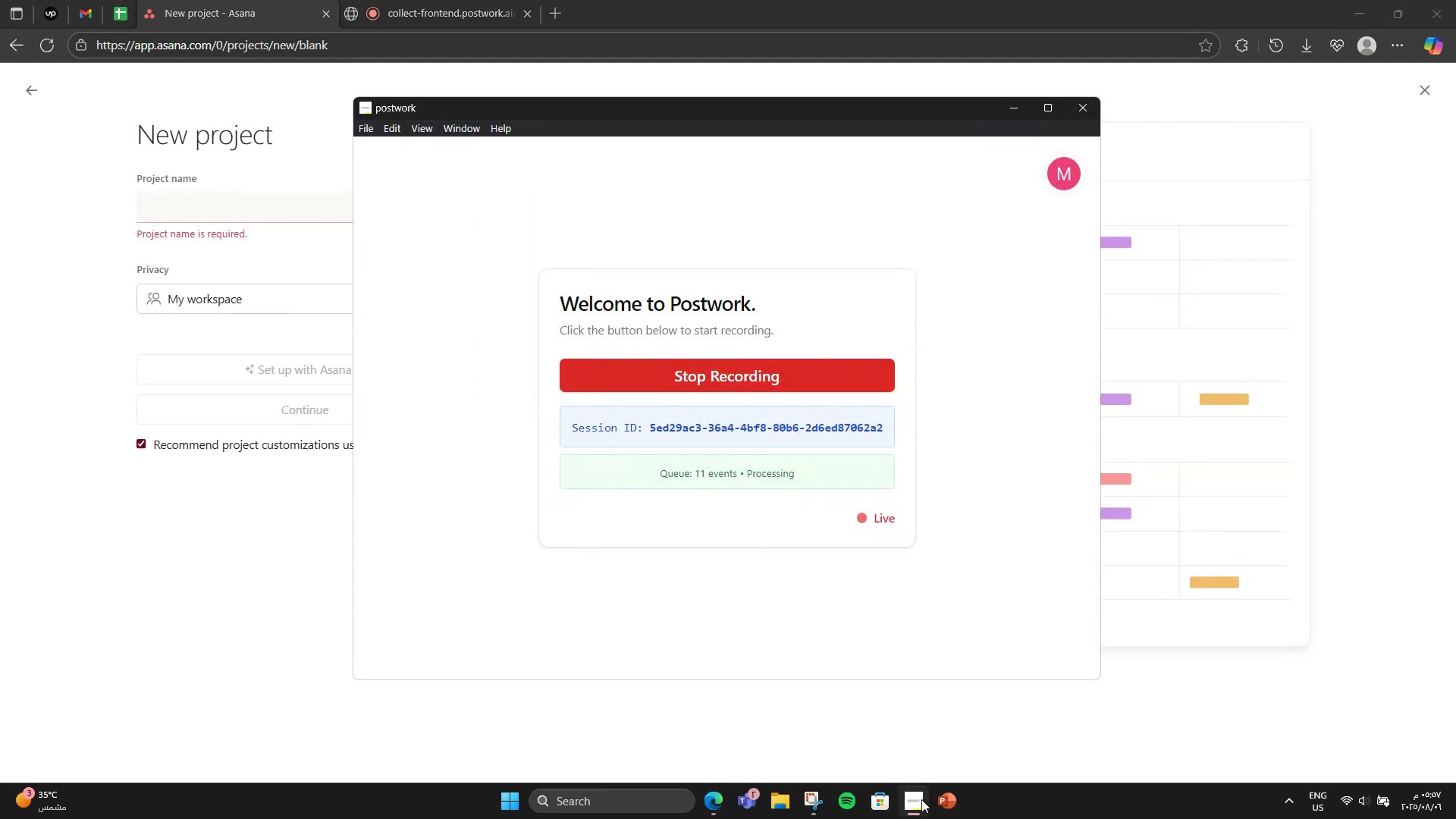 
left_click([921, 799])
 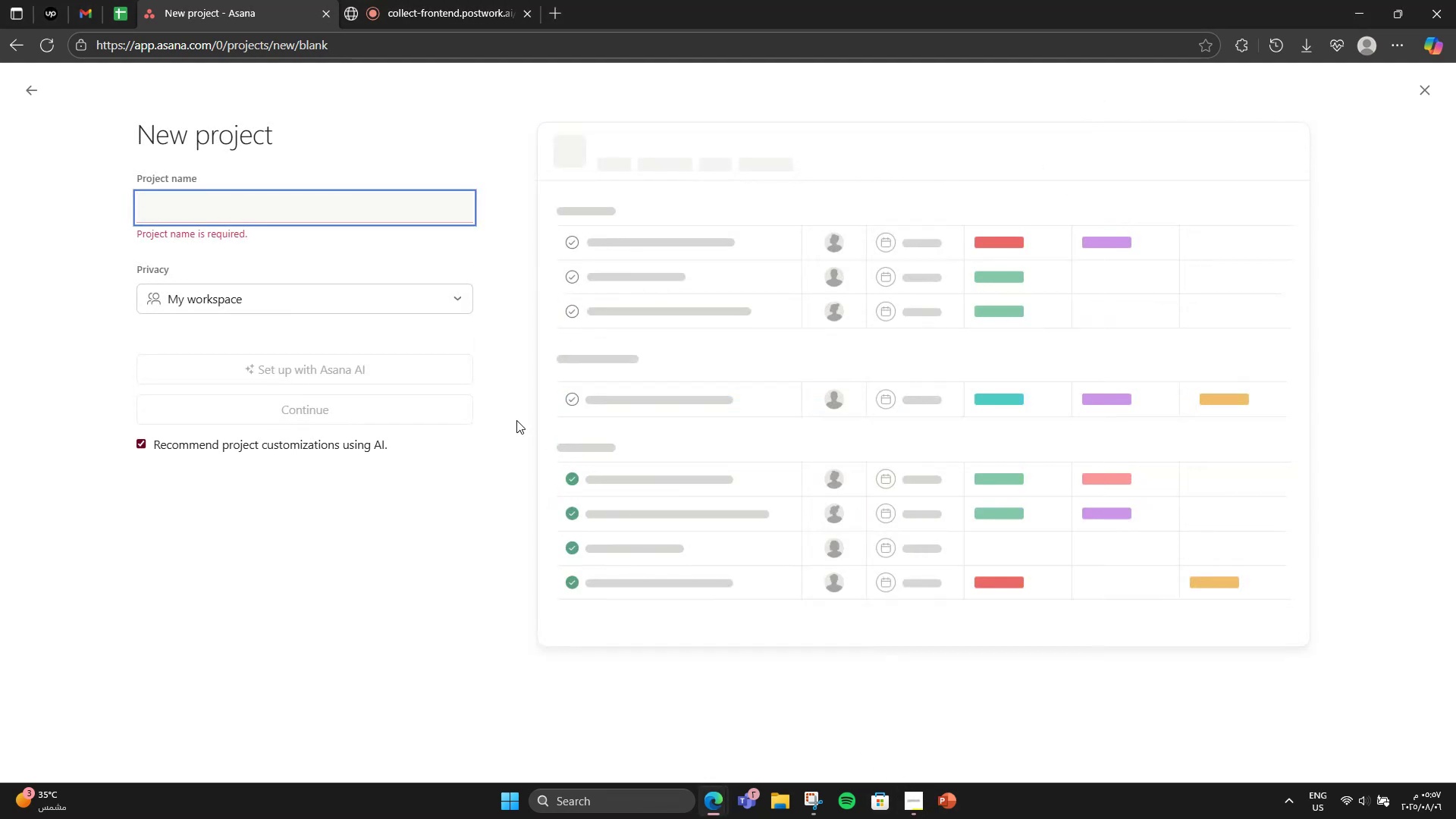 
type(Movies App Project Plan)
 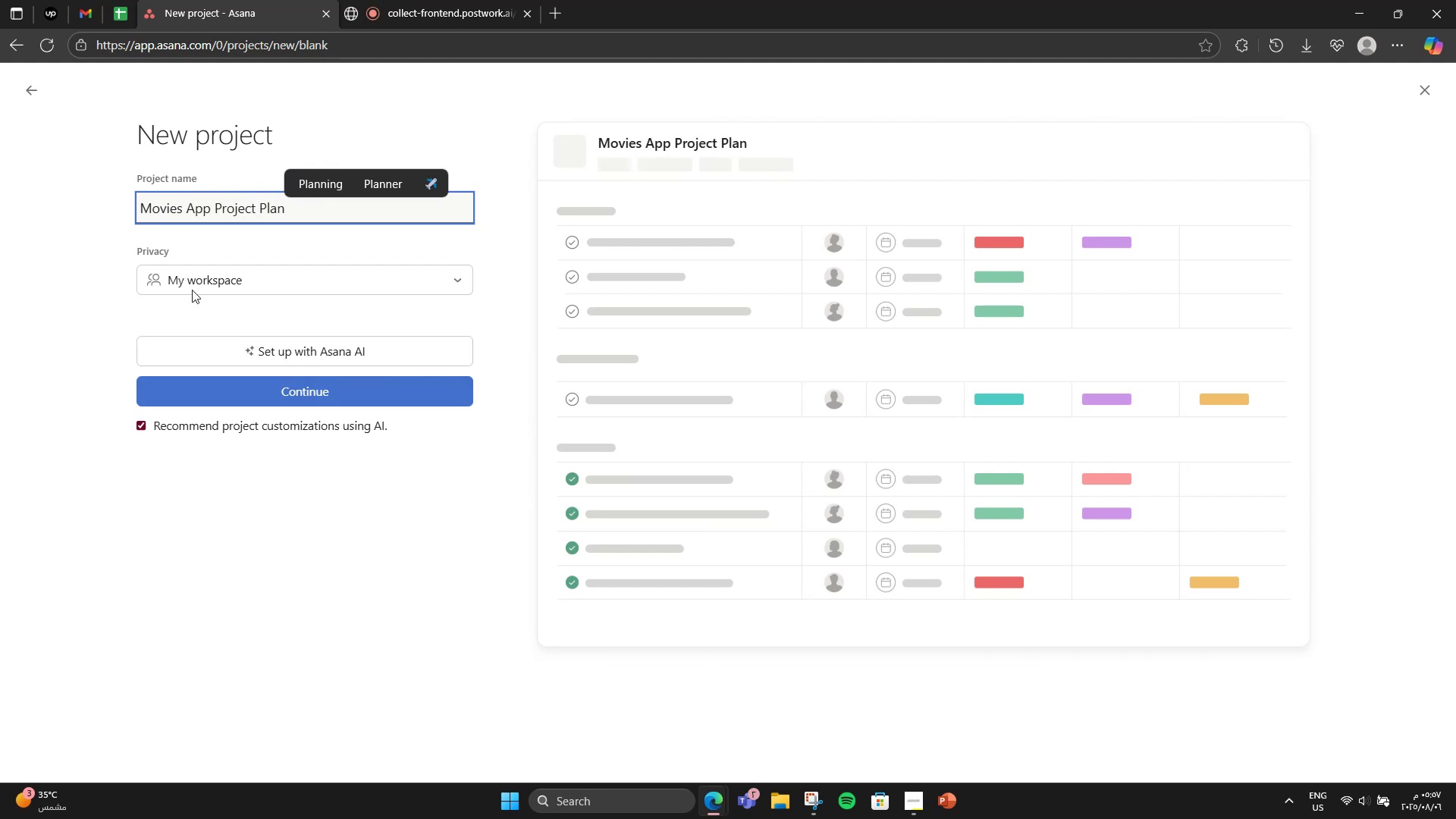 
left_click([74, 318])
 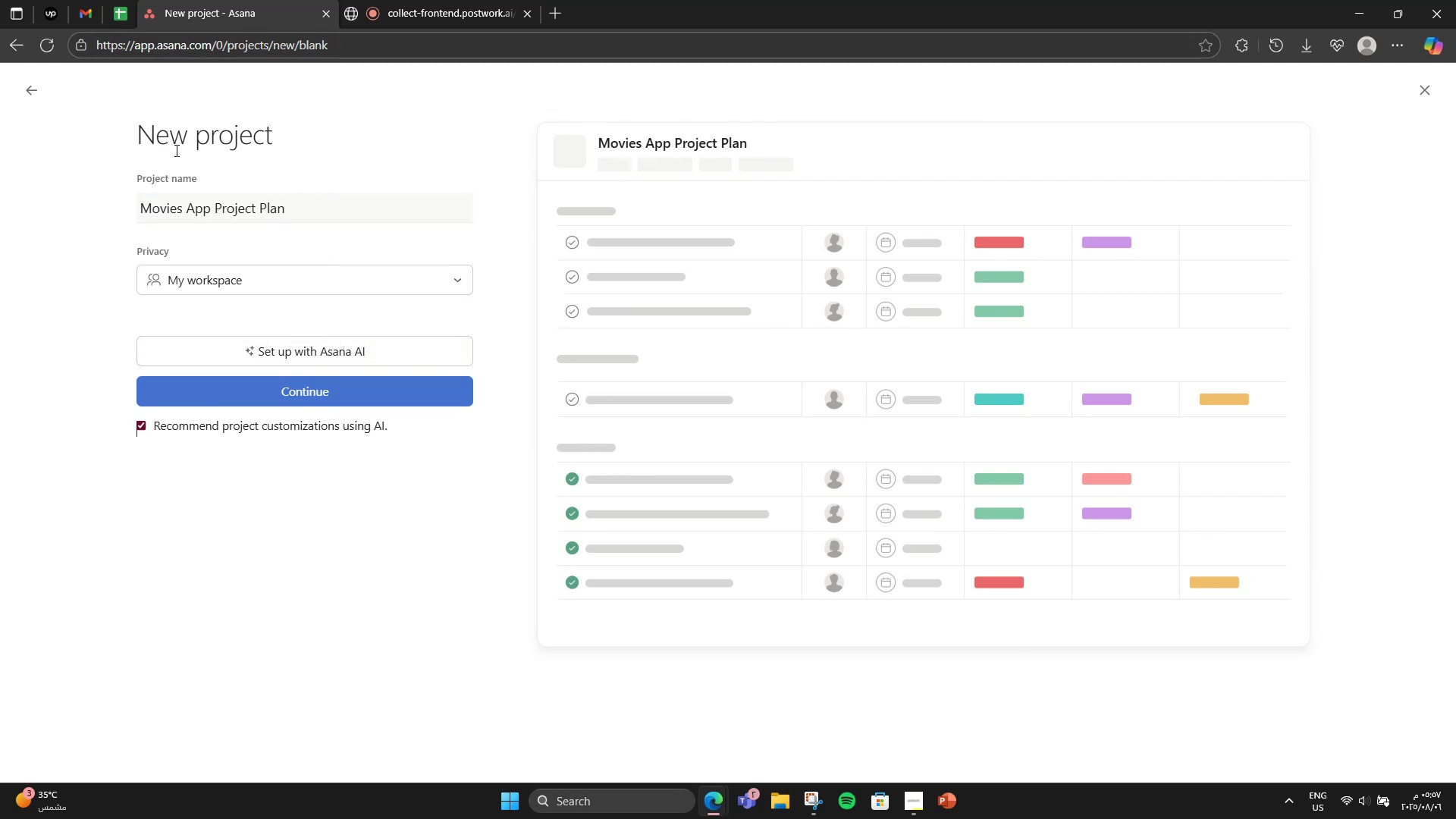 
wait(9.27)
 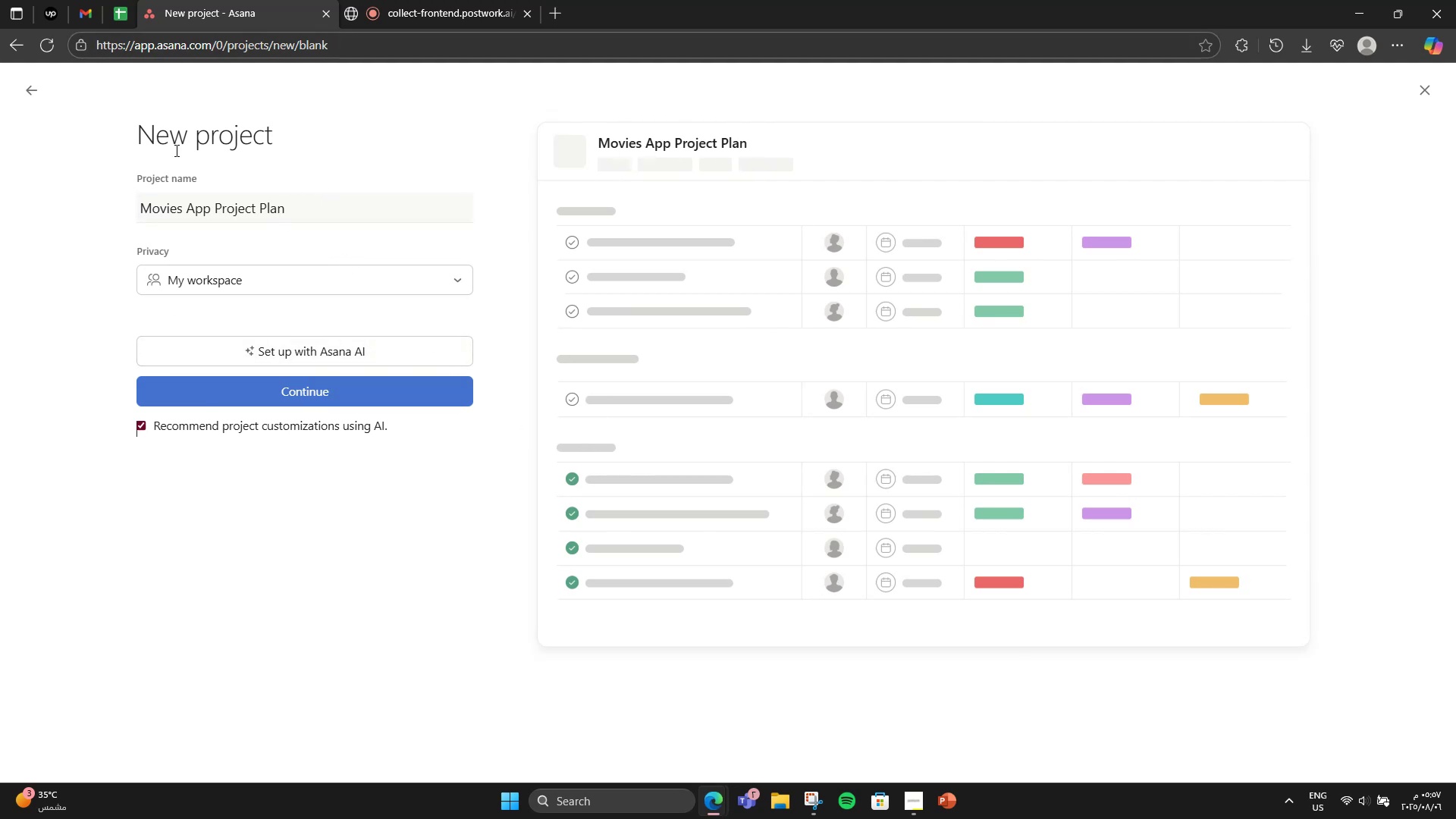 
left_click([376, 391])
 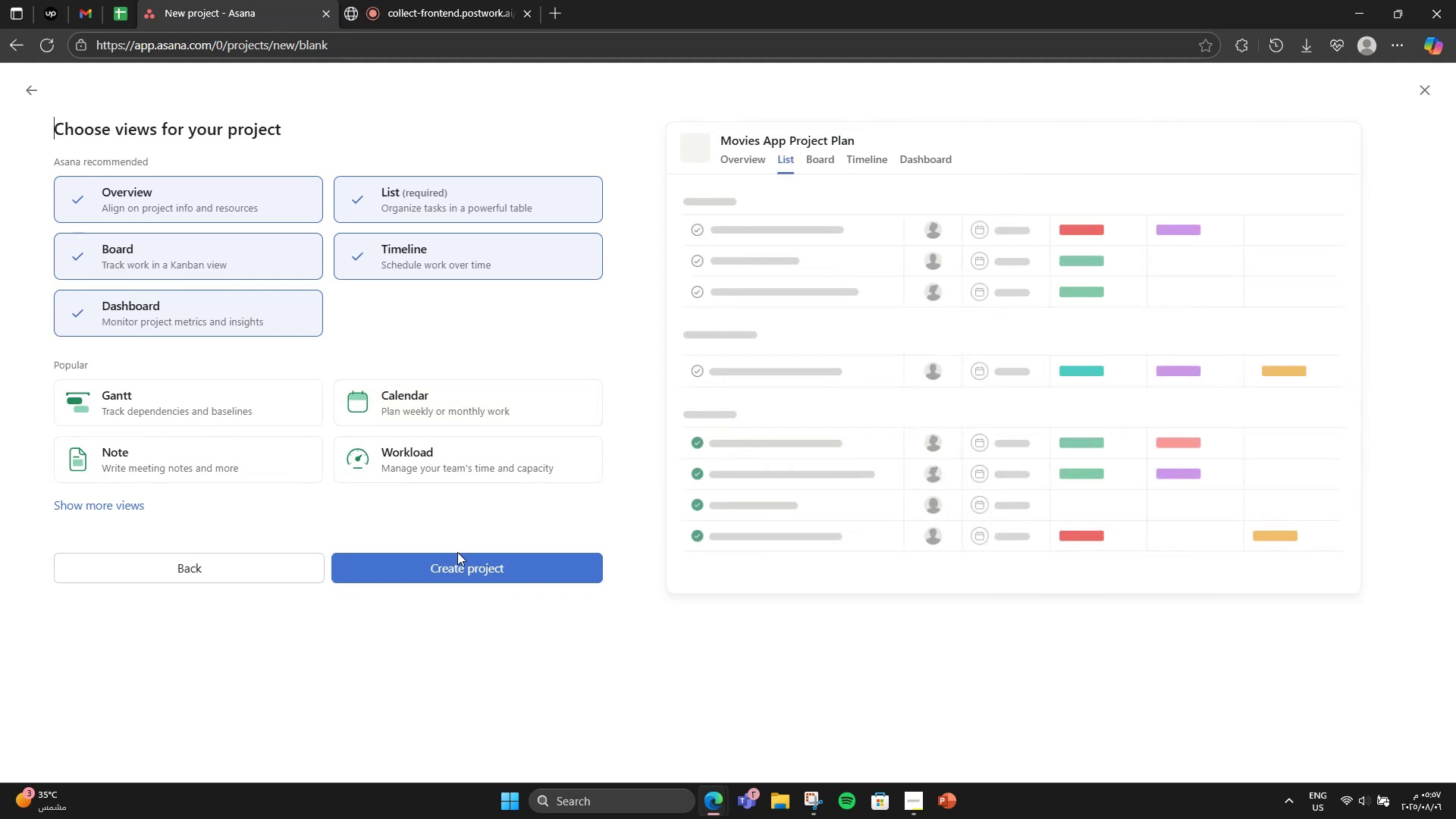 
left_click([455, 557])
 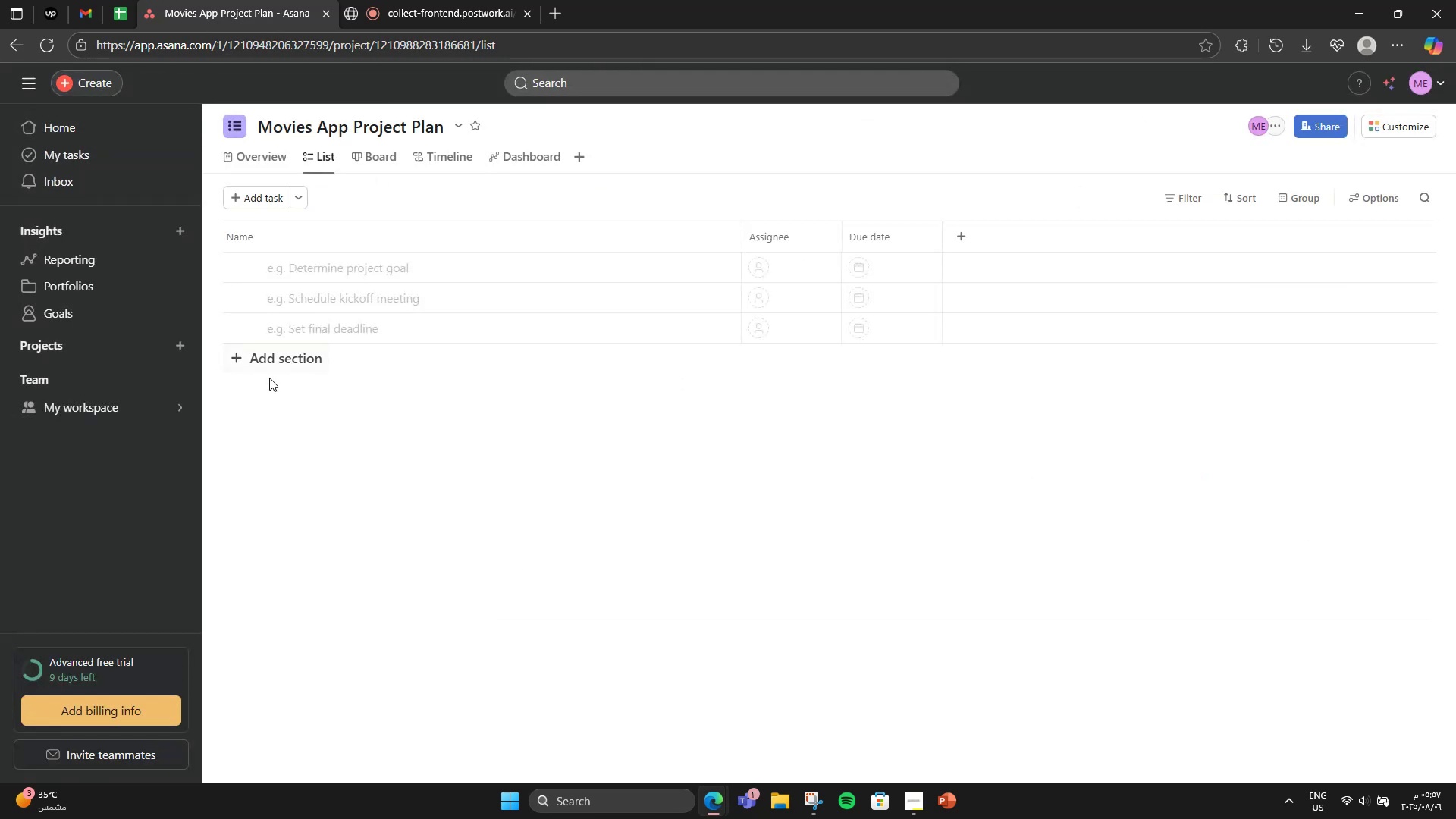 
wait(5.06)
 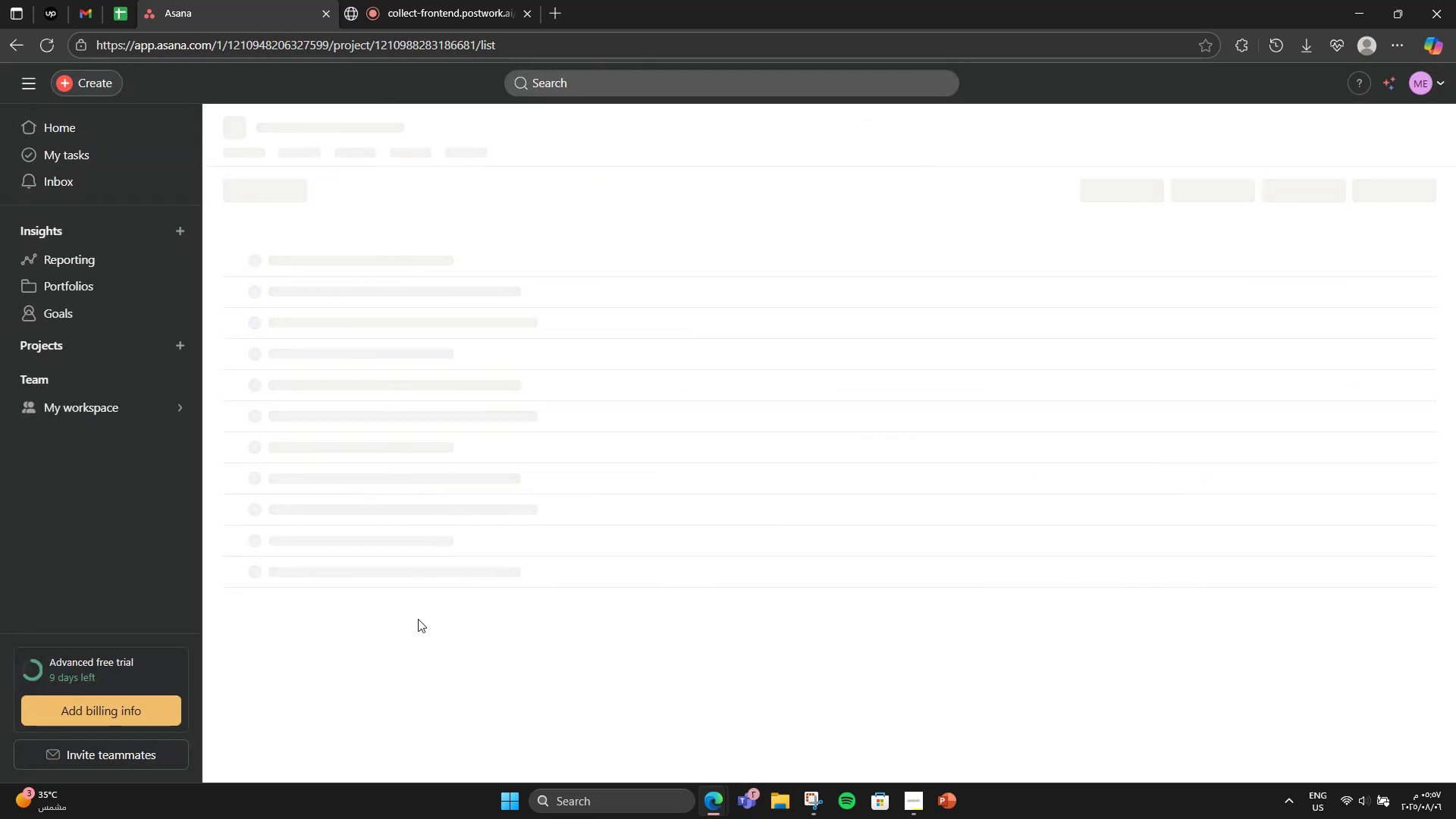 
left_click([269, 357])
 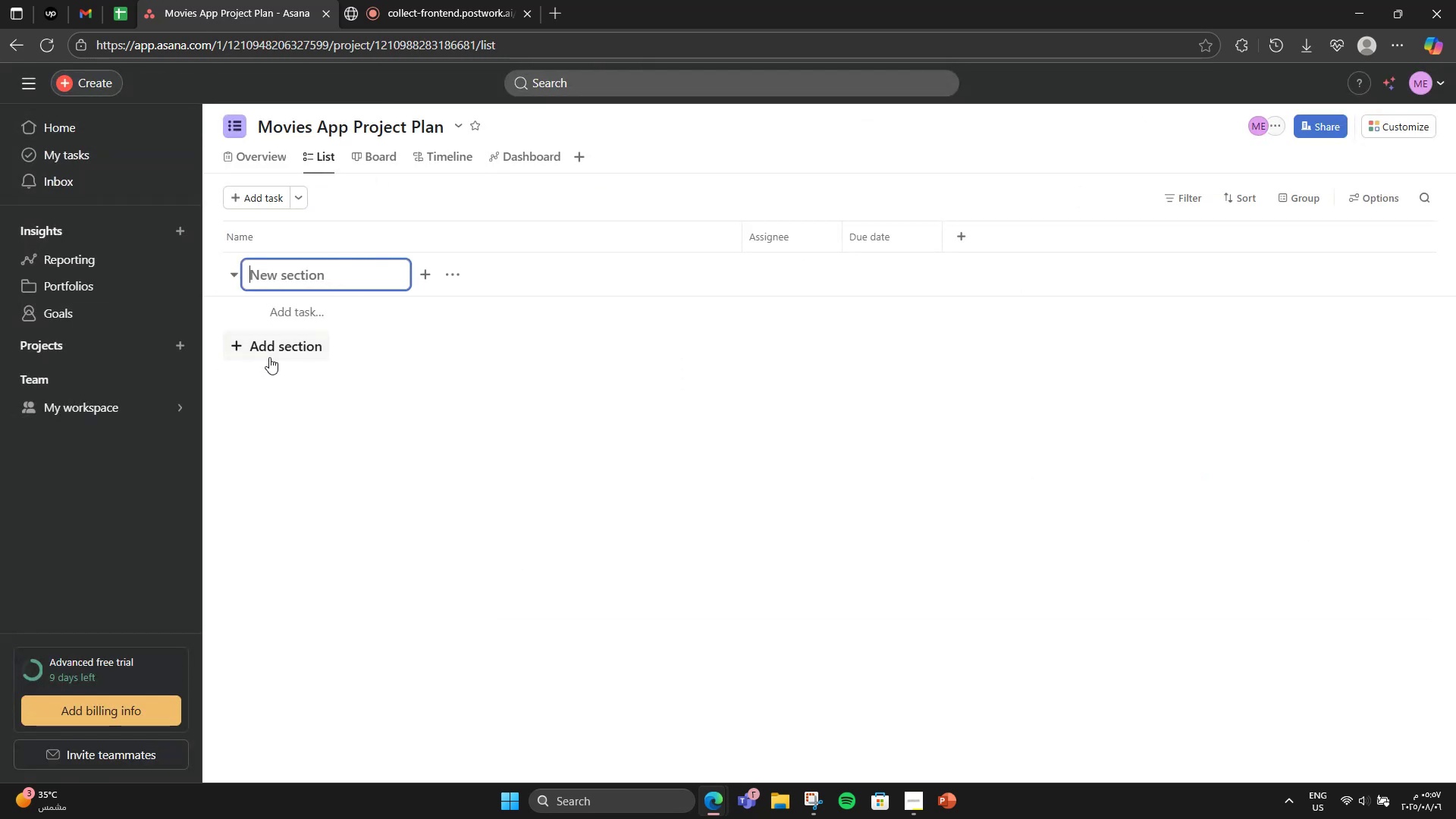 
type(Poject )
key(Backspace)
key(Backspace)
type(rod)
key(Backspace)
type(ject St)
key(Backspace)
type(etup)
 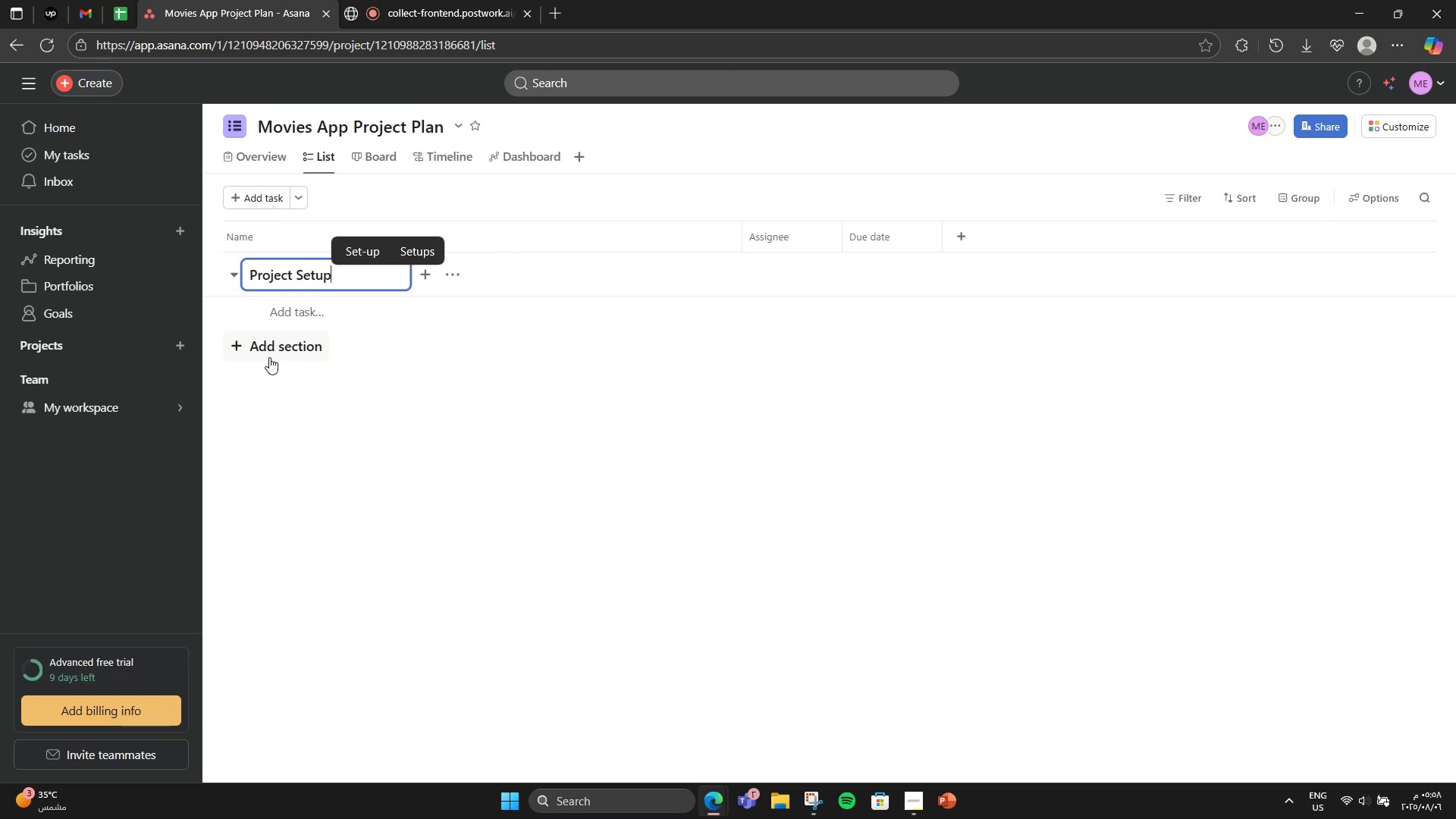 
type(Ui)
key(Backspace)
type(I/UX Design)
 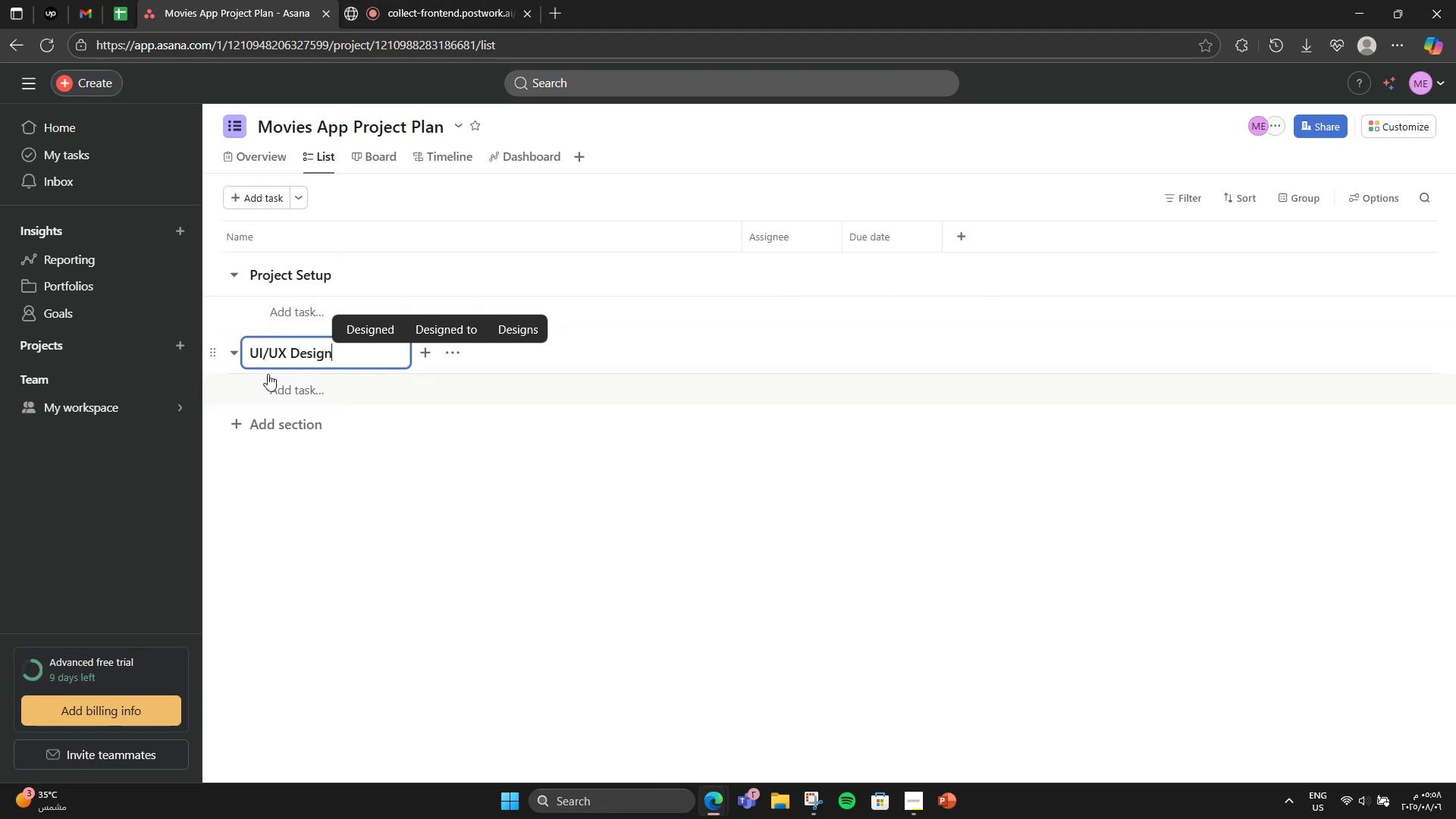 
left_click([270, 421])
 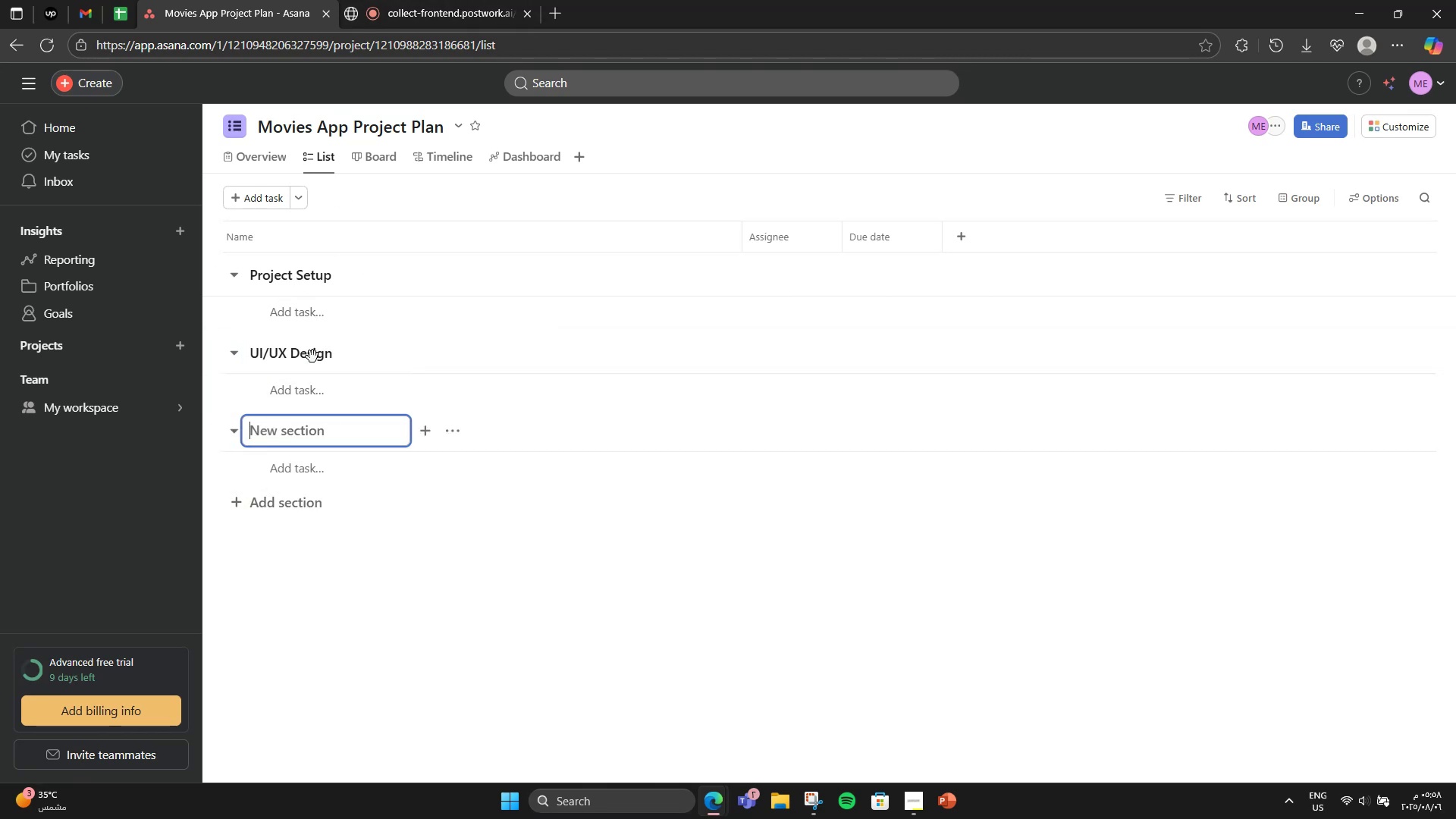 
left_click([325, 303])
 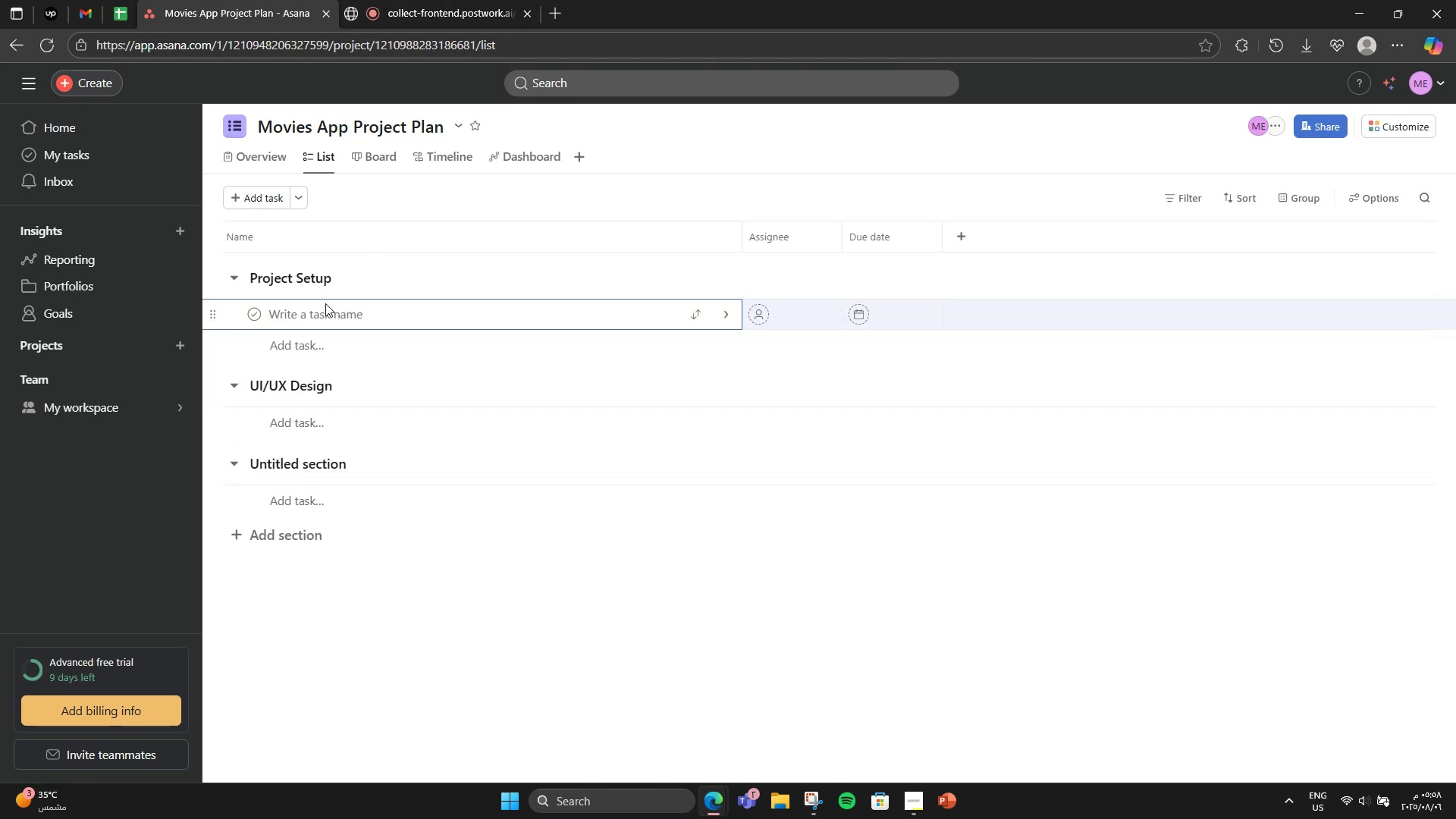 
type(Create project repo ())
 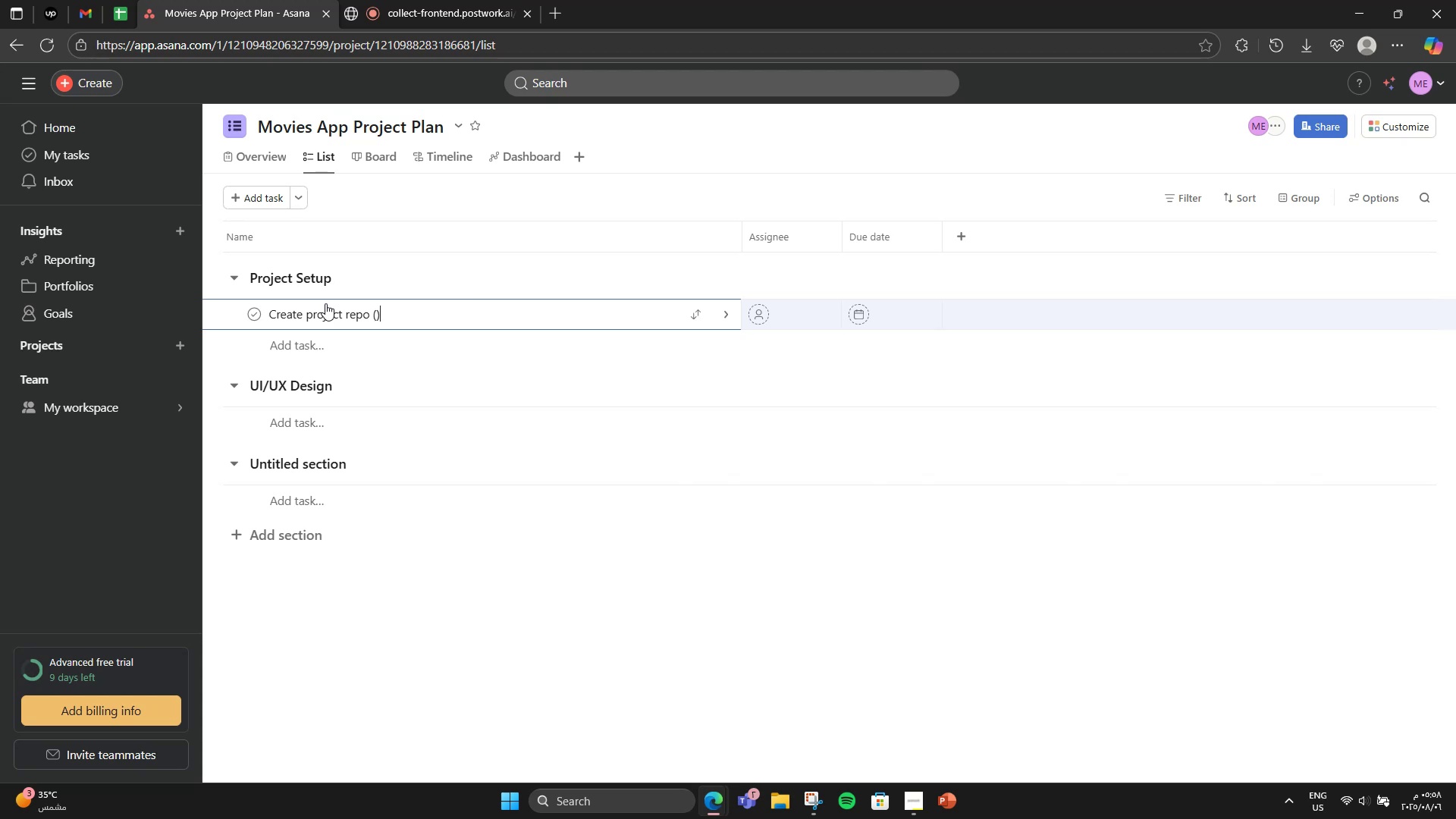 
key(ArrowLeft)
 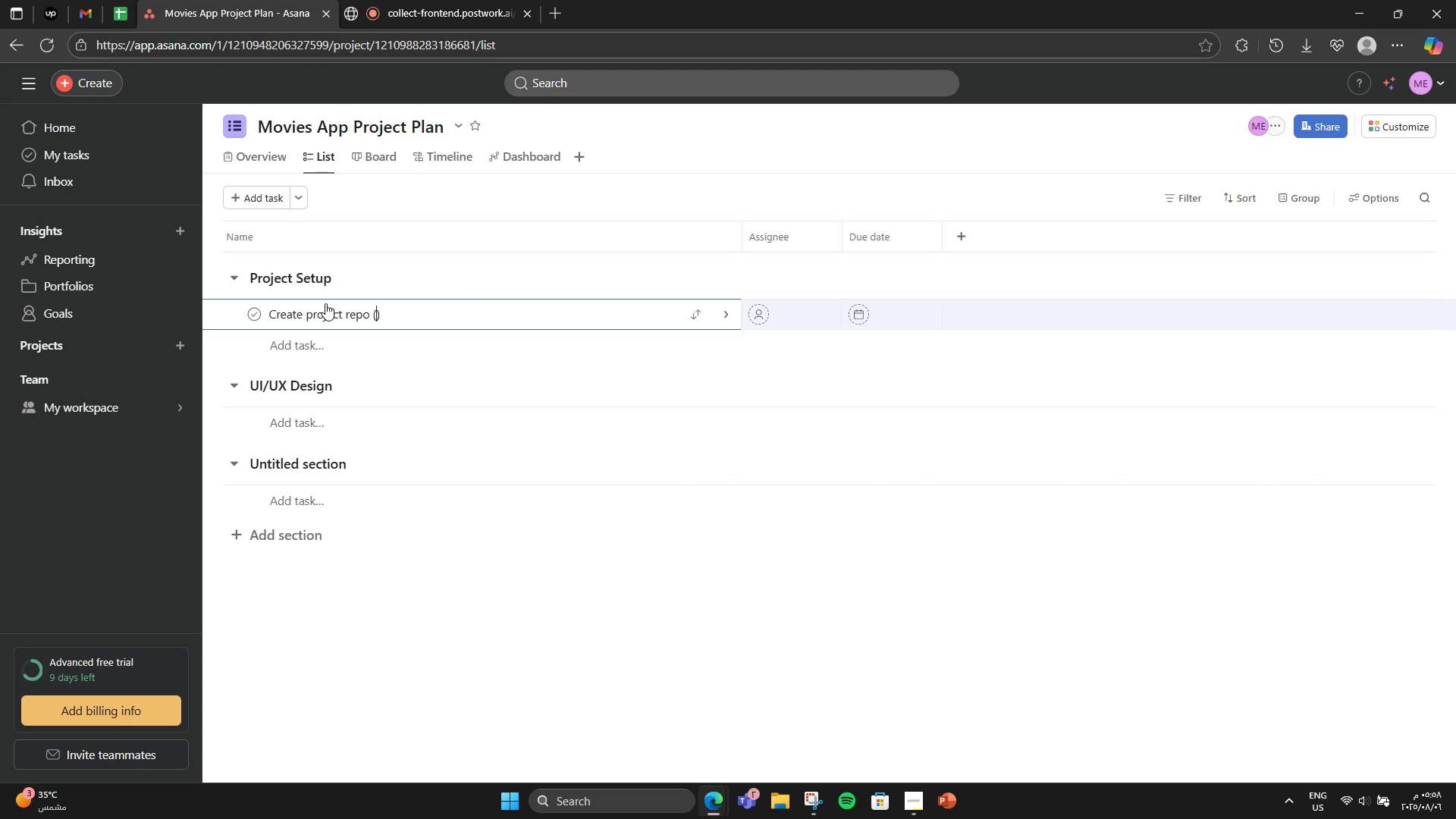 
type(GitHub/ )
key(Backspace)
type(GitLab)
 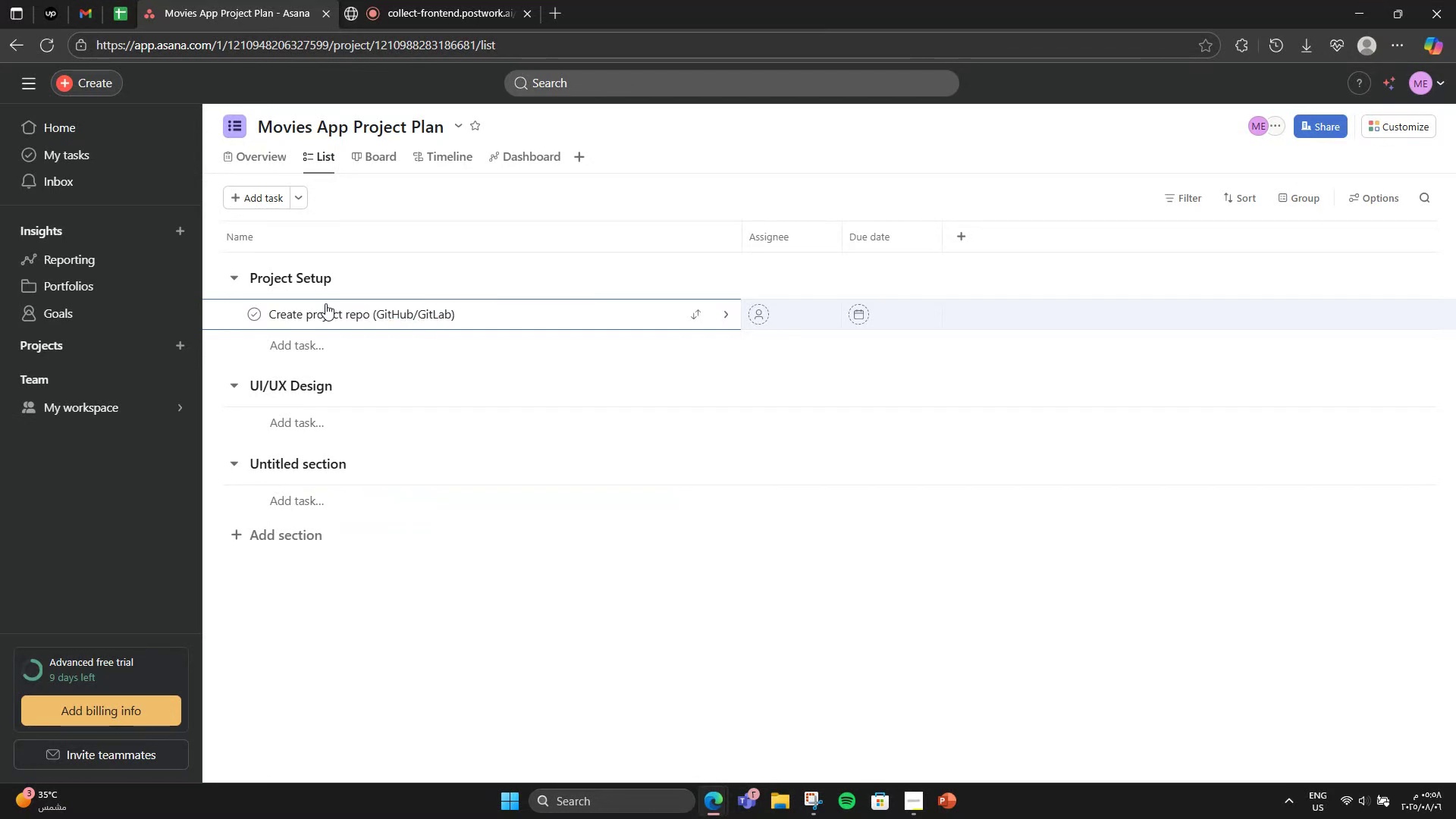 
key(ArrowRight)
 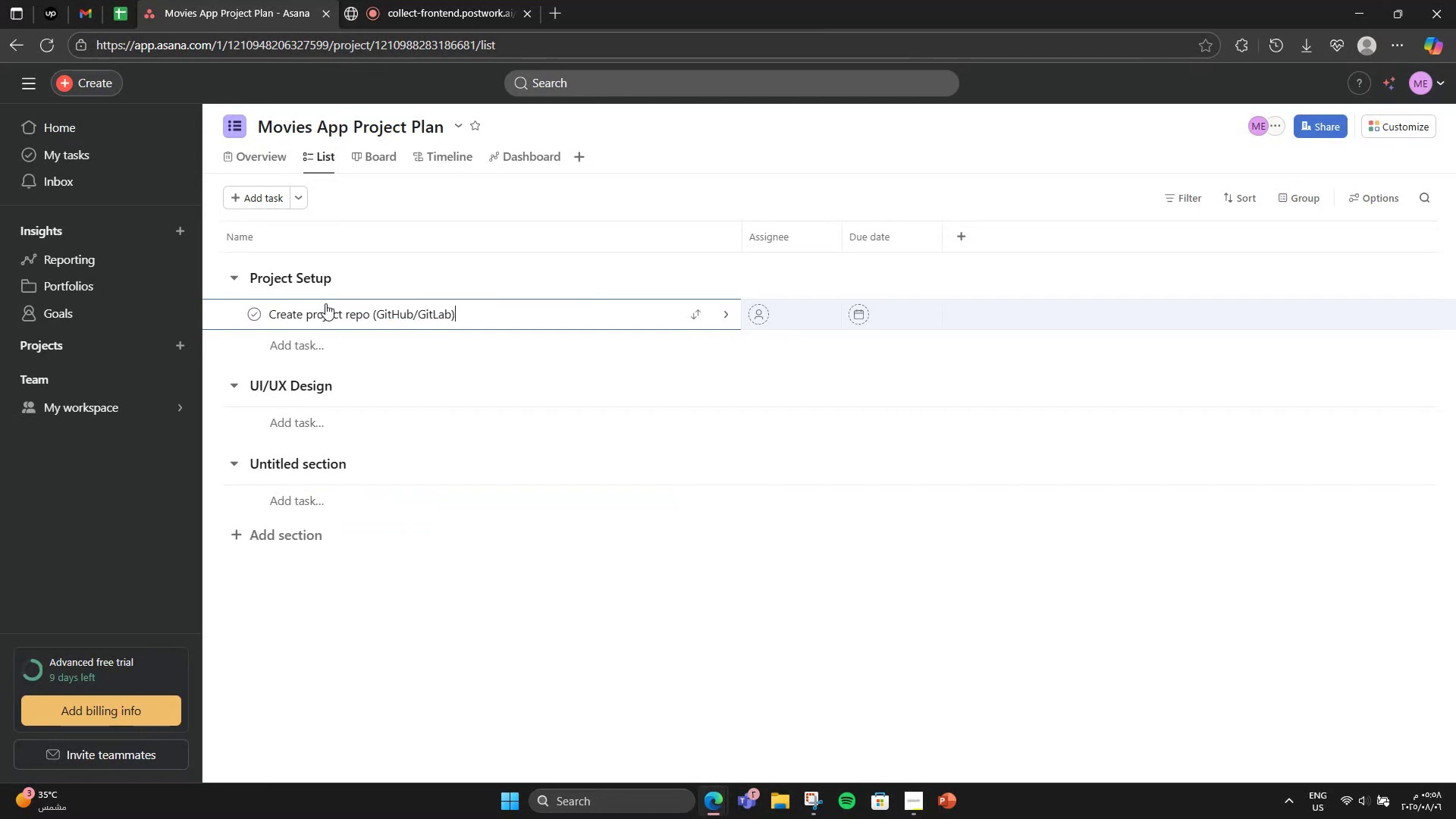 
key(Enter)
 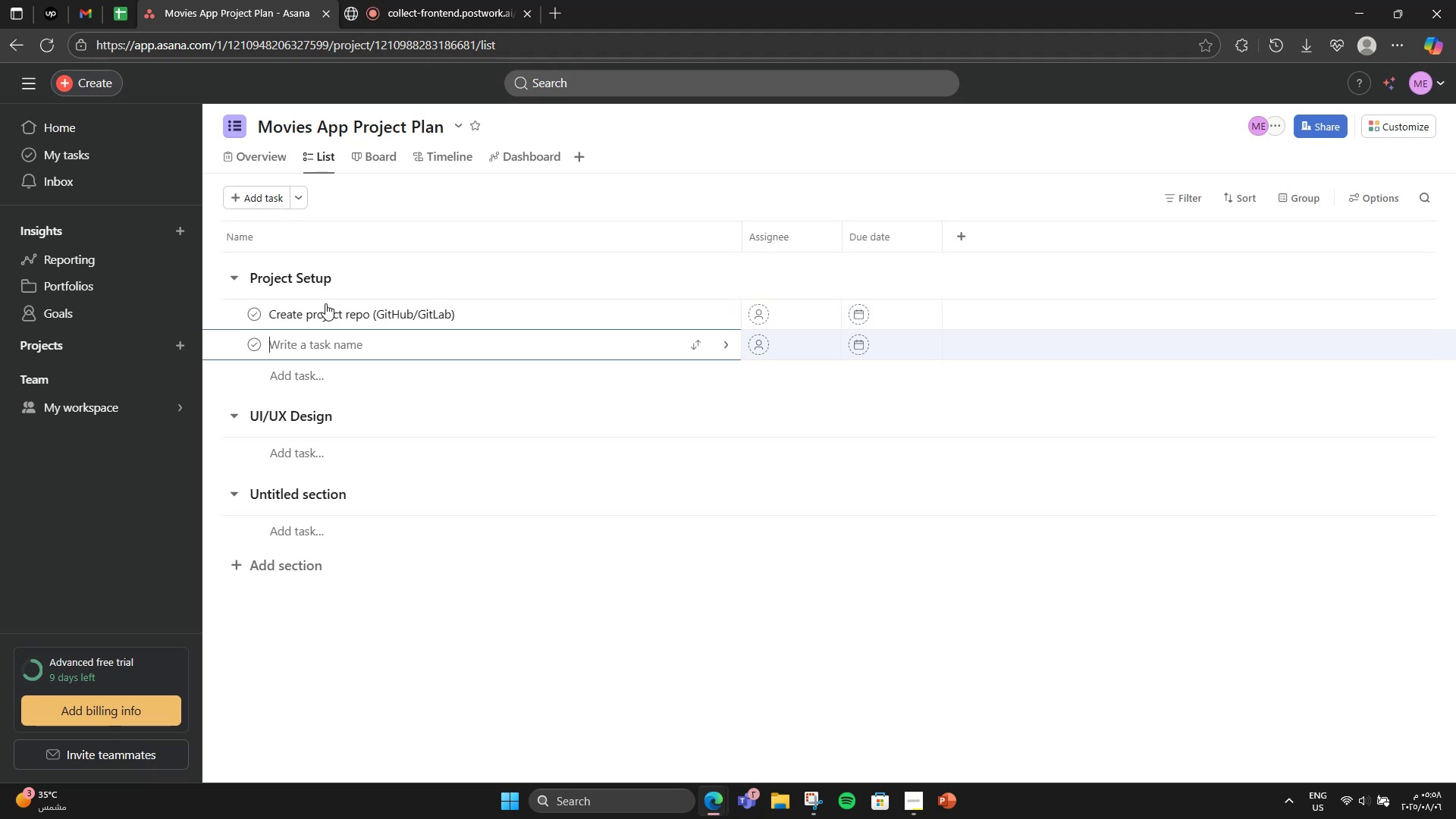 
type(Set up Asana project)
 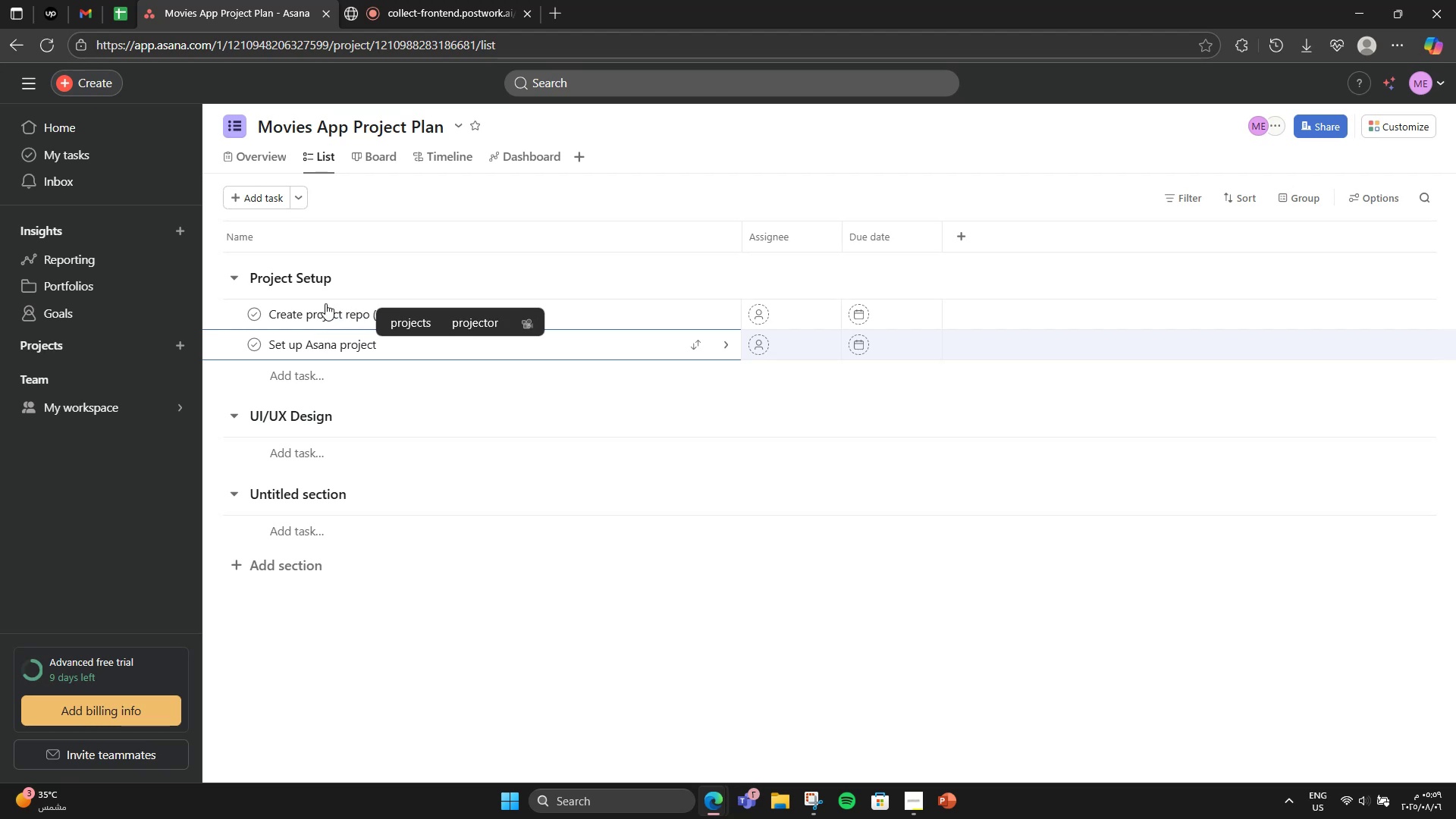 
key(Enter)
 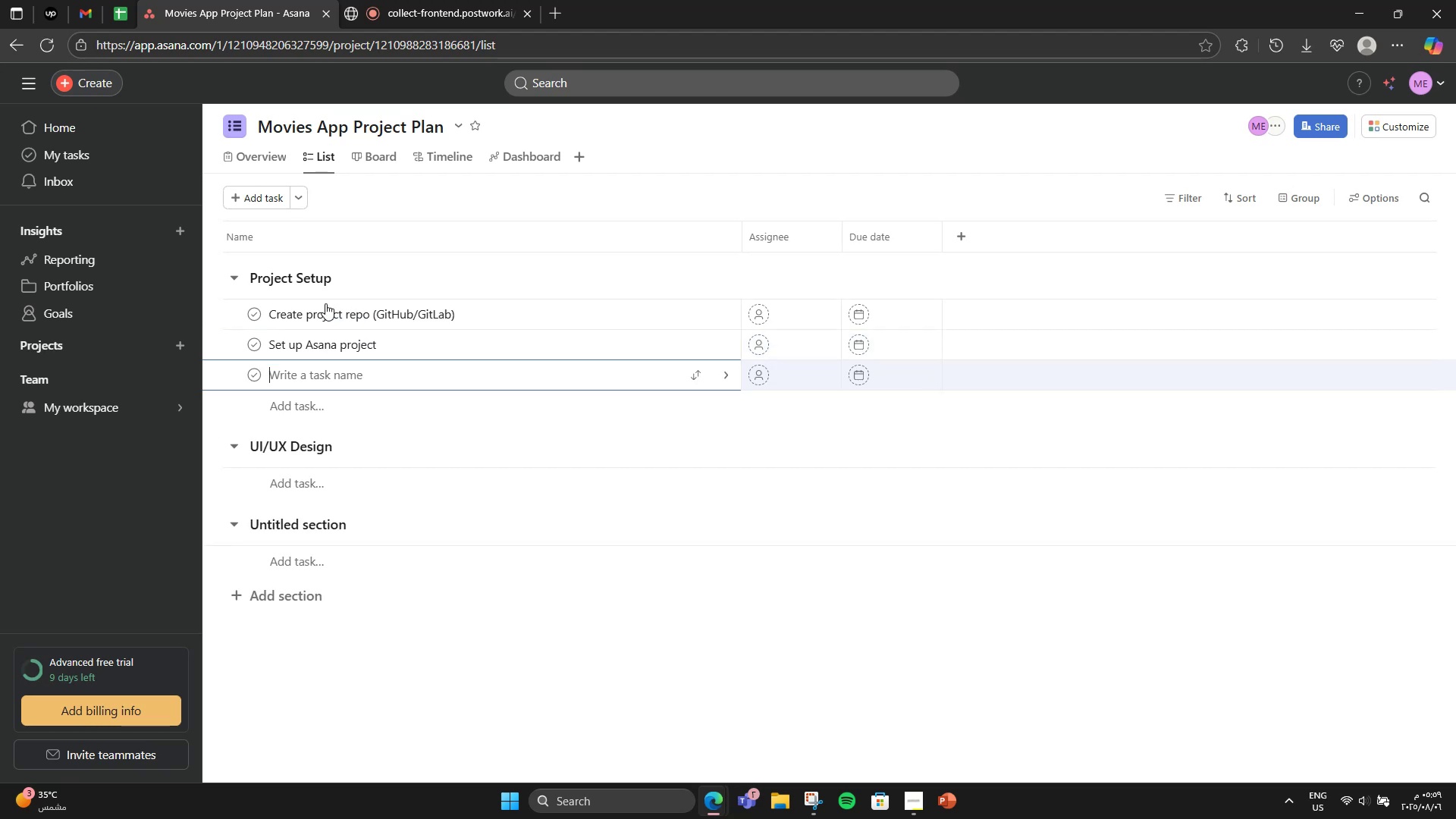 
type(Design wirframes ())
 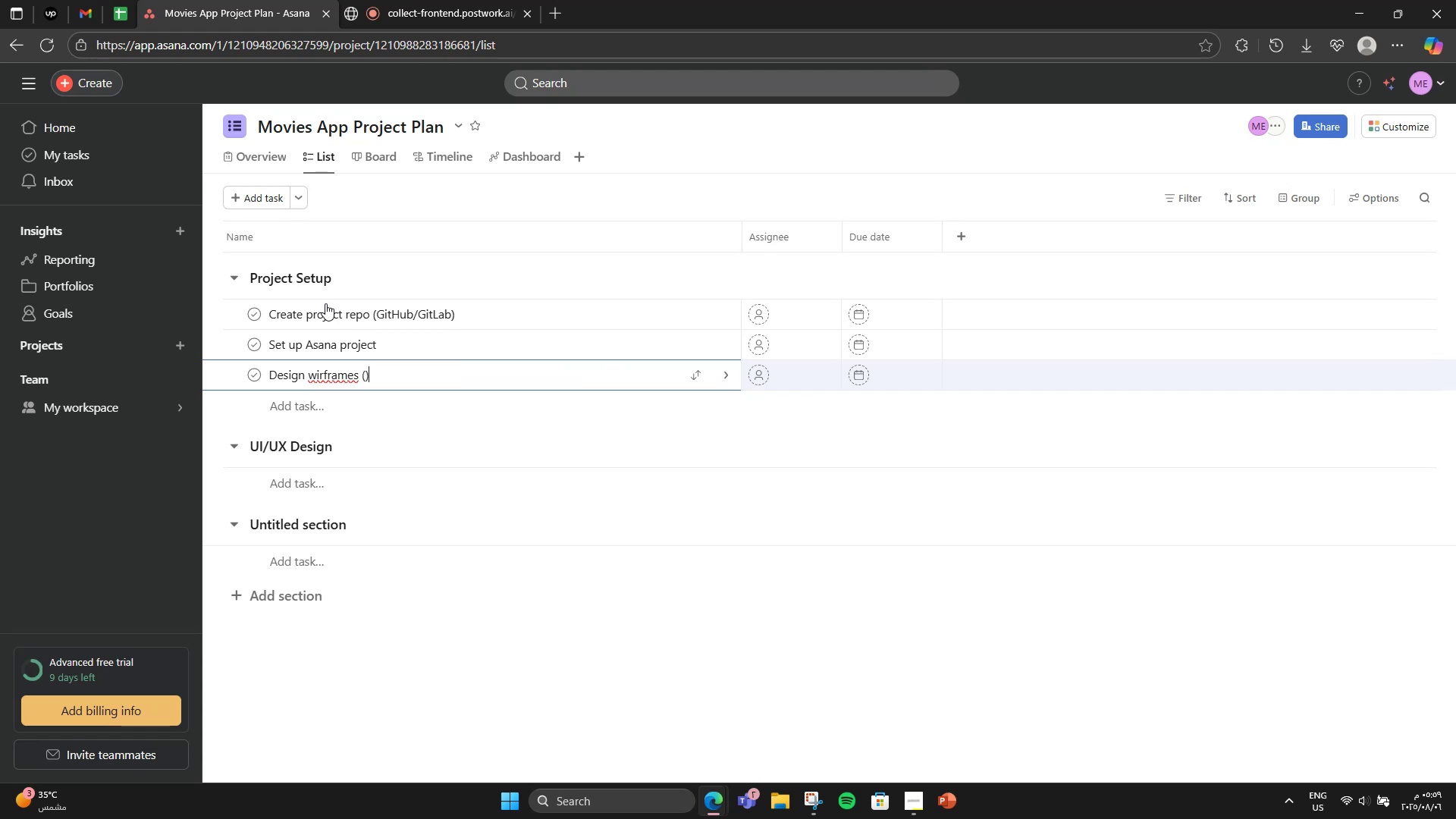 
hold_key(key=ArrowLeft, duration=0.7)
 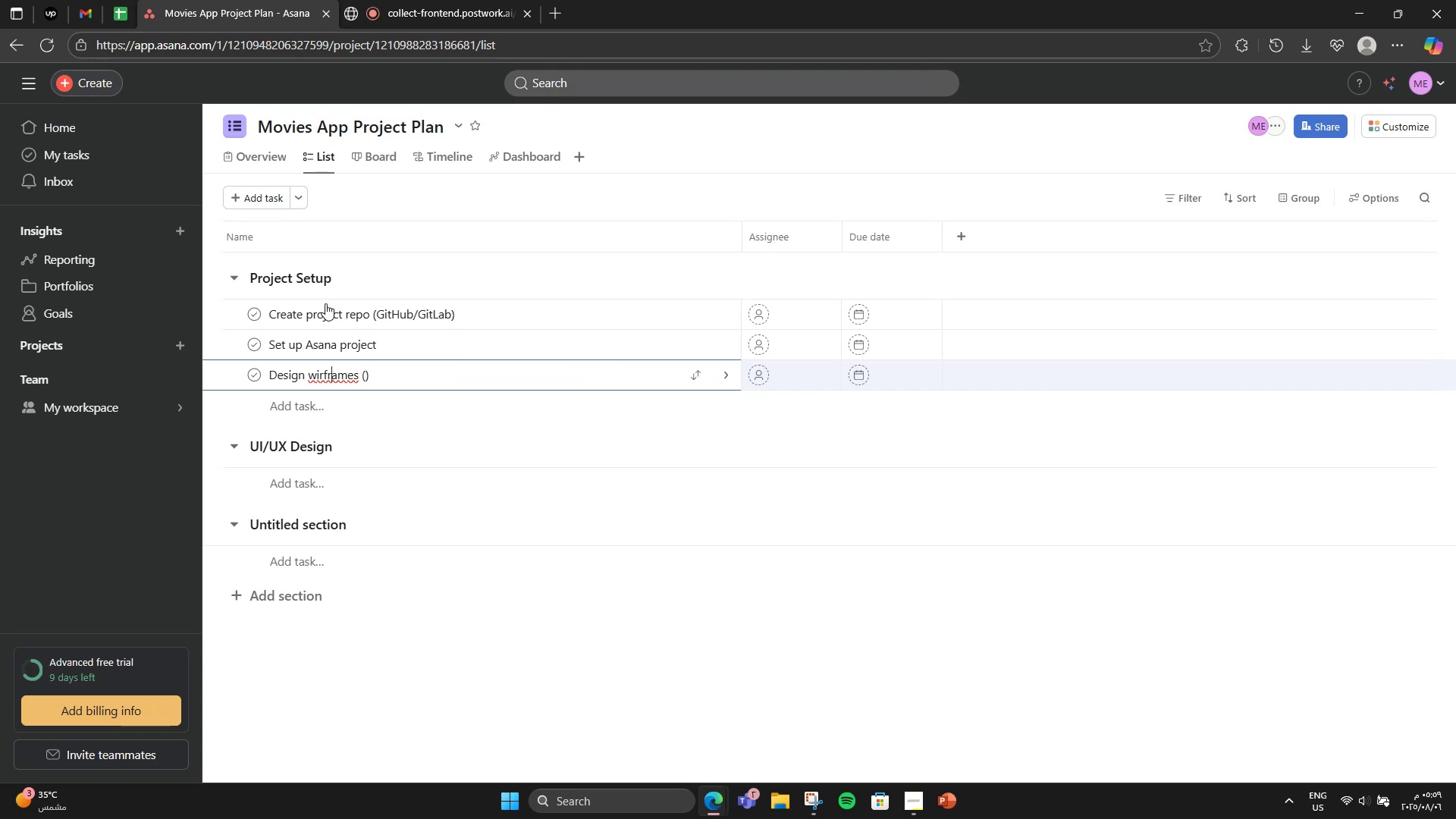 
key(ArrowLeft)
 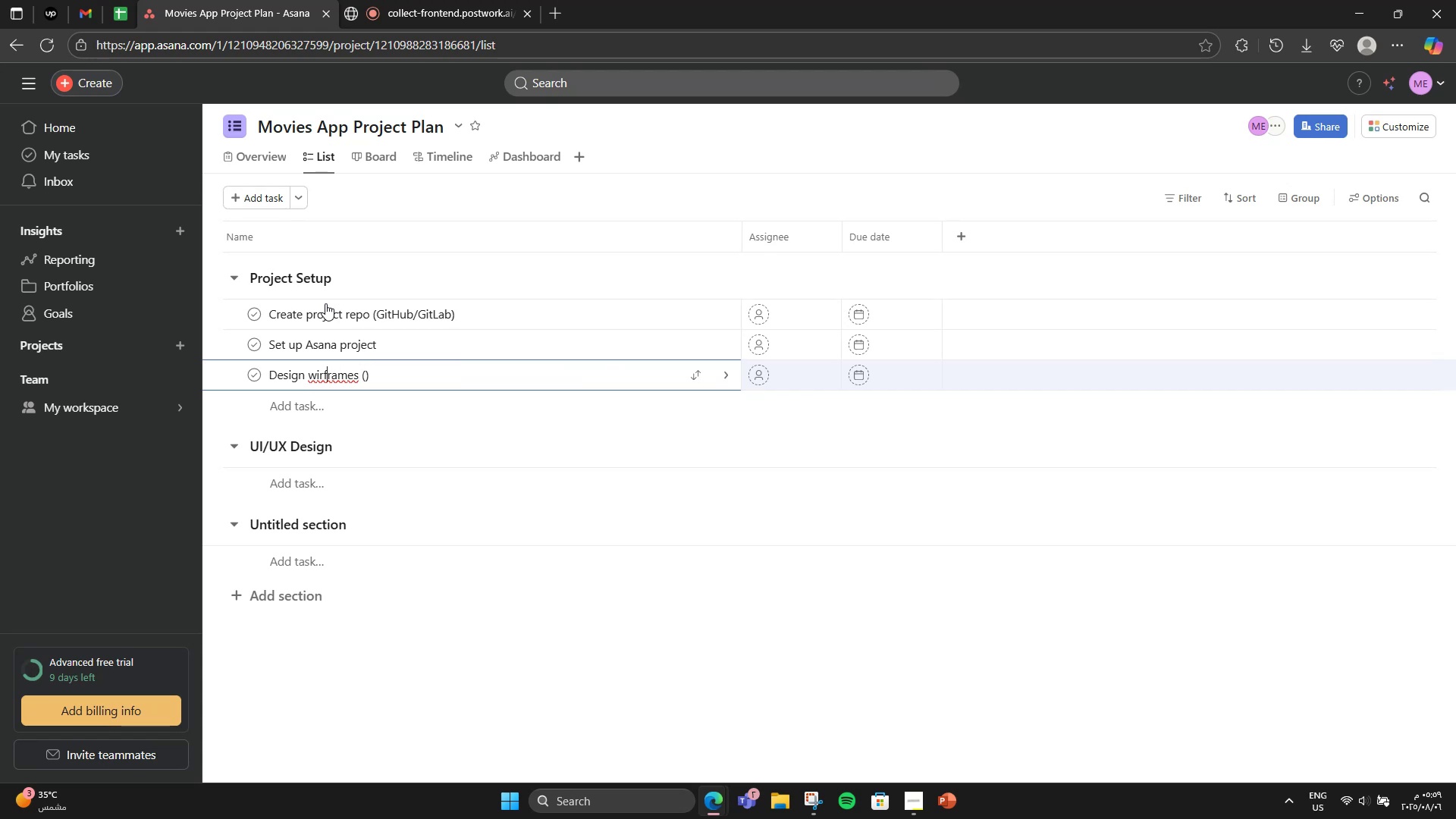 
key(ArrowLeft)
 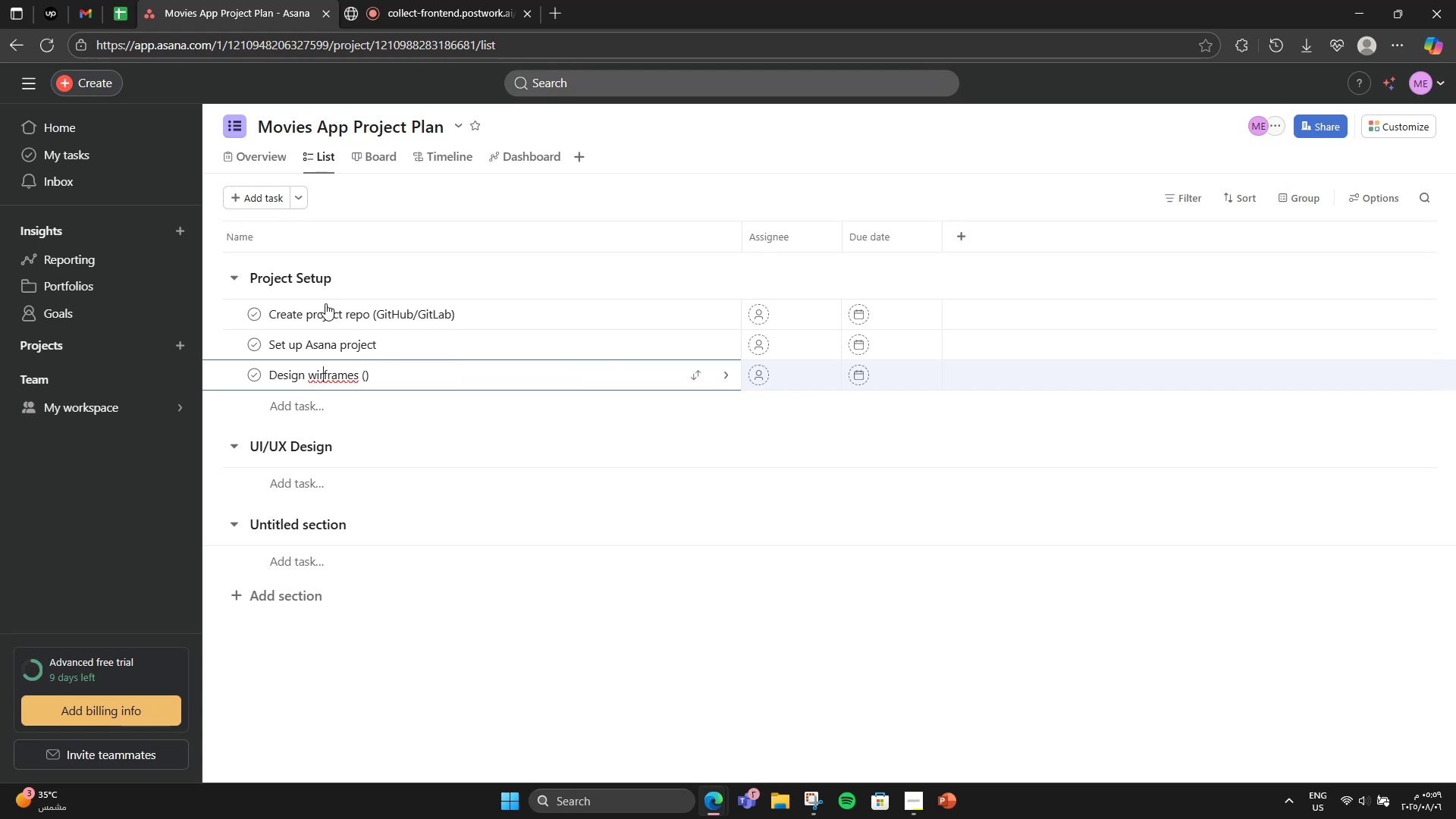 
key(E)
 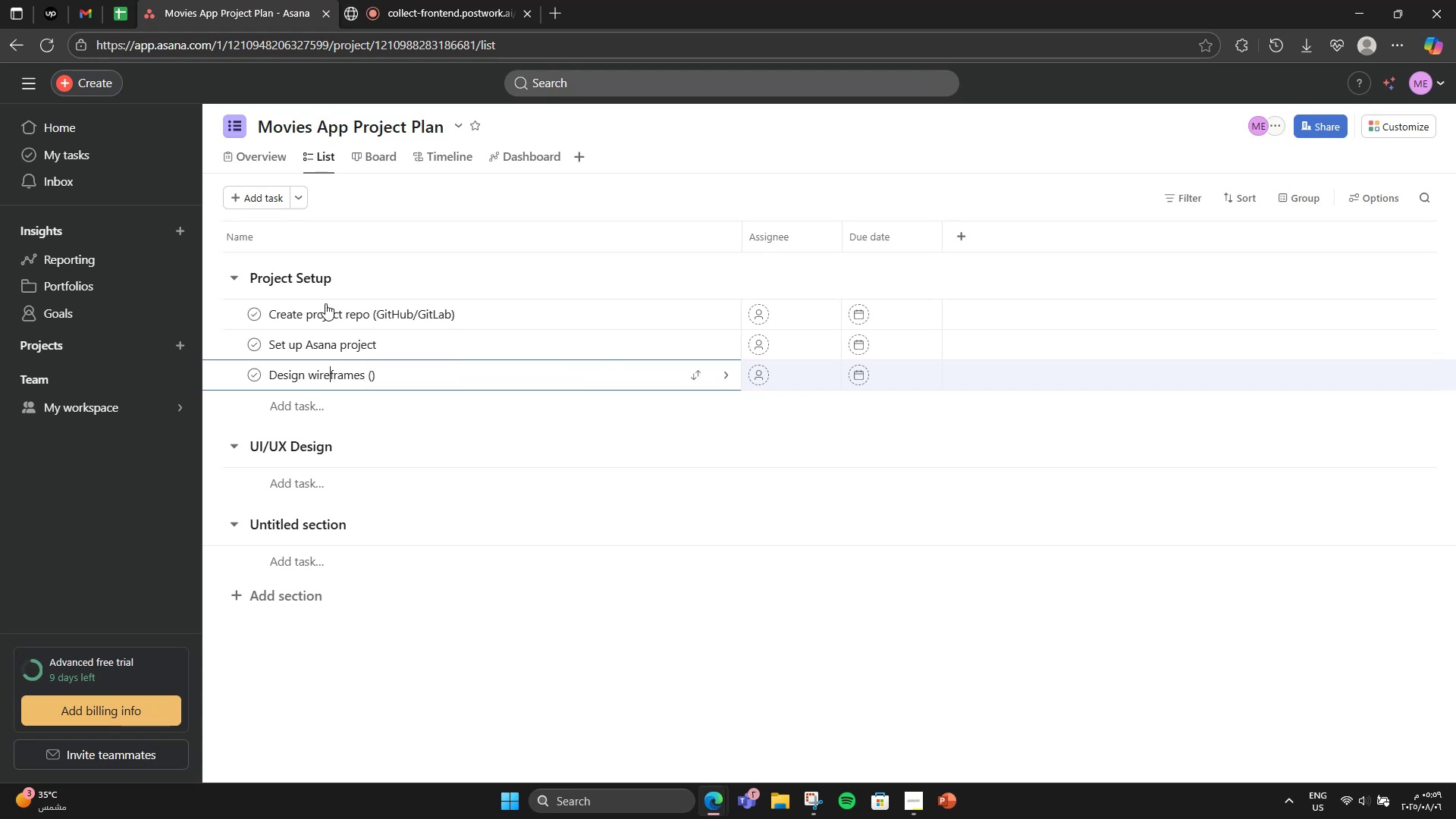 
hold_key(key=ArrowRight, duration=0.74)
 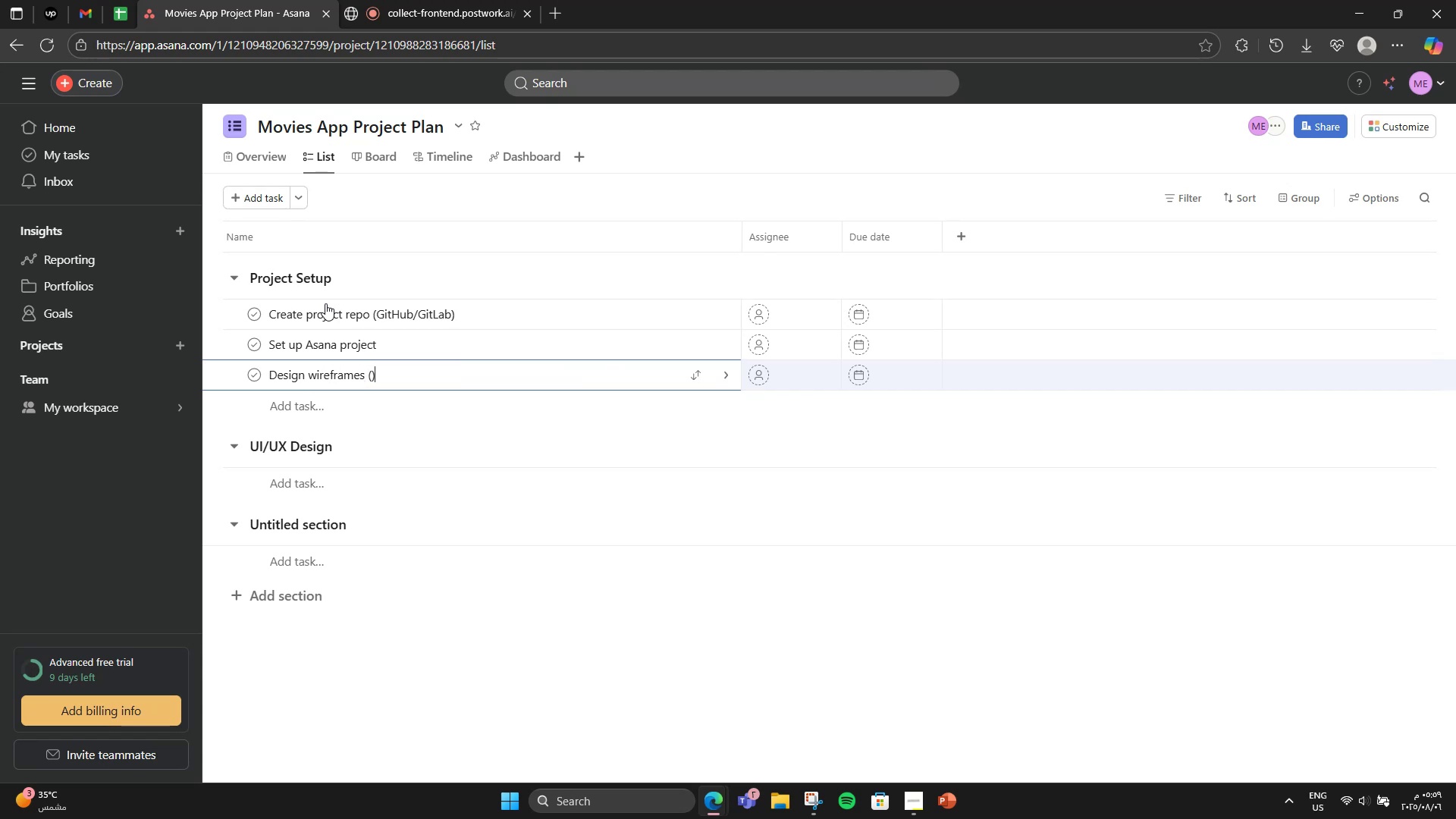 
key(ArrowLeft)
 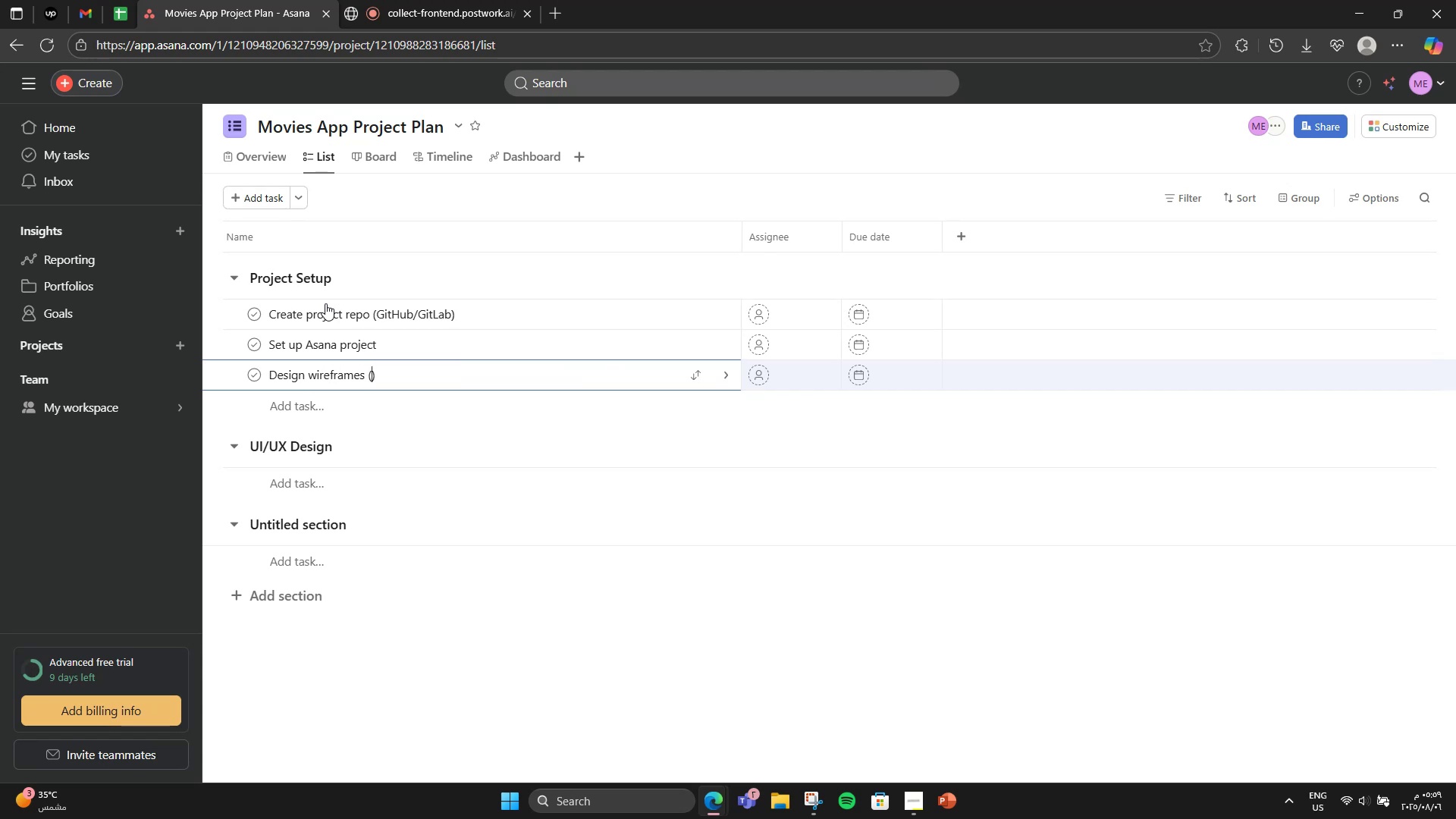 
type(mobile )
key(Backspace)
type( +  )
key(Backspace)
type(web)
 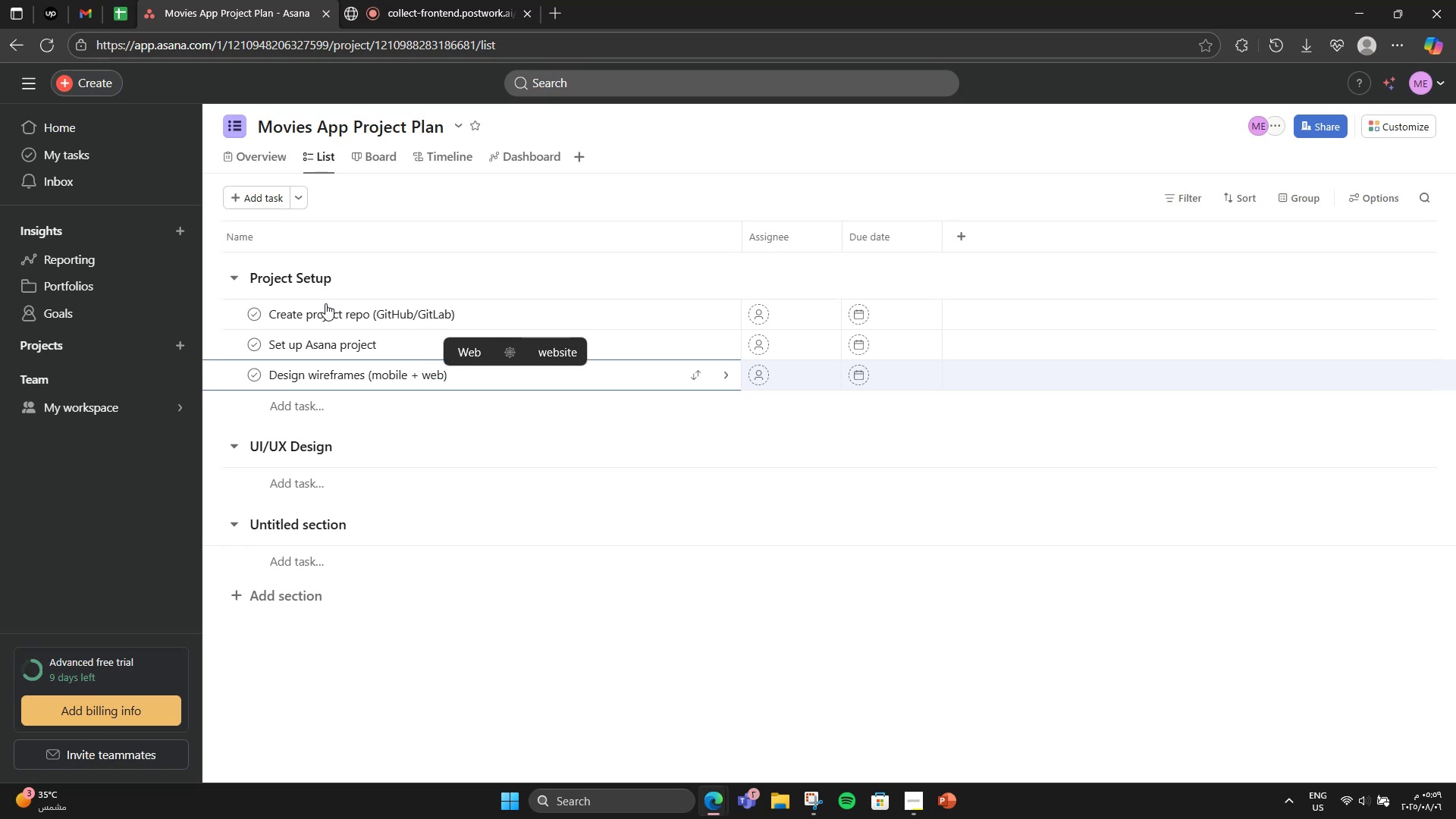 
key(ArrowRight)
 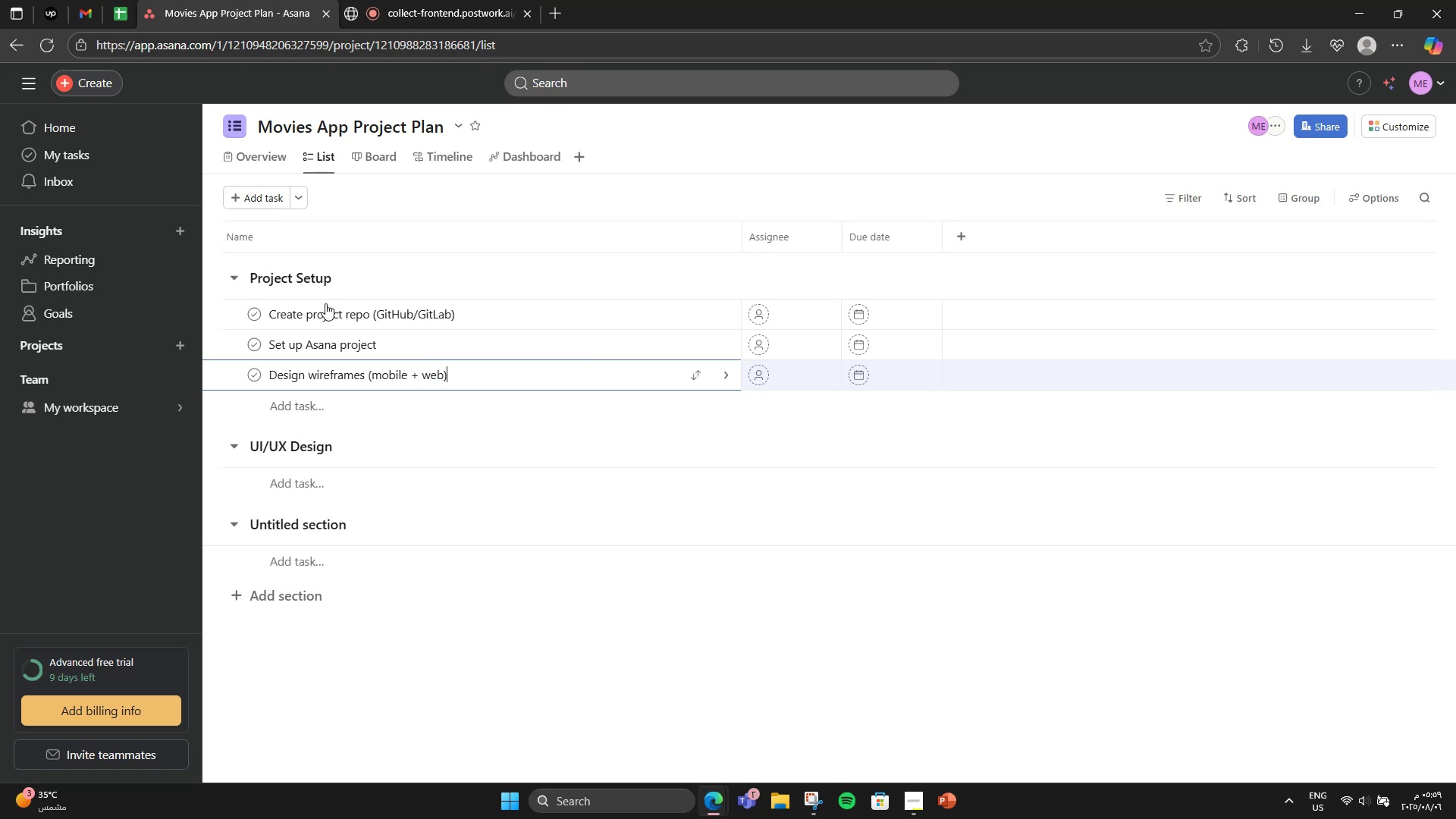 
key(Enter)
 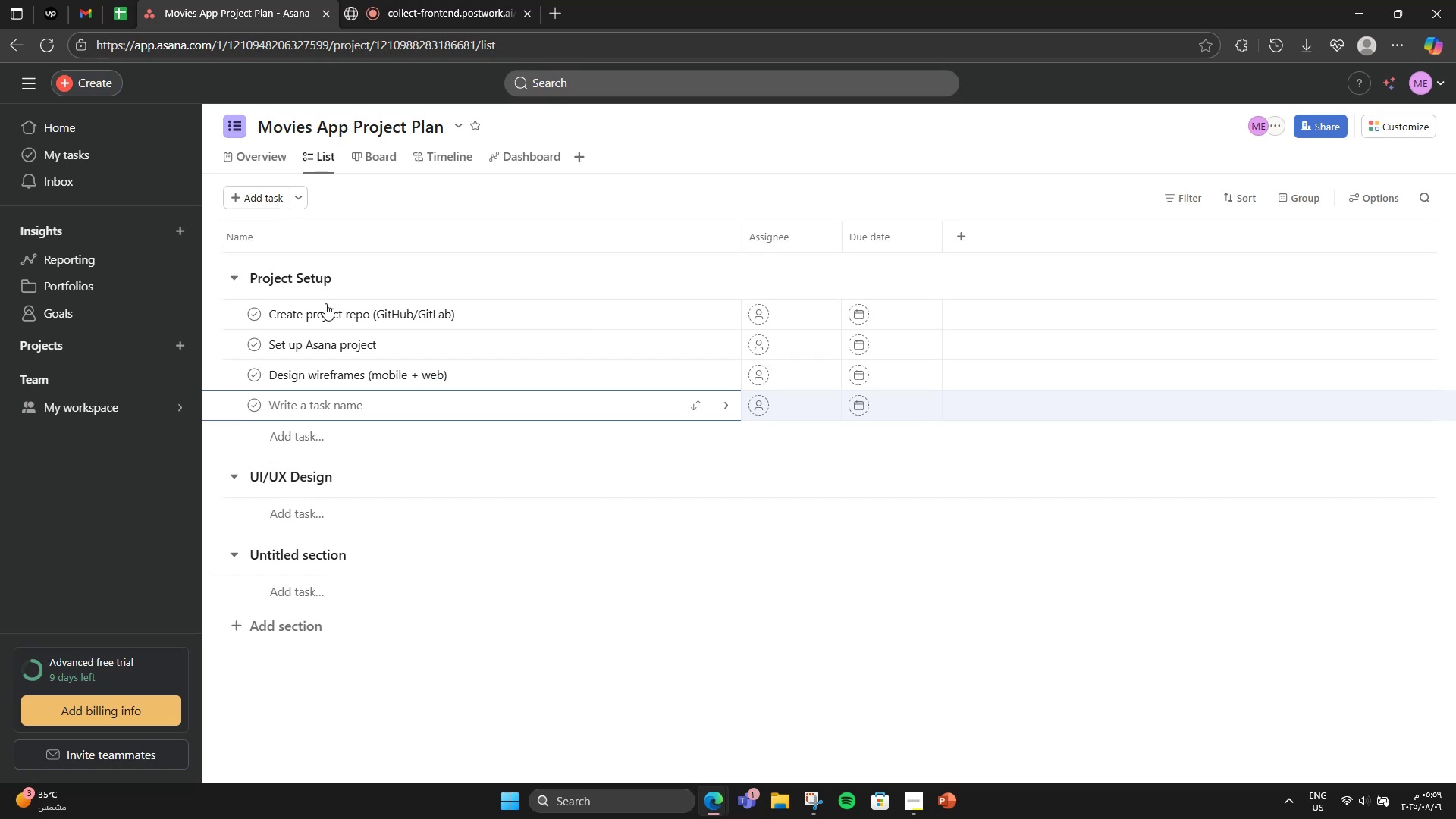 
key(Backspace)
 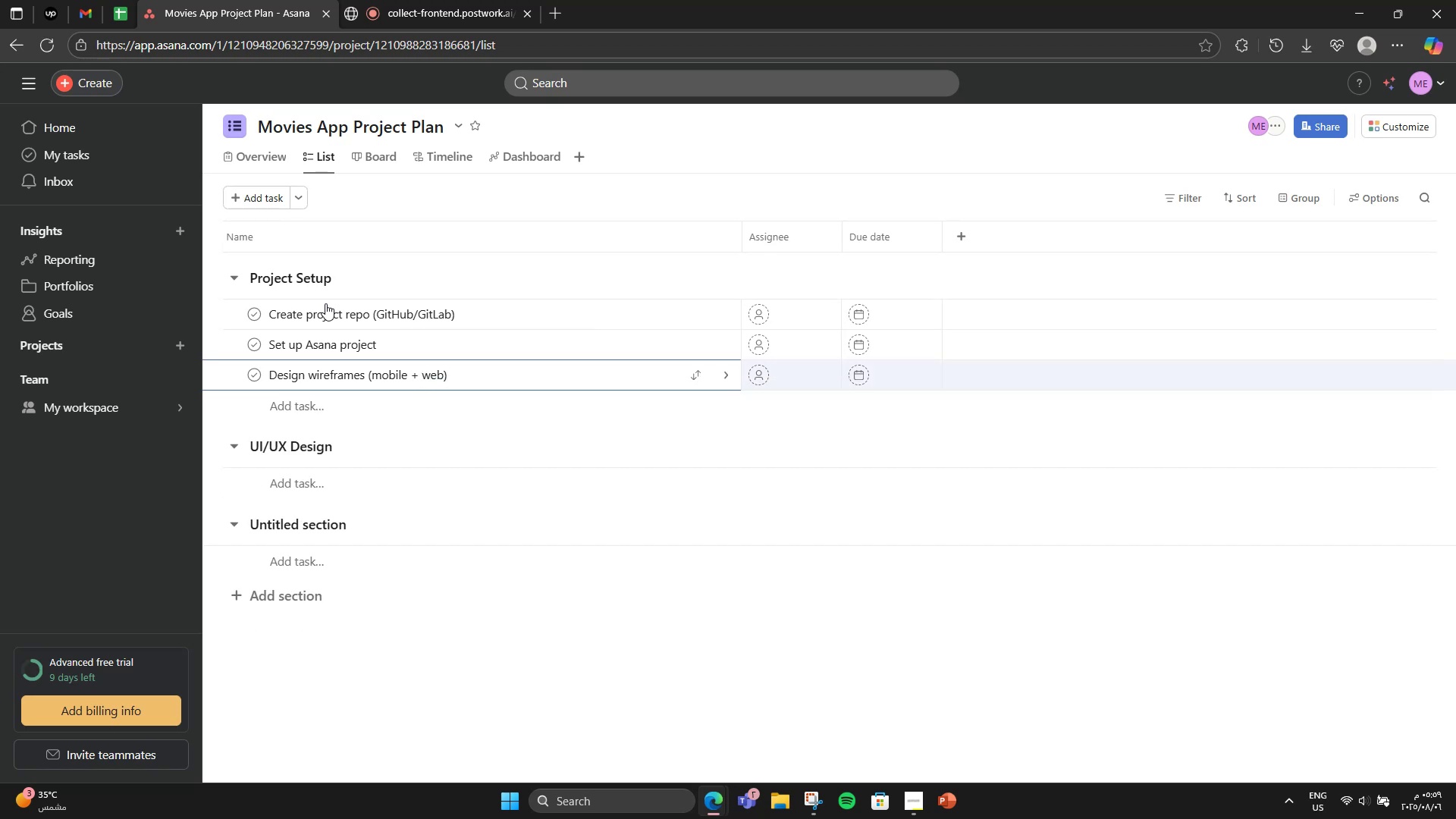 
key(Control+A)
 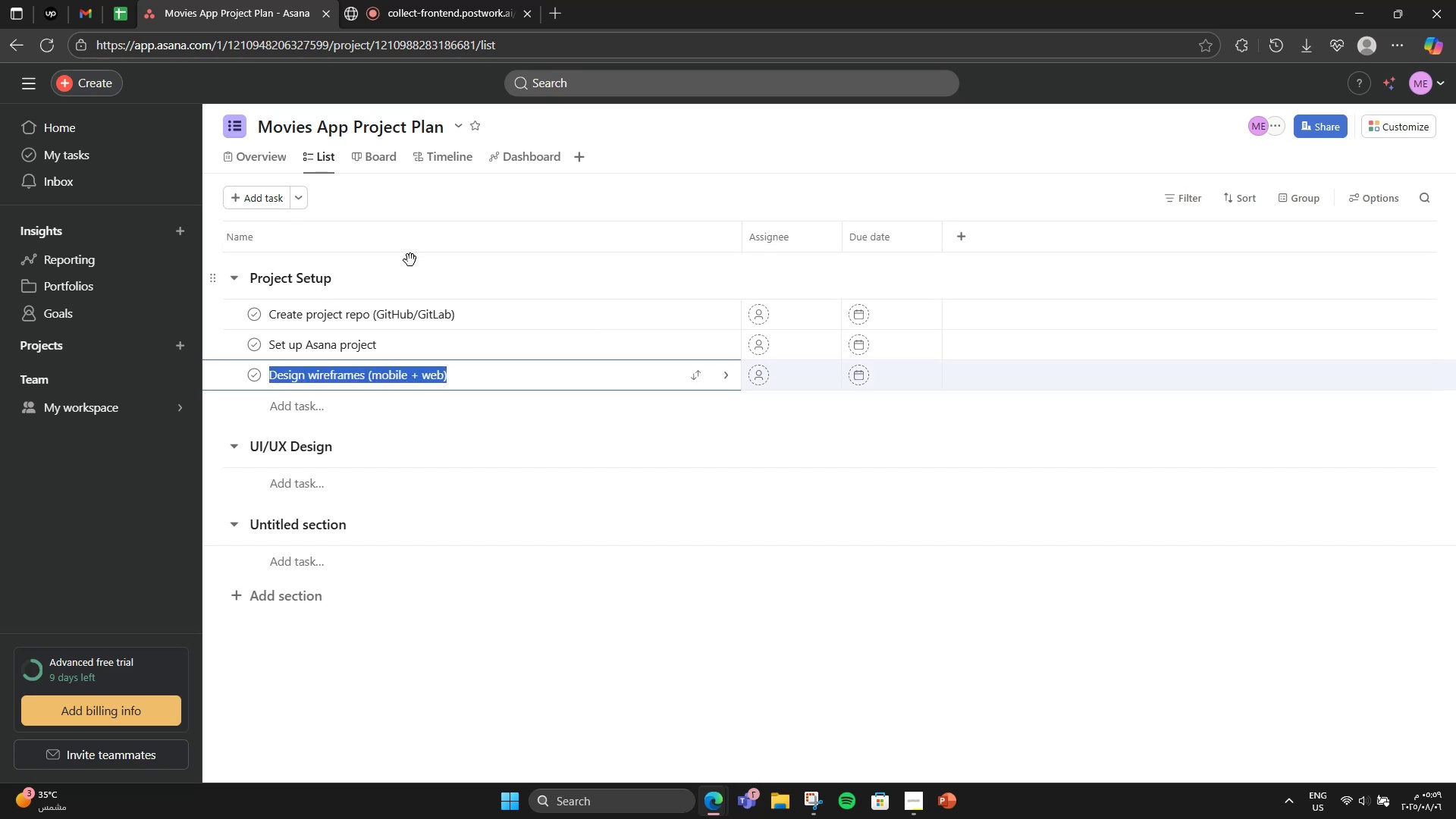 
key(Control+X)
 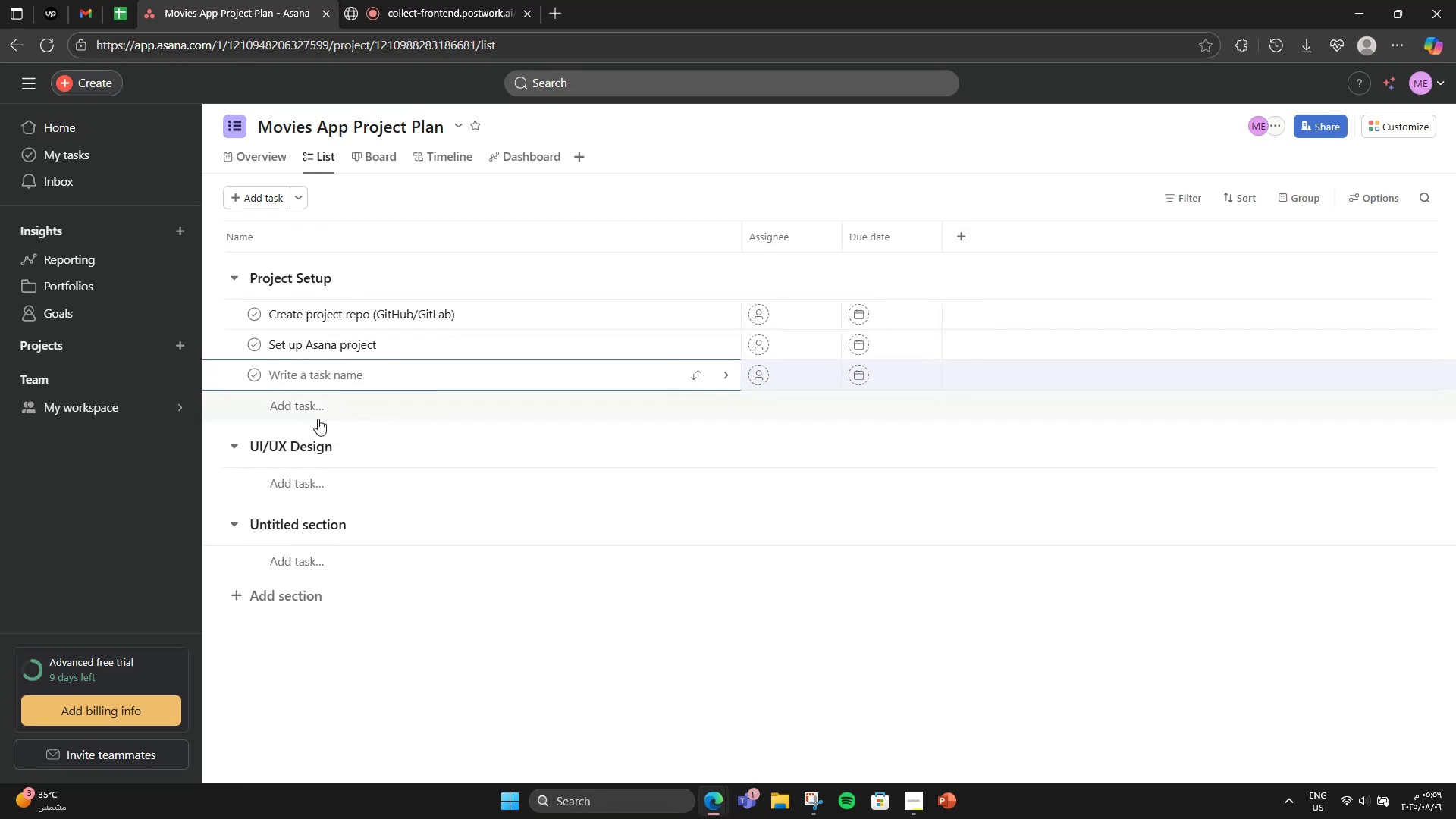 
key(Backspace)
 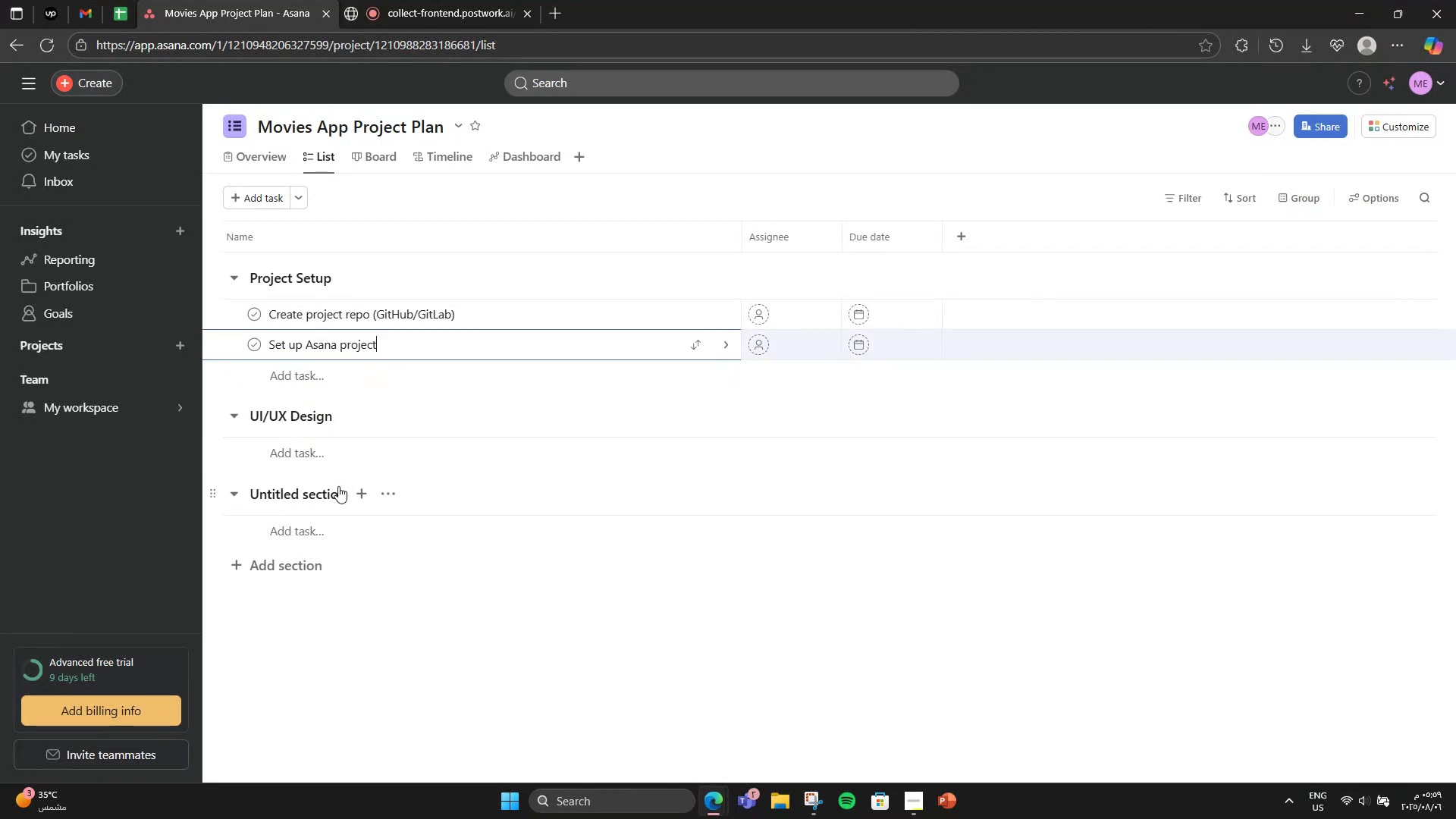 
left_click([351, 449])
 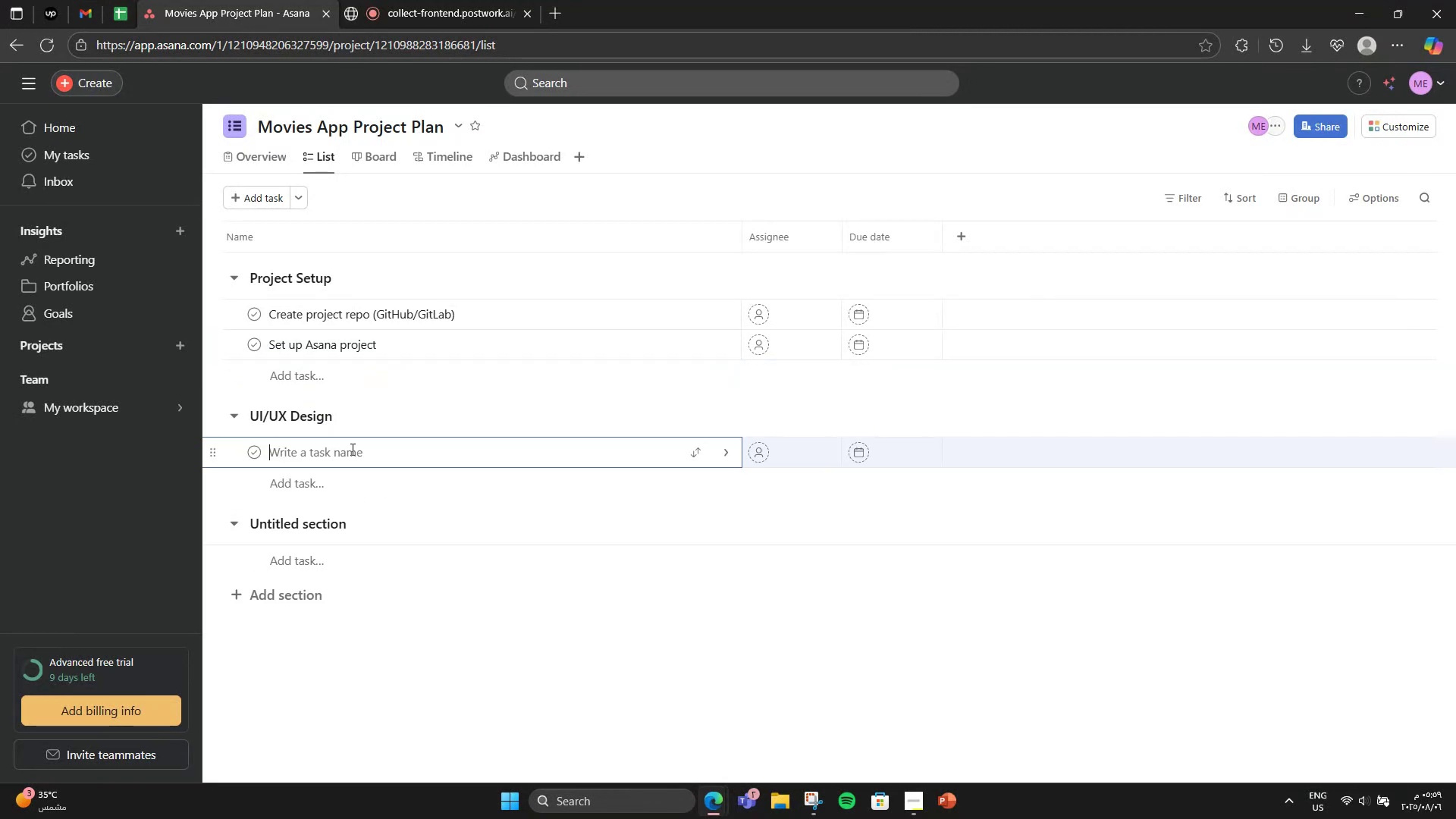 
key(Control+V)
 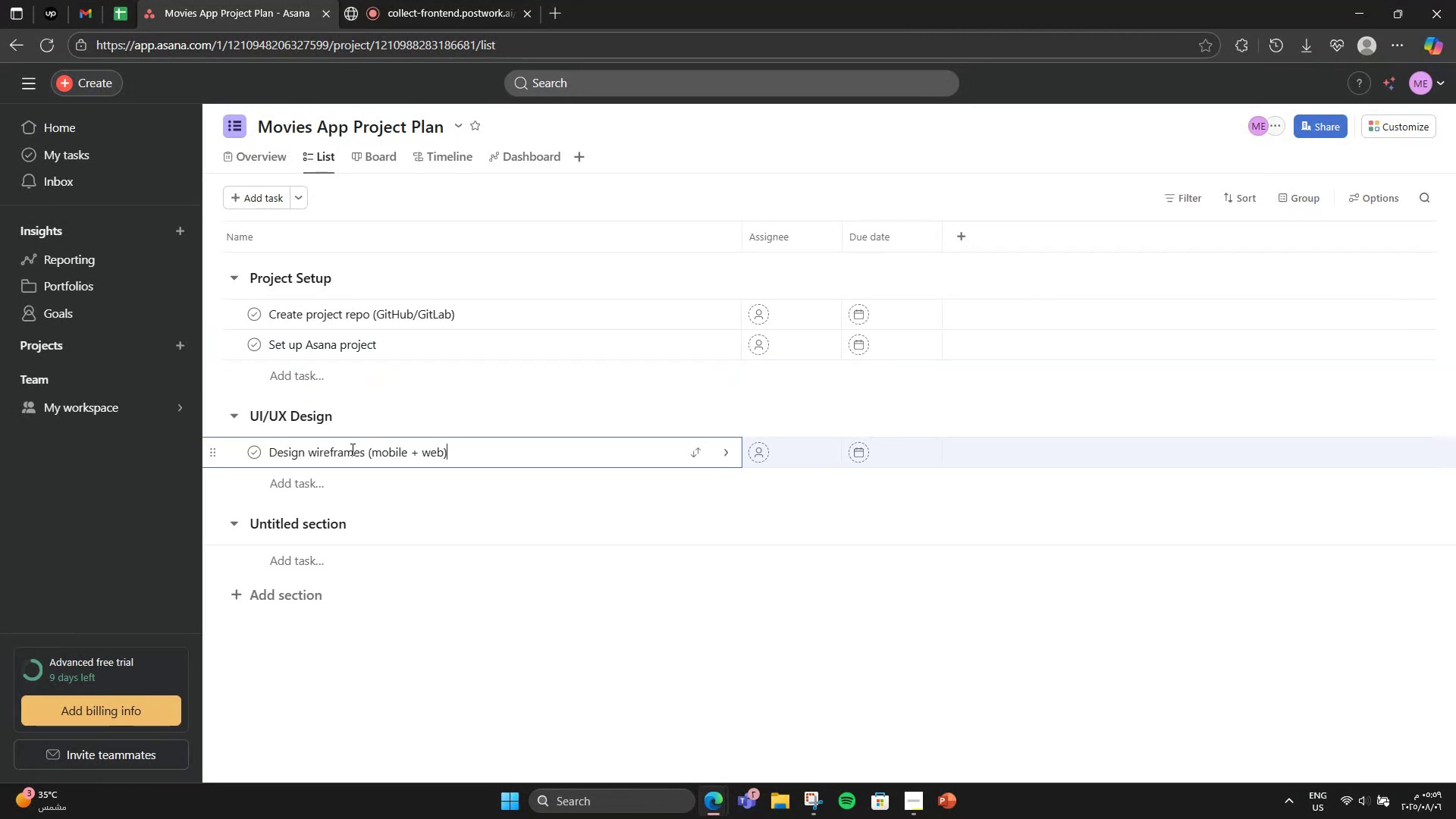 
key(Enter)
 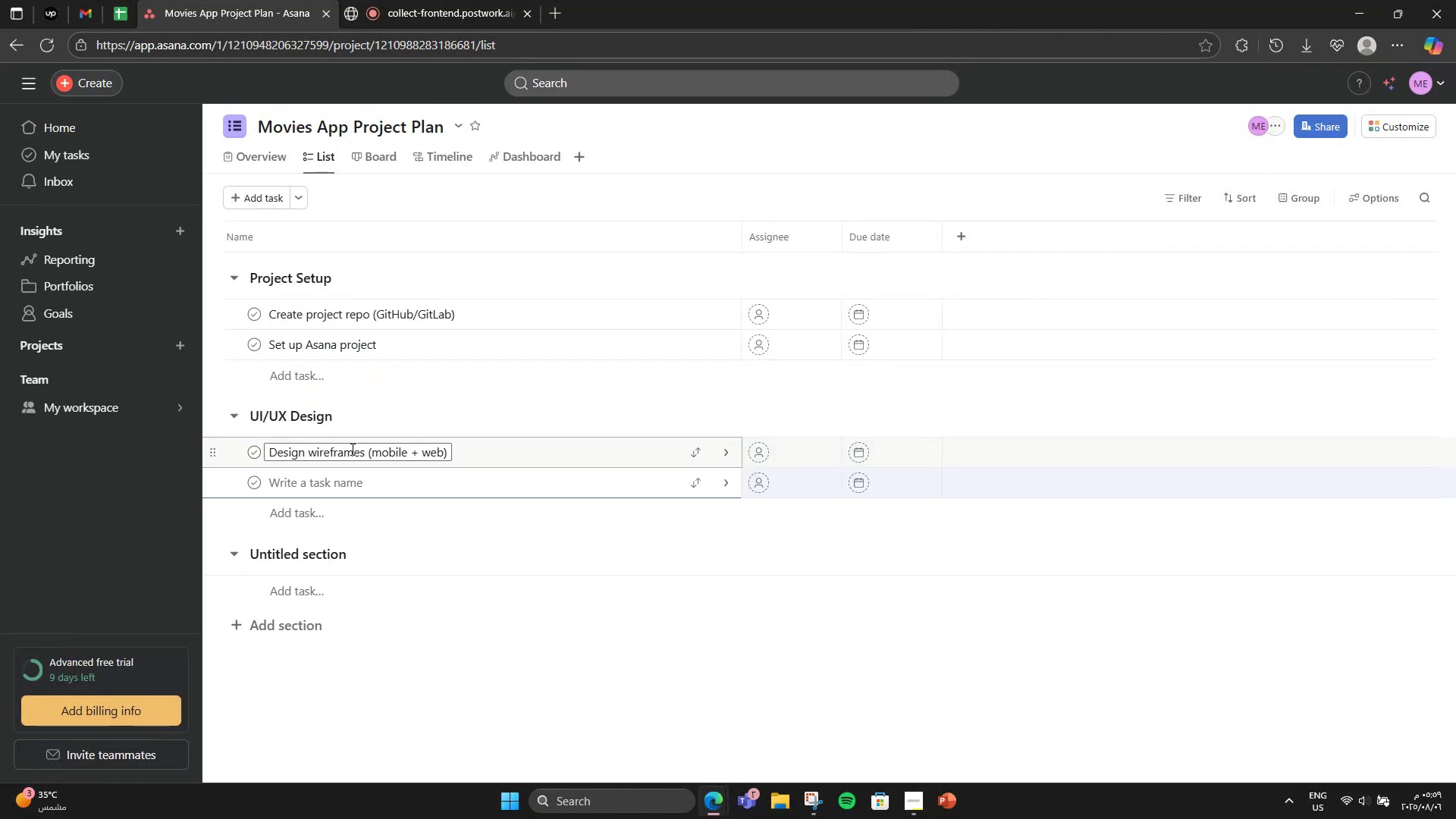 
type(Design high )
key(Backspace)
type(-fidelity mocku)
key(Backspace)
type(i)
key(Backspace)
type(up)
key(Backspace)
key(Backspace)
type(-ups)
 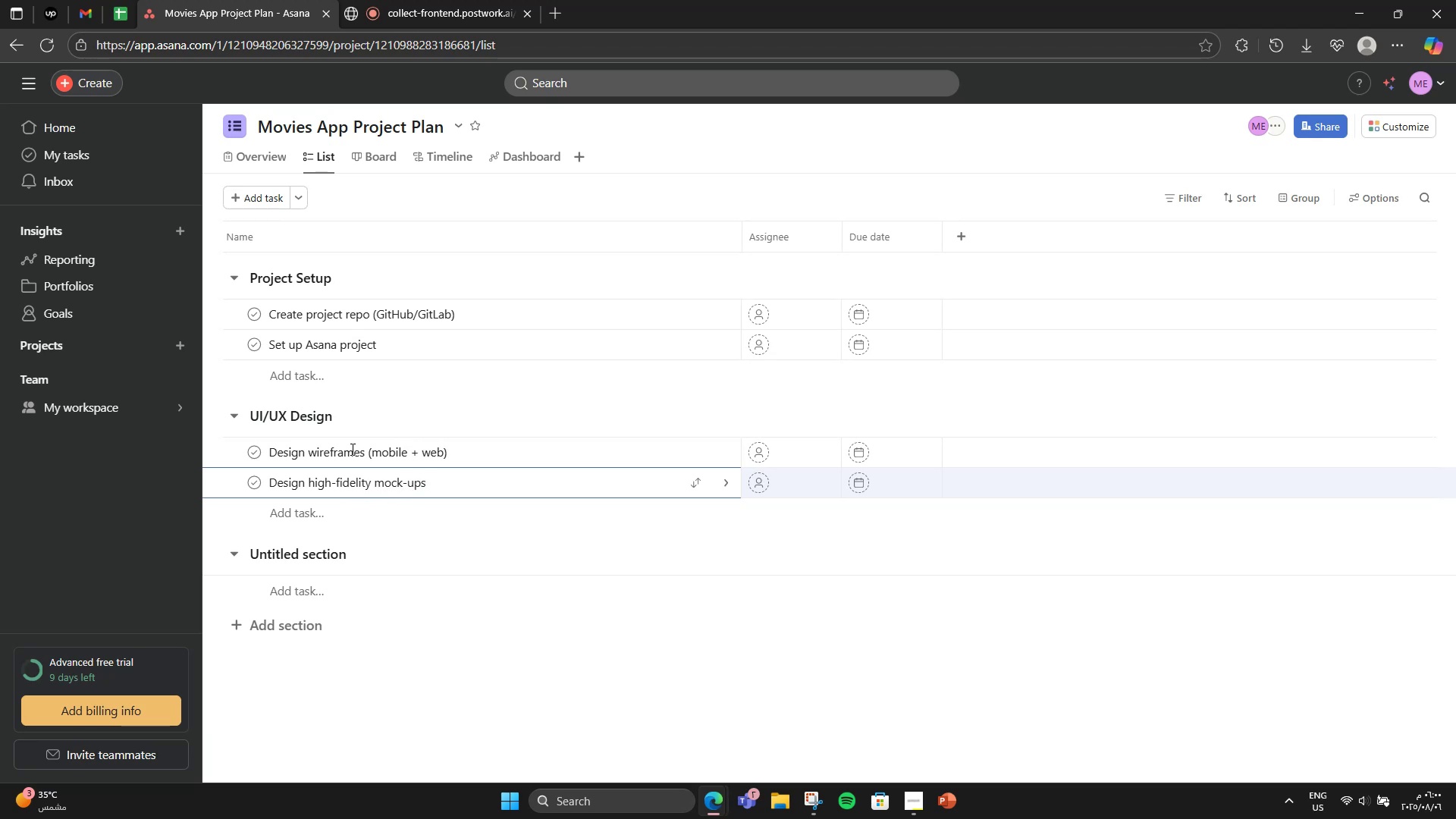 
key(Enter)
 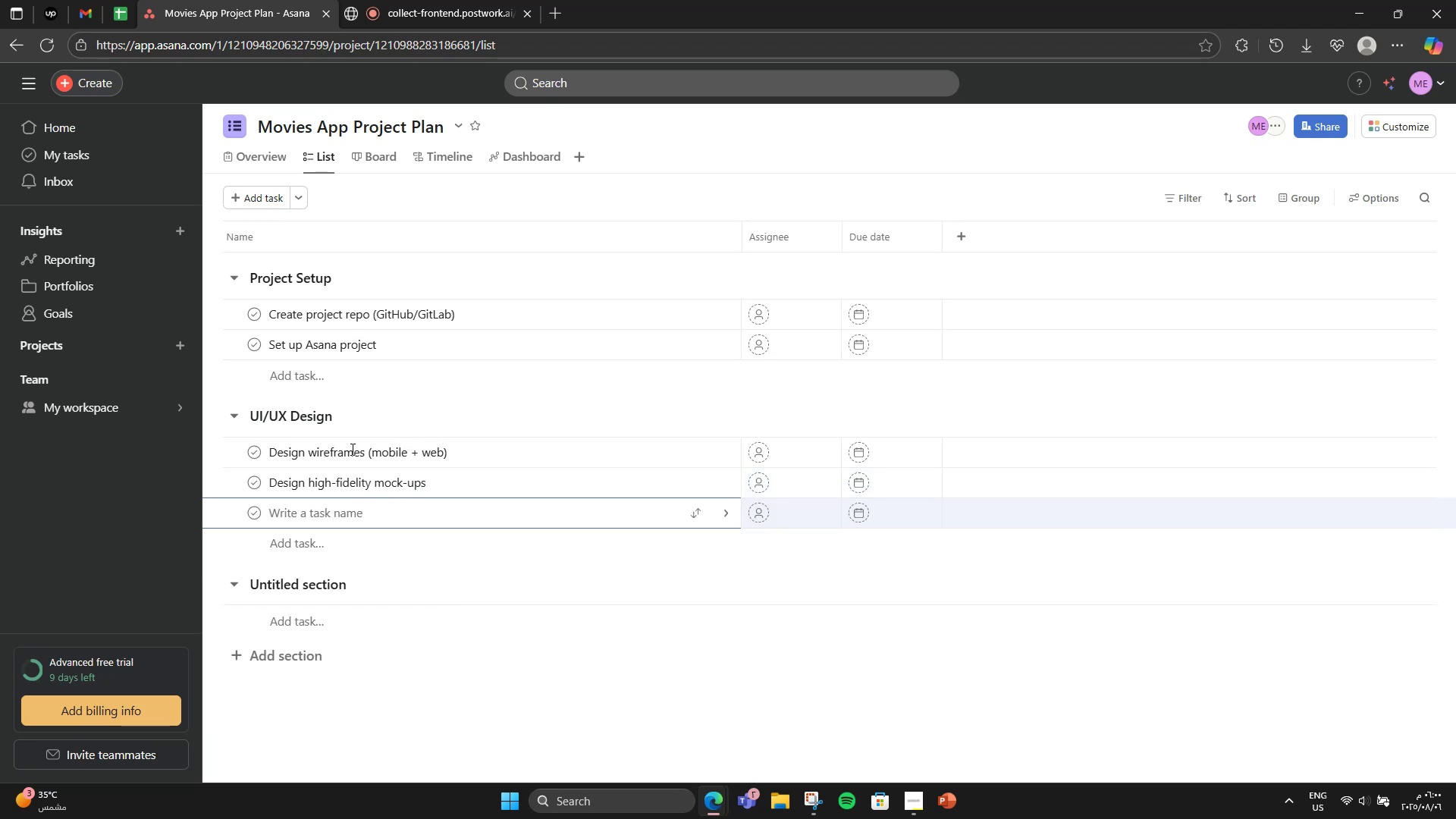 
type(Get design approval)
 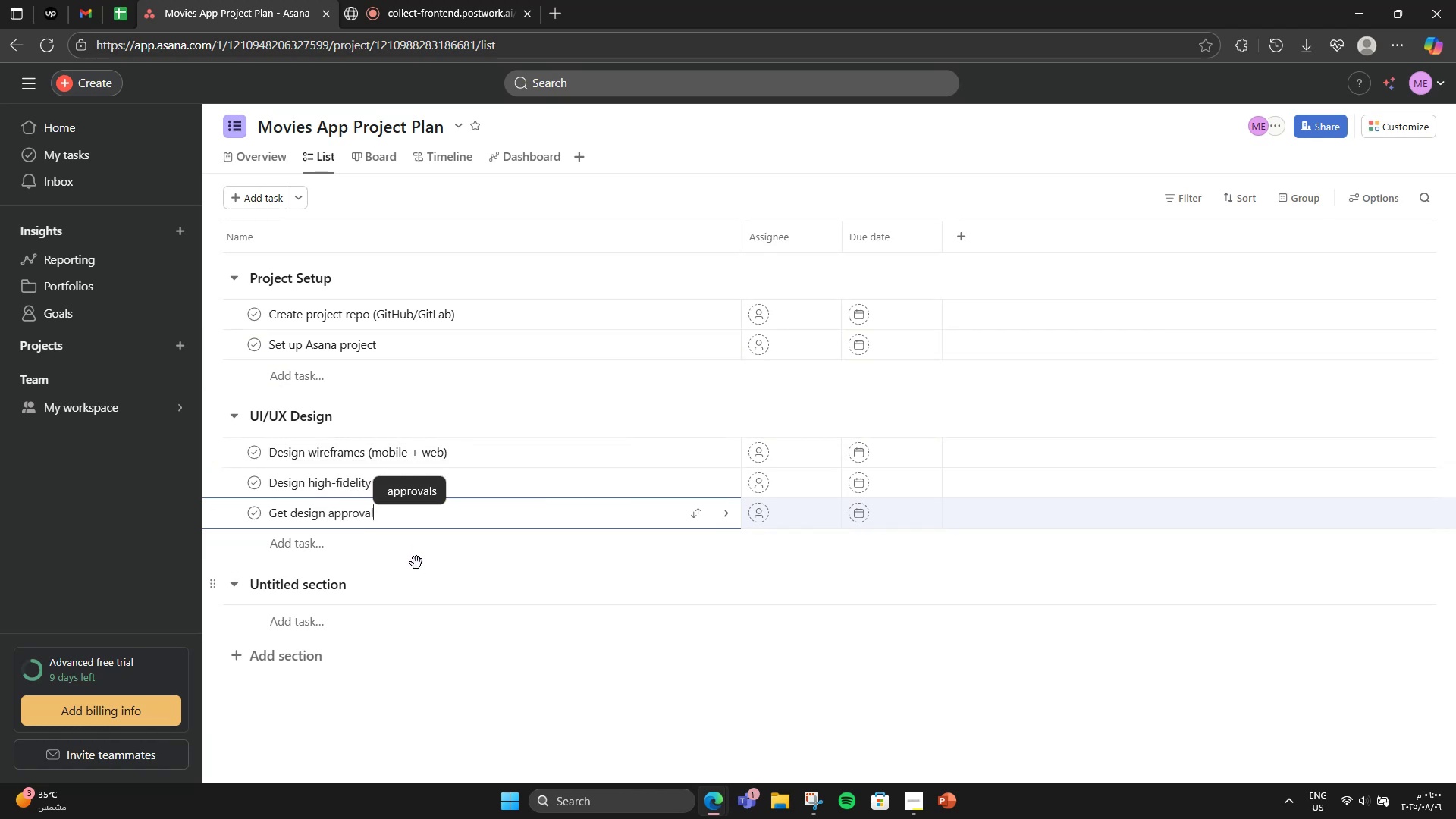 
wait(6.4)
 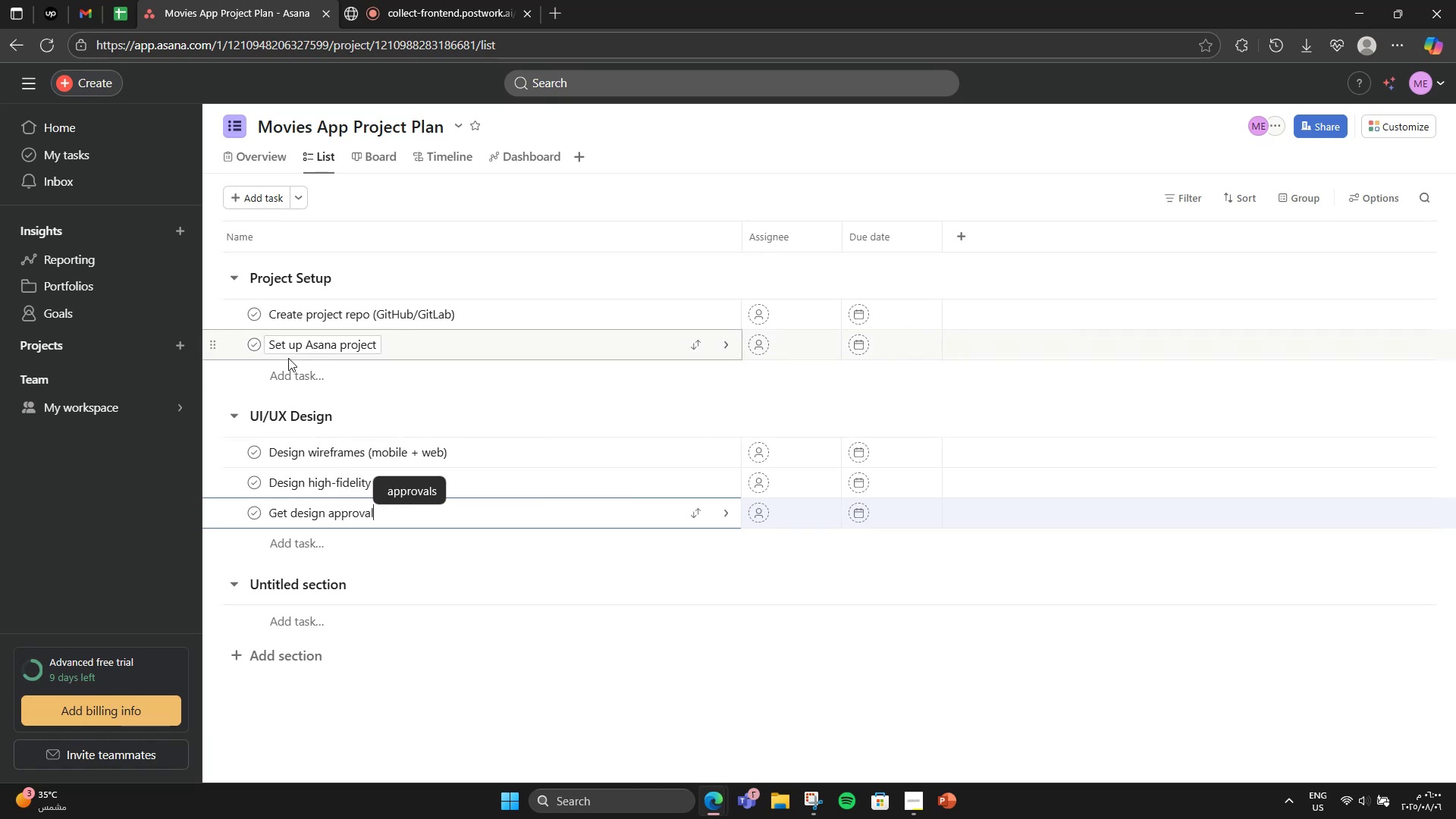 
left_click([282, 483])
 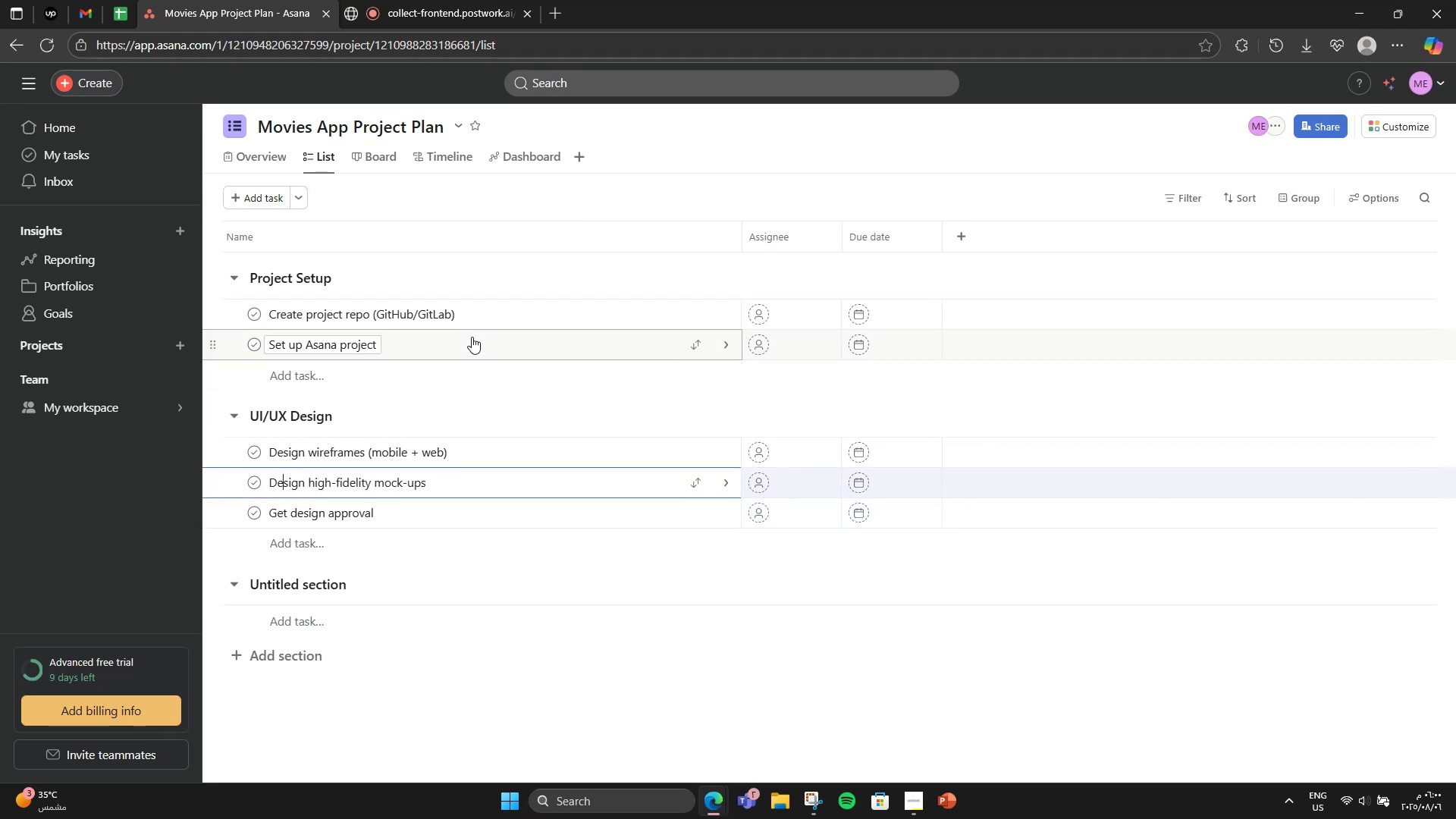 
wait(13.77)
 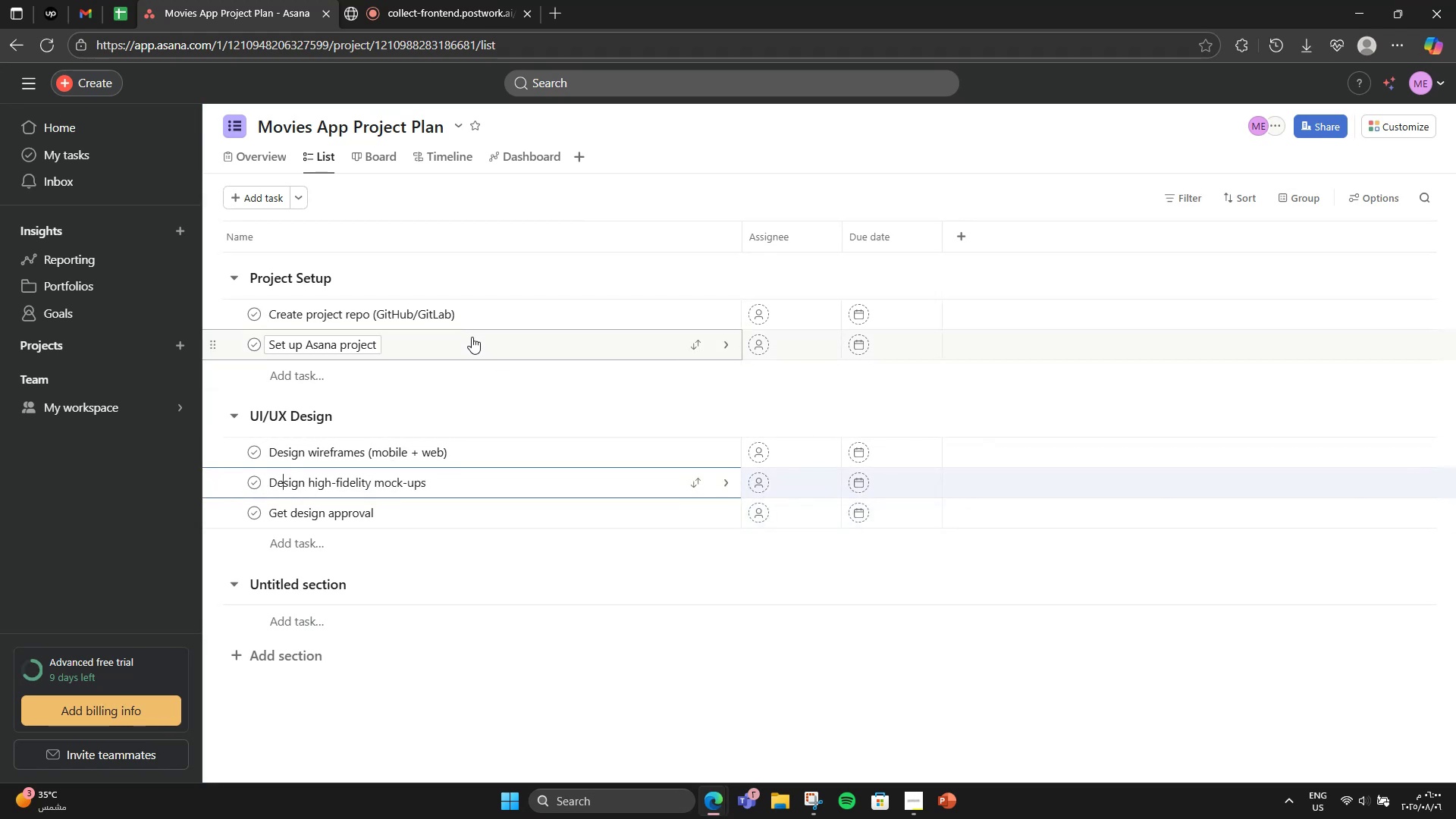 
left_click([901, 311])
 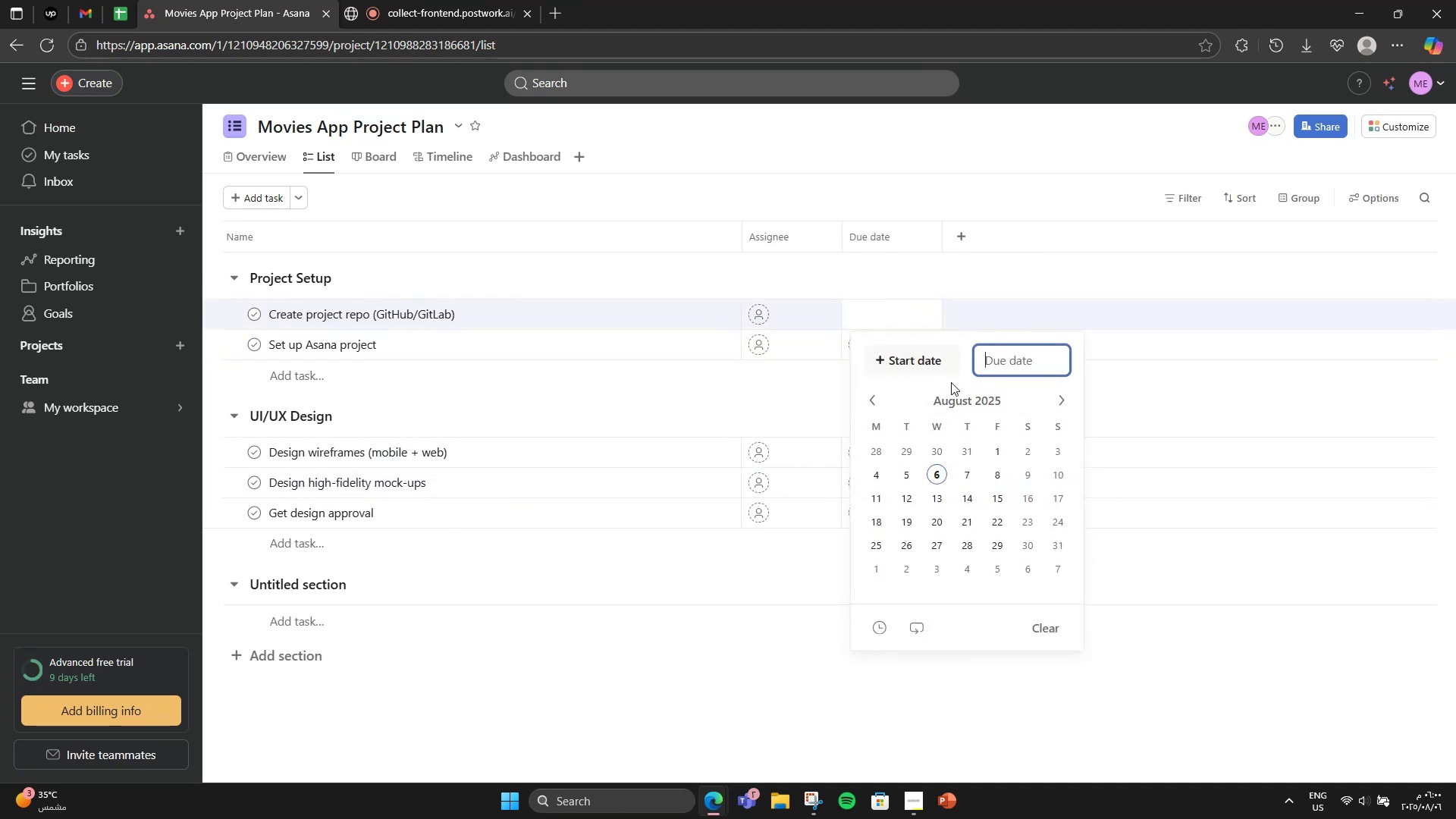 
left_click([998, 473])
 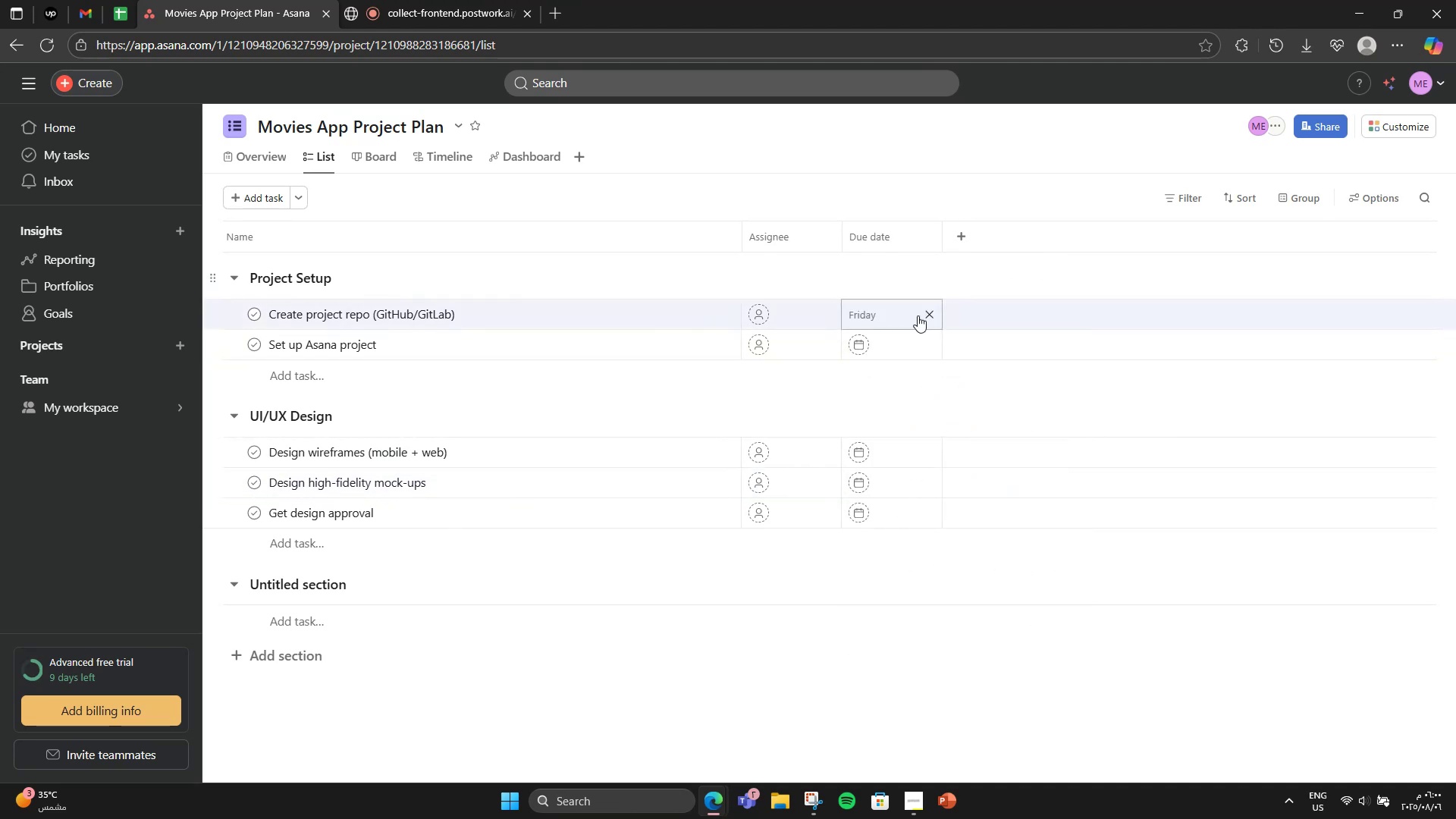 
double_click([893, 340])
 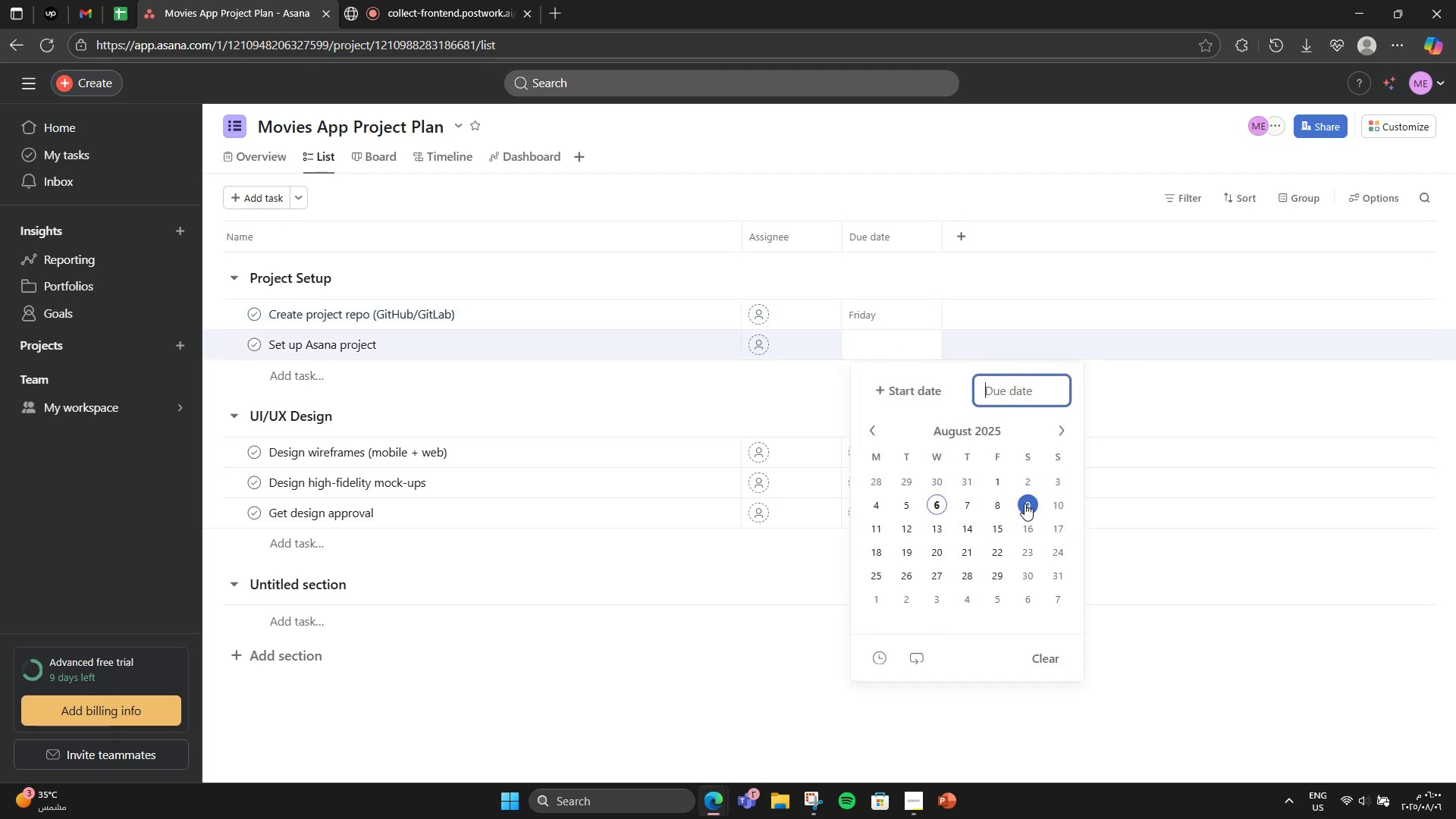 
wait(5.07)
 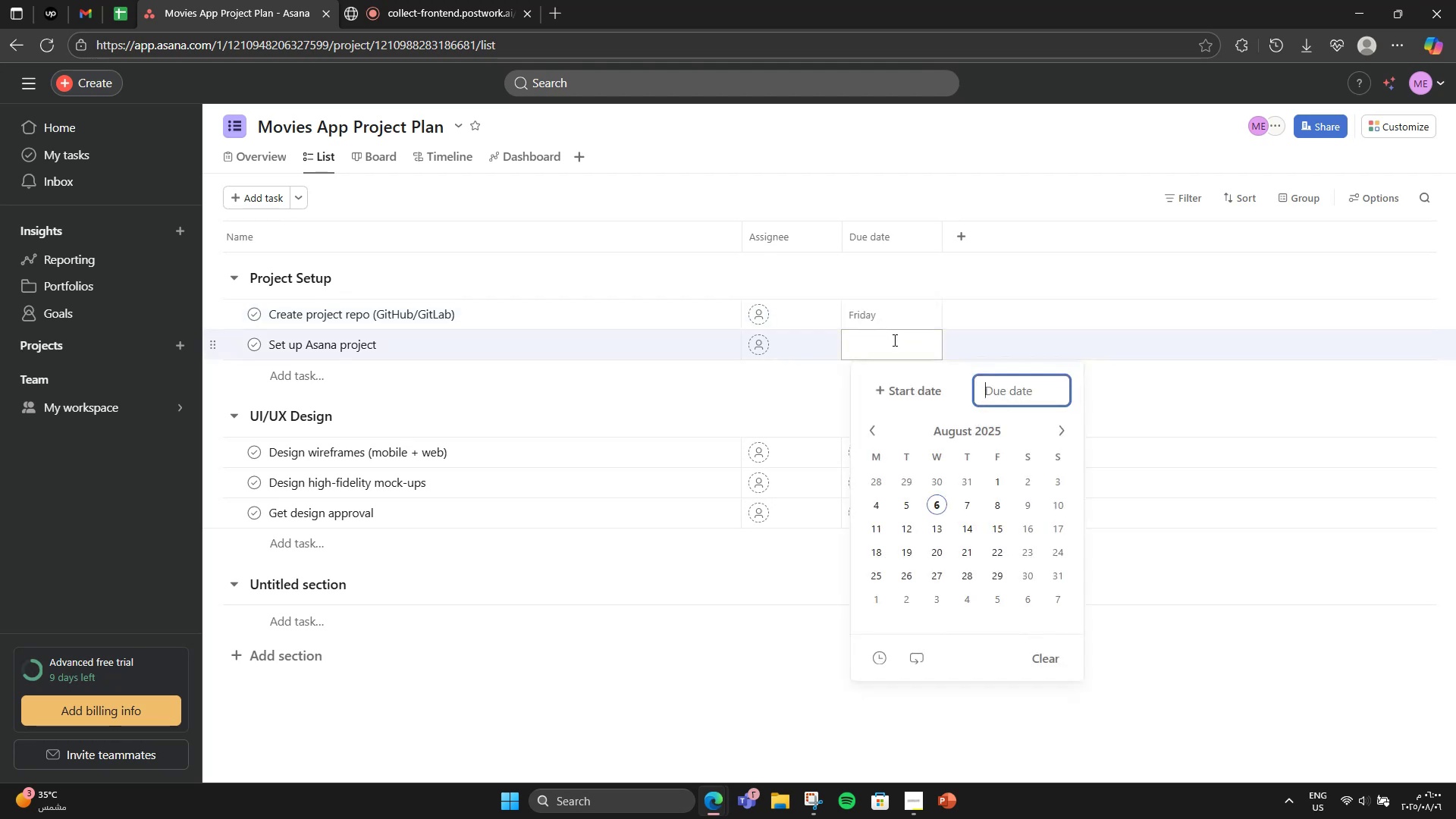 
left_click([1049, 495])
 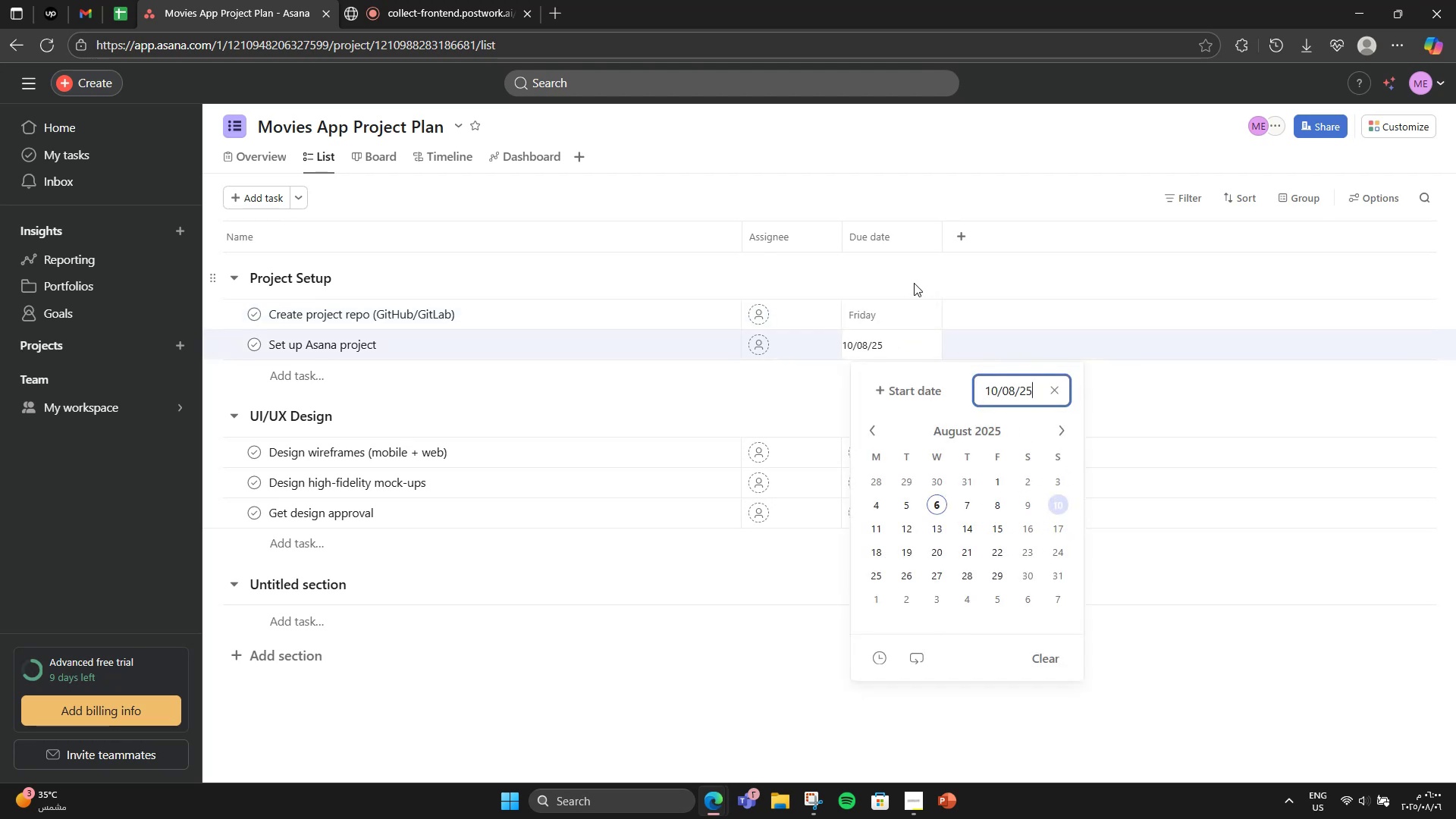 
left_click([914, 283])
 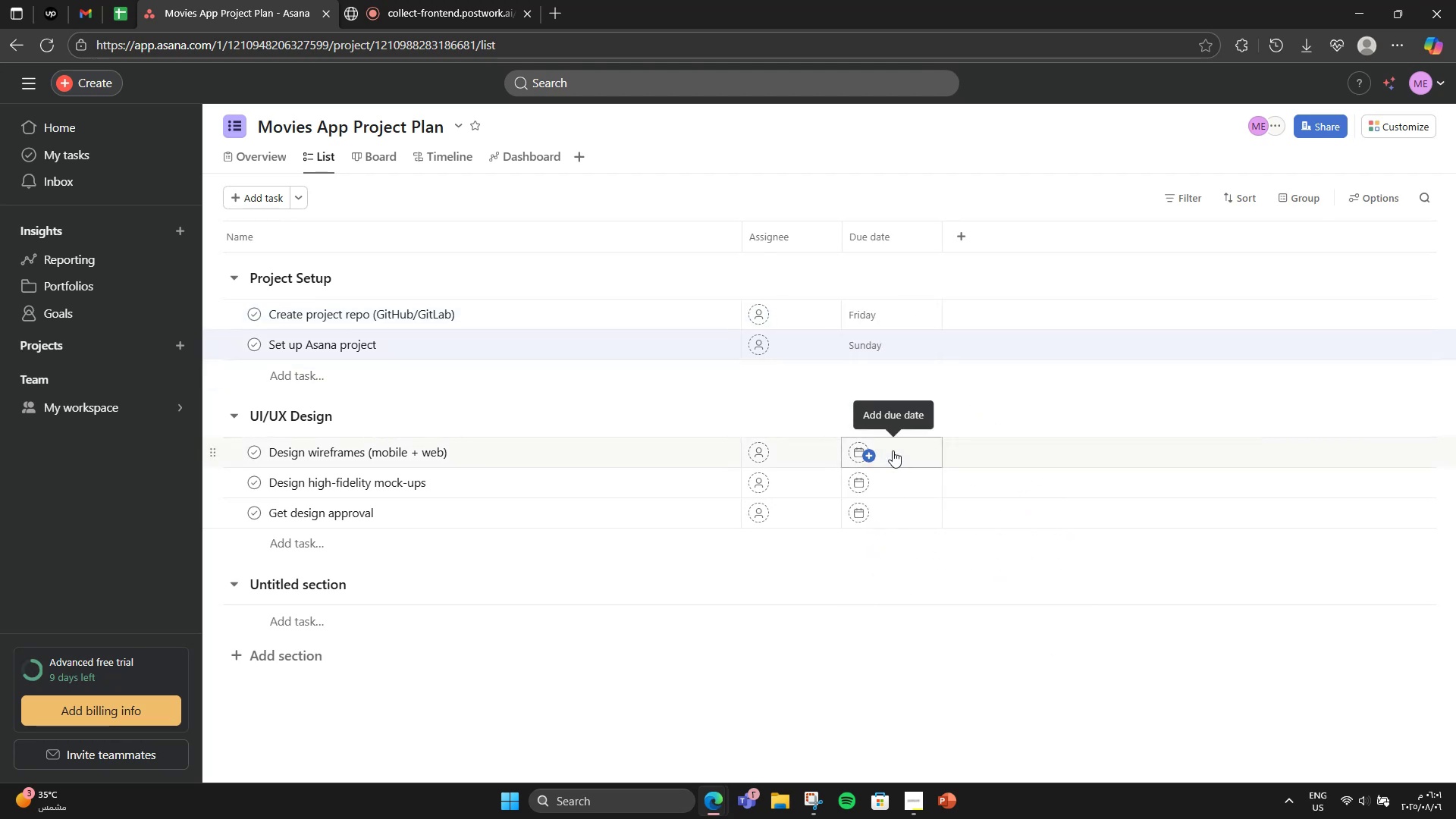 
left_click([893, 450])
 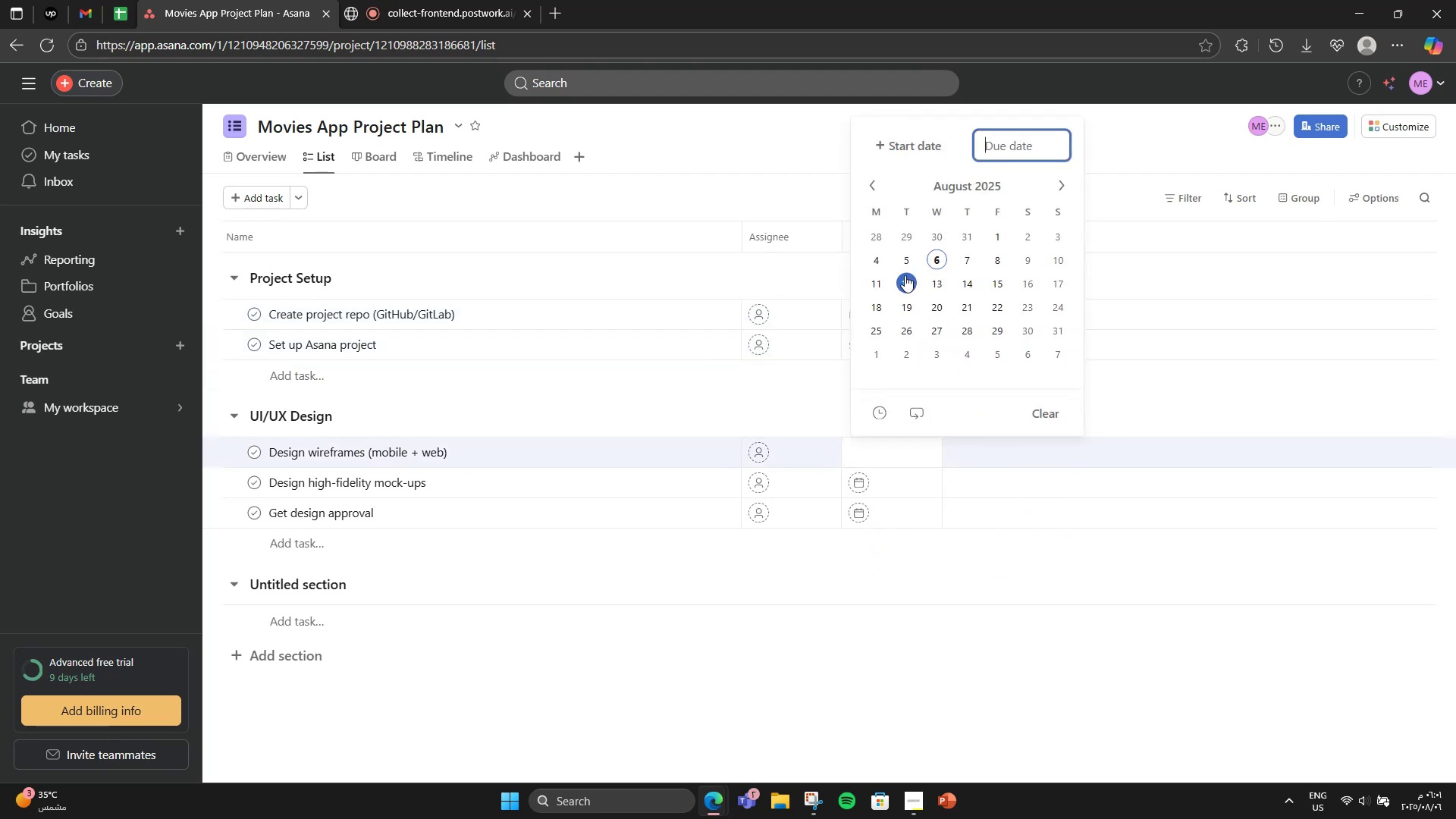 
left_click([883, 281])
 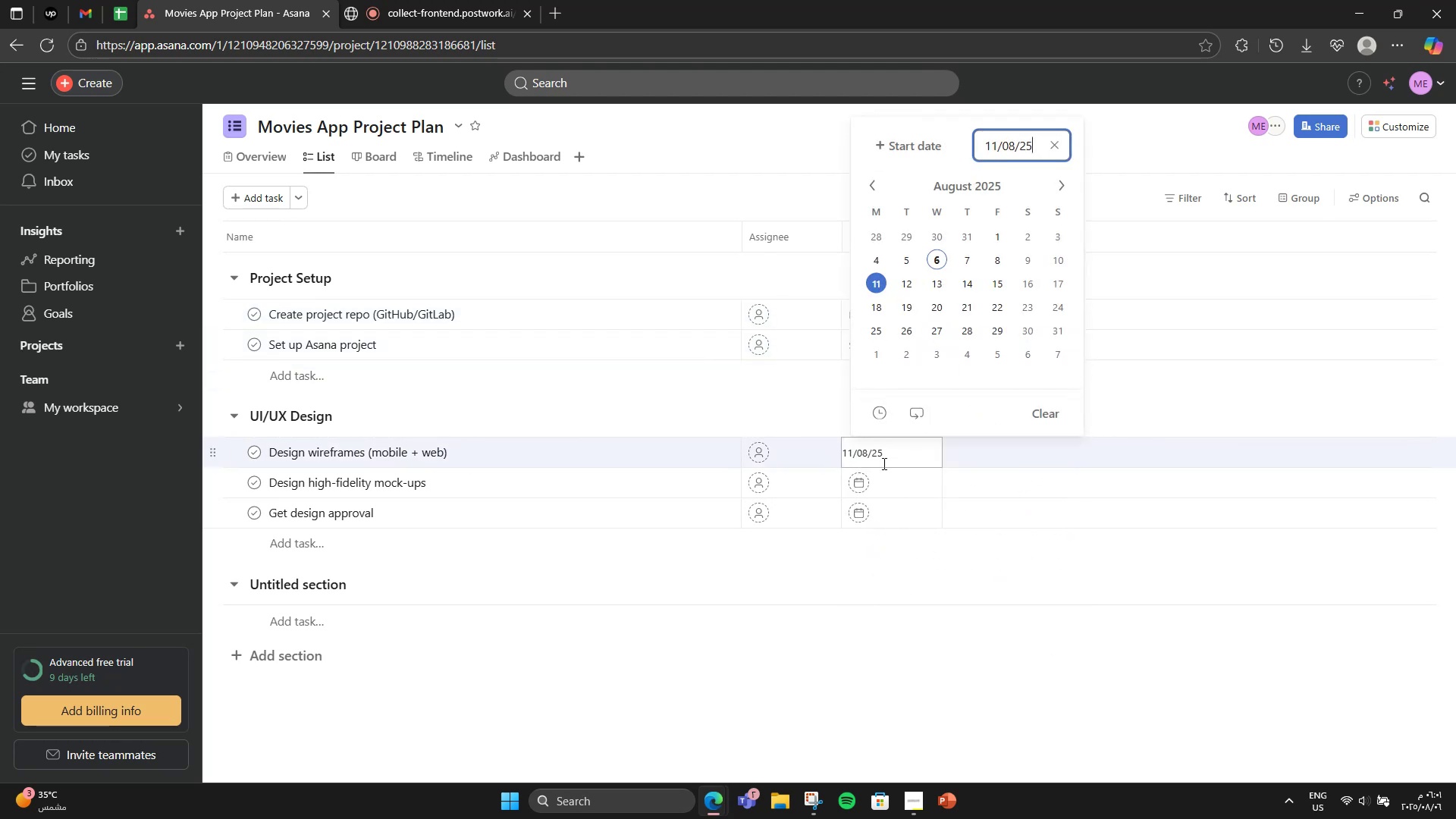 
left_click([887, 479])
 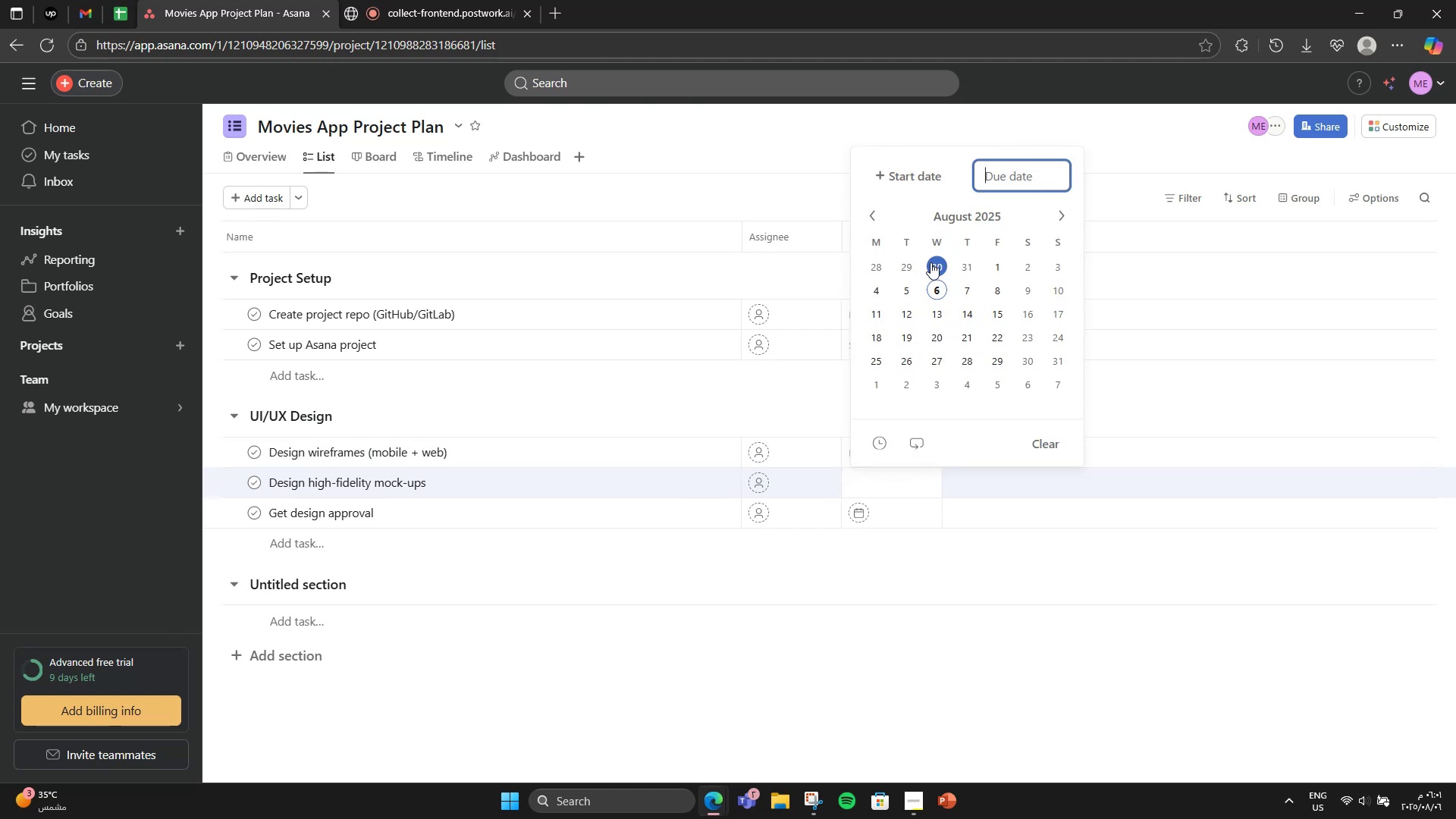 
left_click([901, 307])
 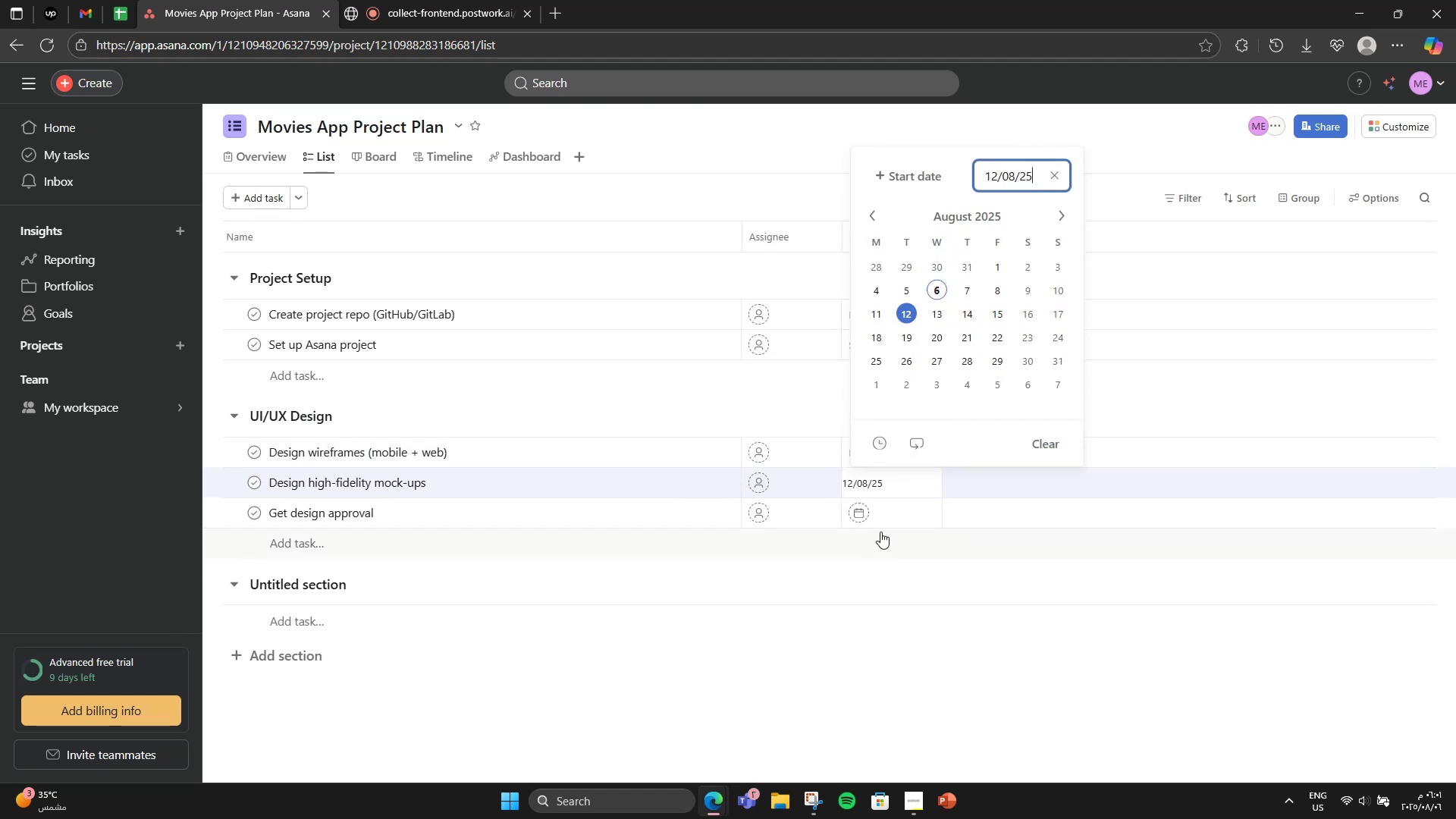 
left_click([886, 514])
 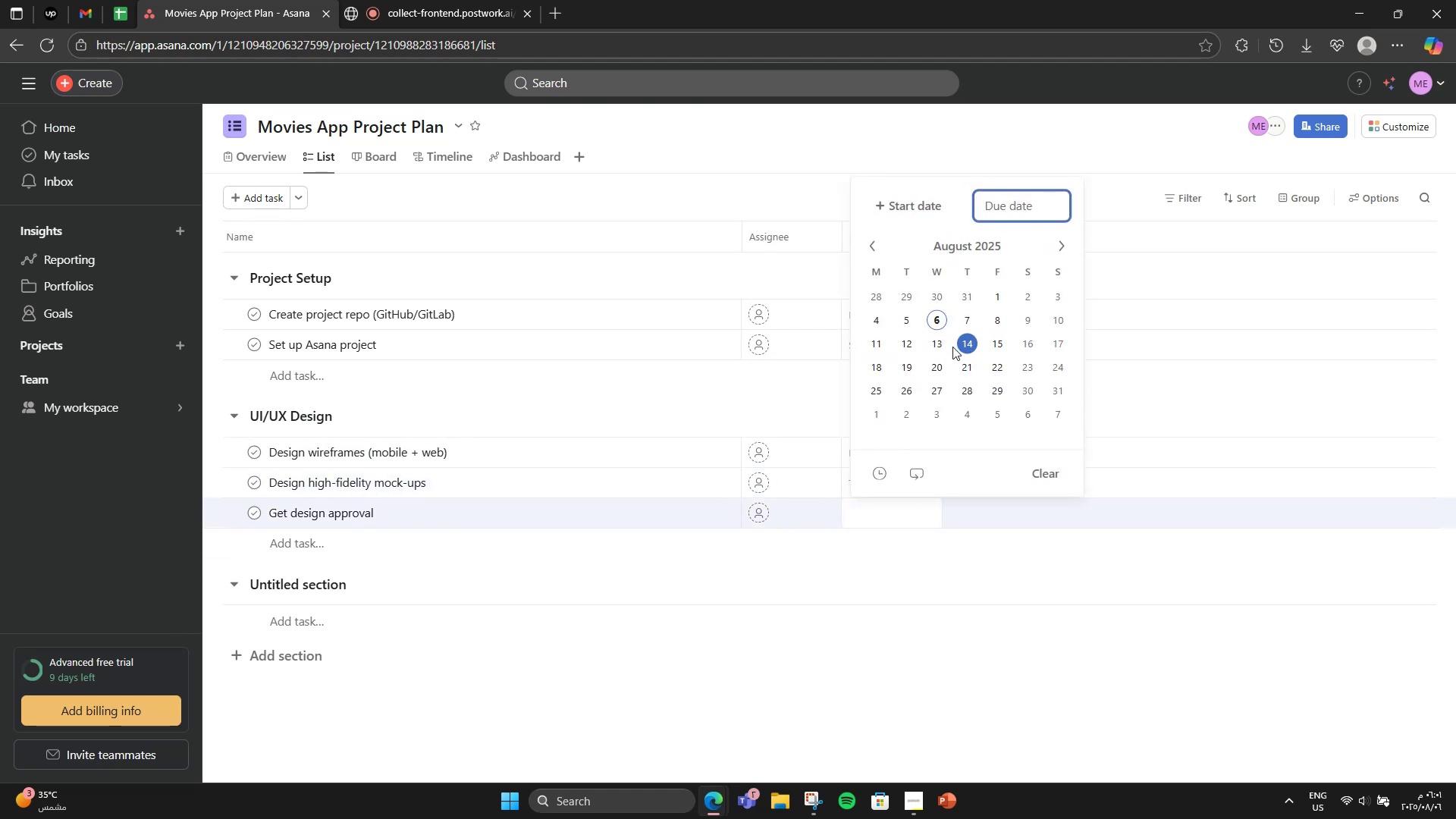 
double_click([828, 410])
 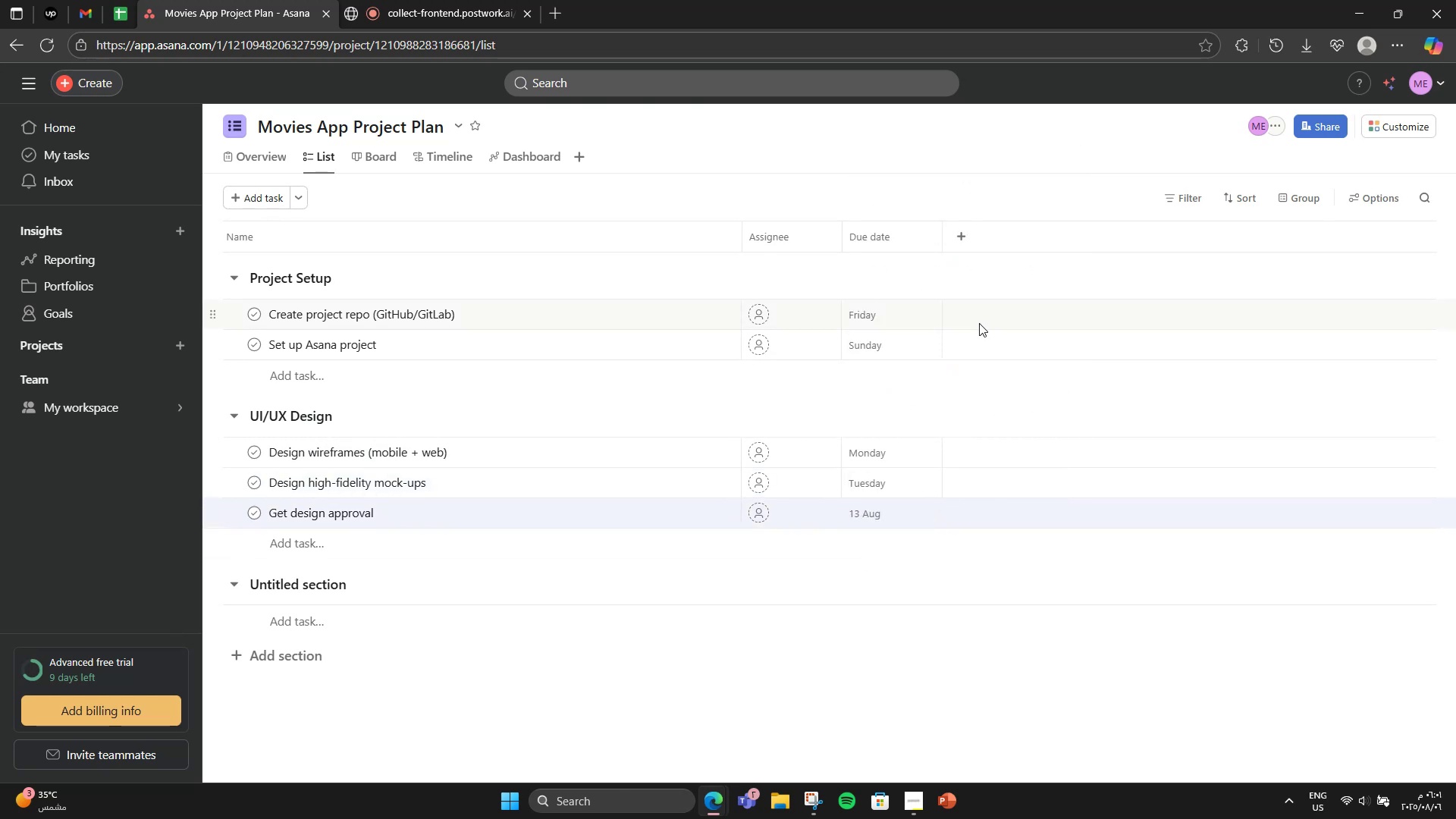 
mouse_move([906, 403])
 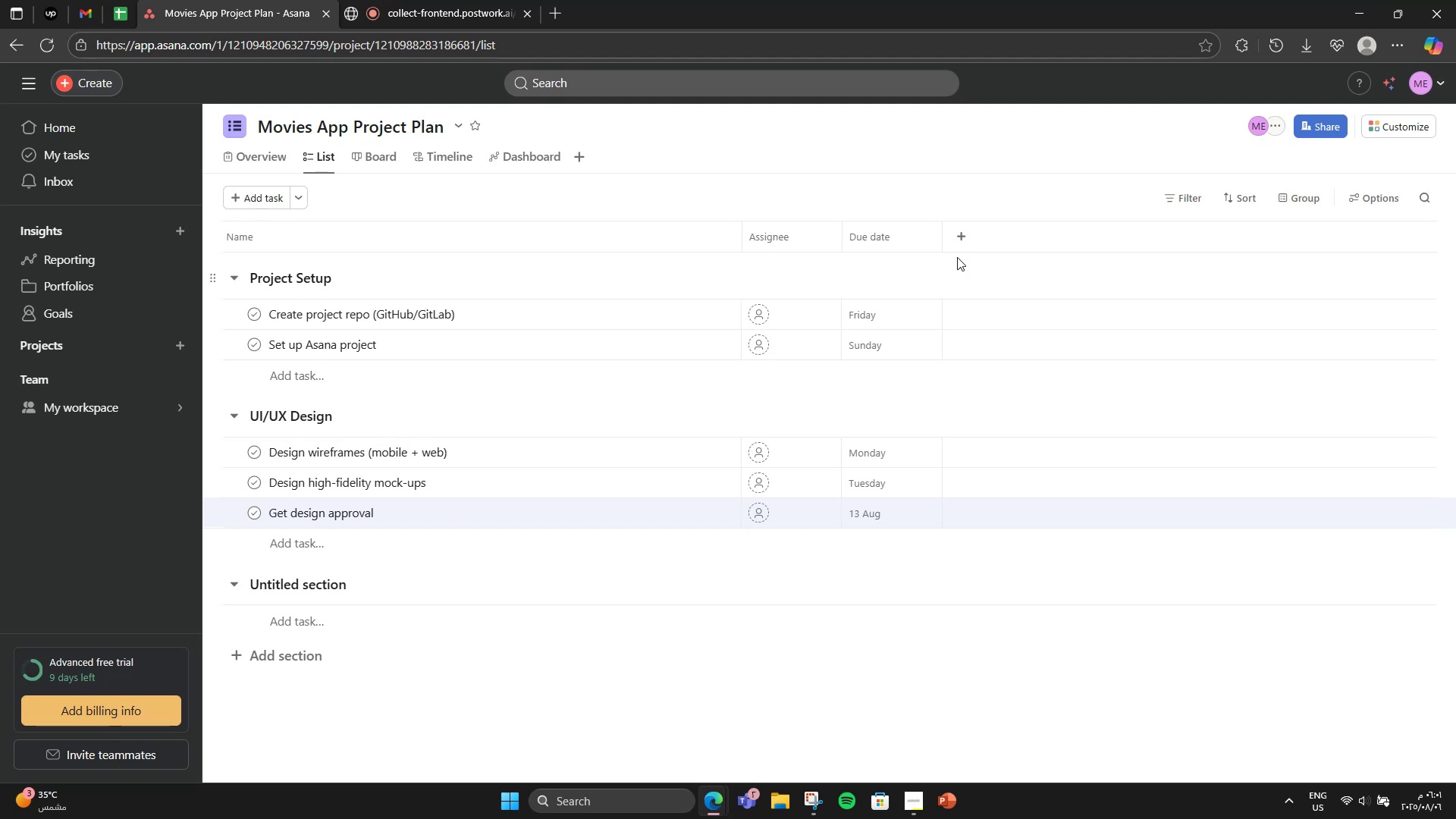 
mouse_move([956, 259])
 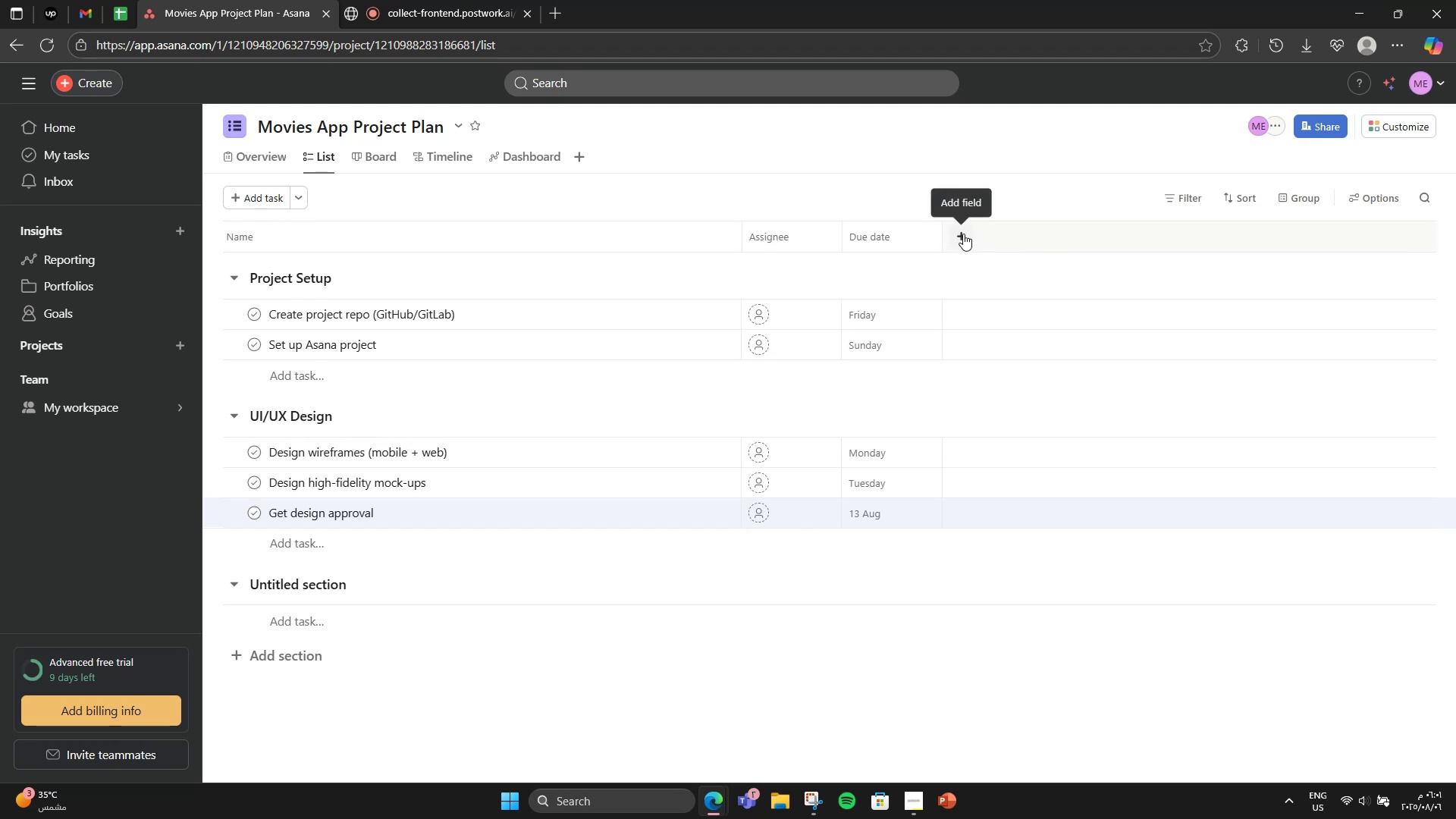 
left_click([963, 234])
 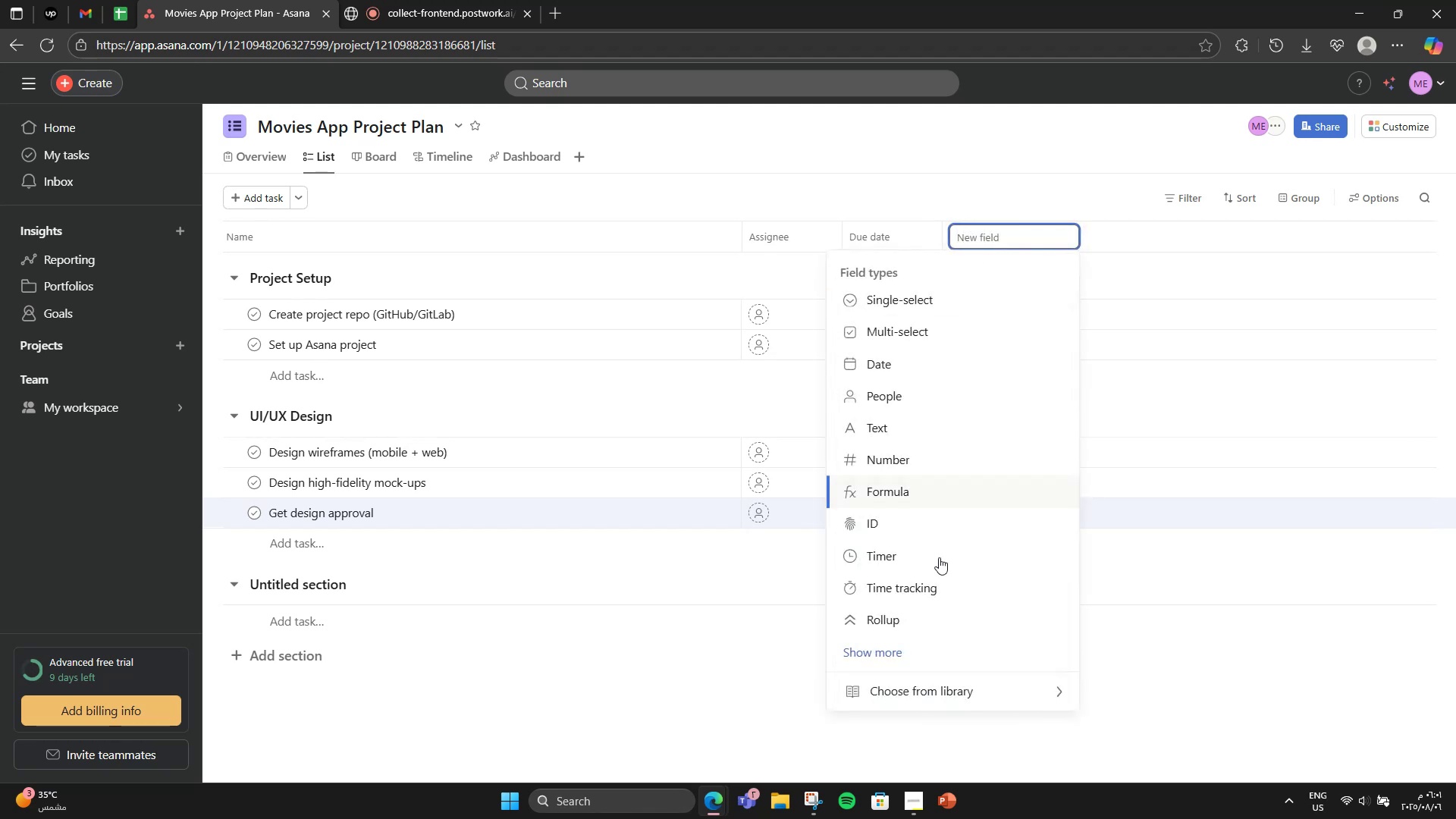 
left_click([918, 714])
 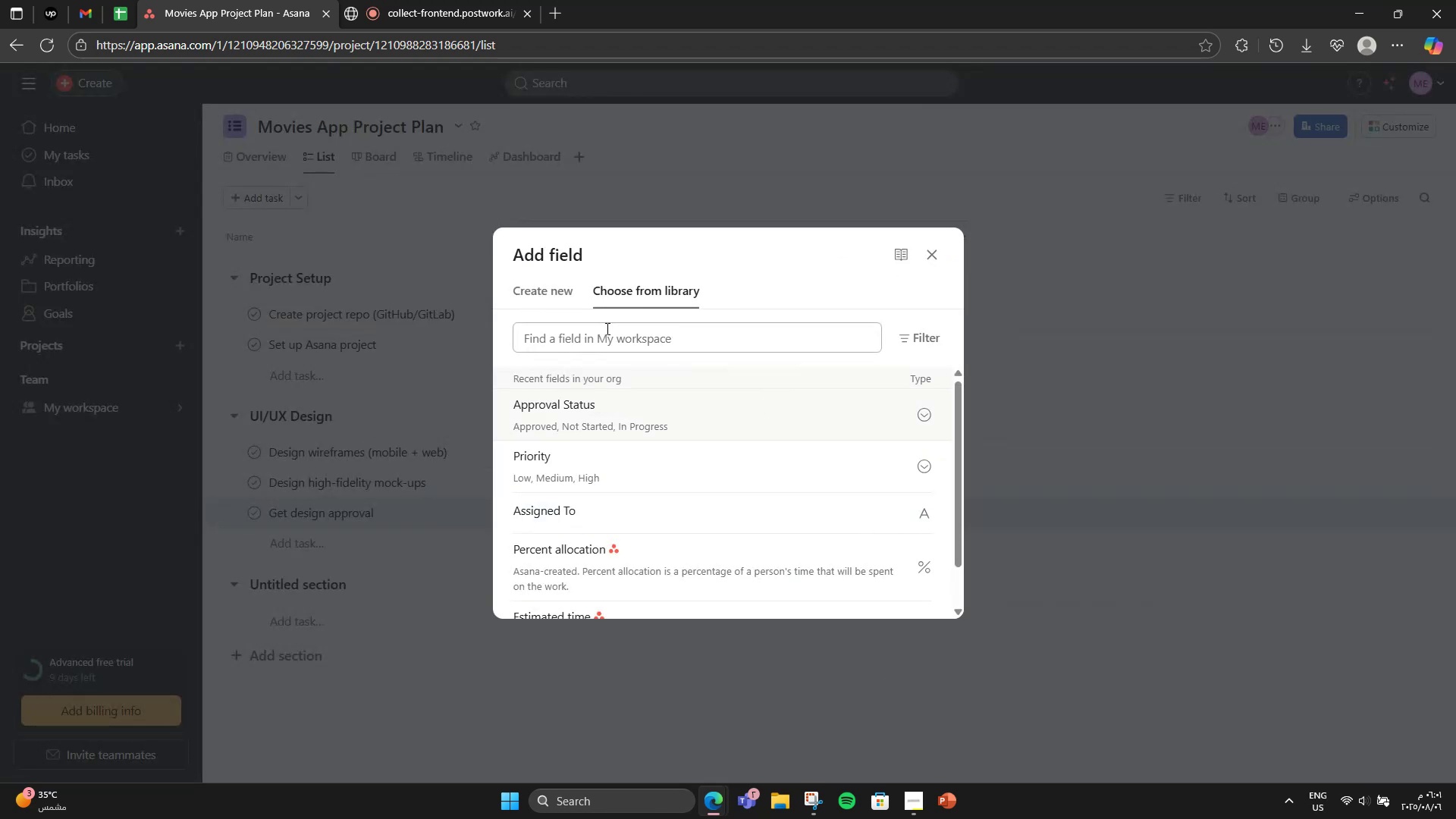 
left_click([541, 293])
 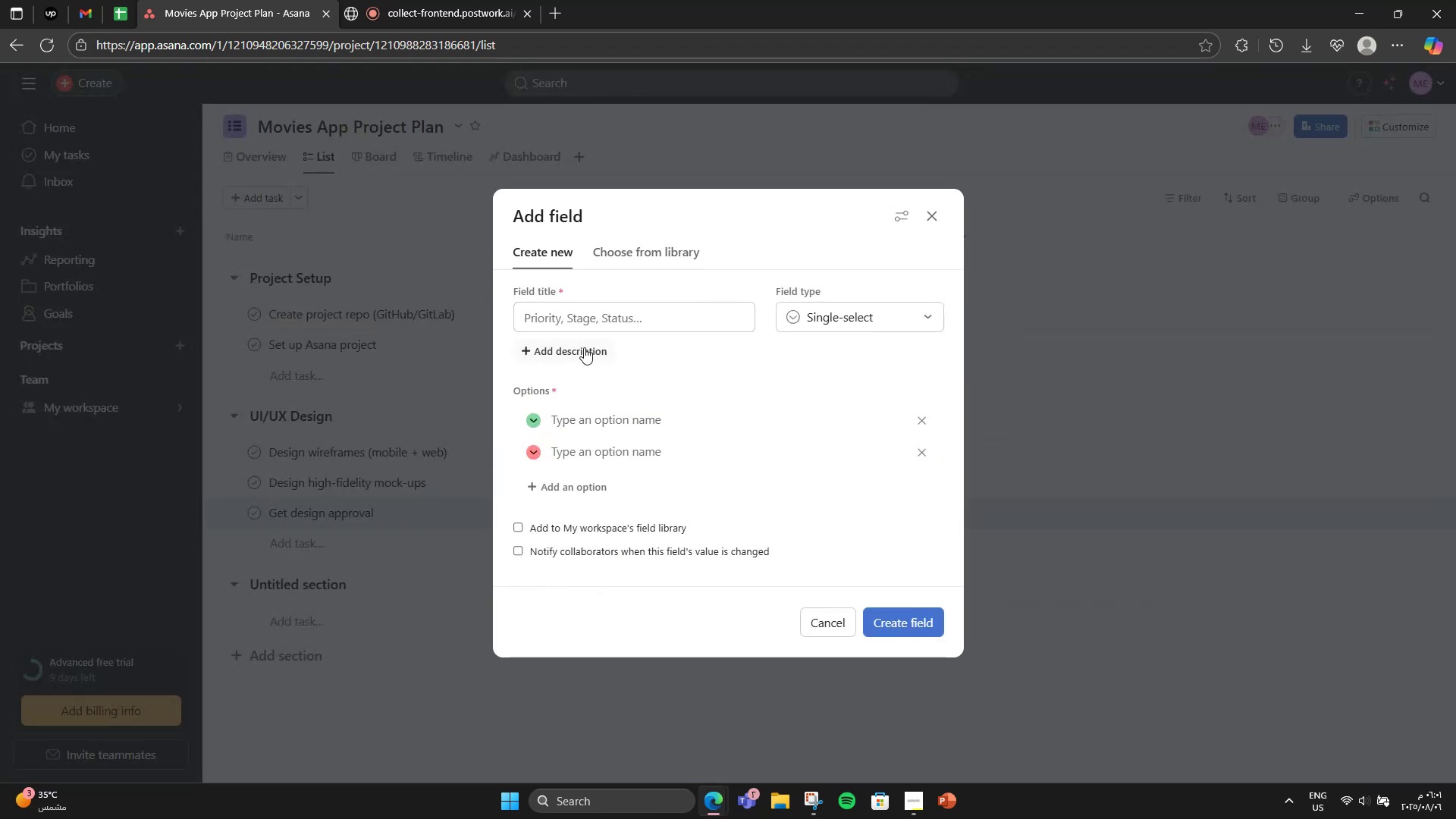 
left_click([594, 326])
 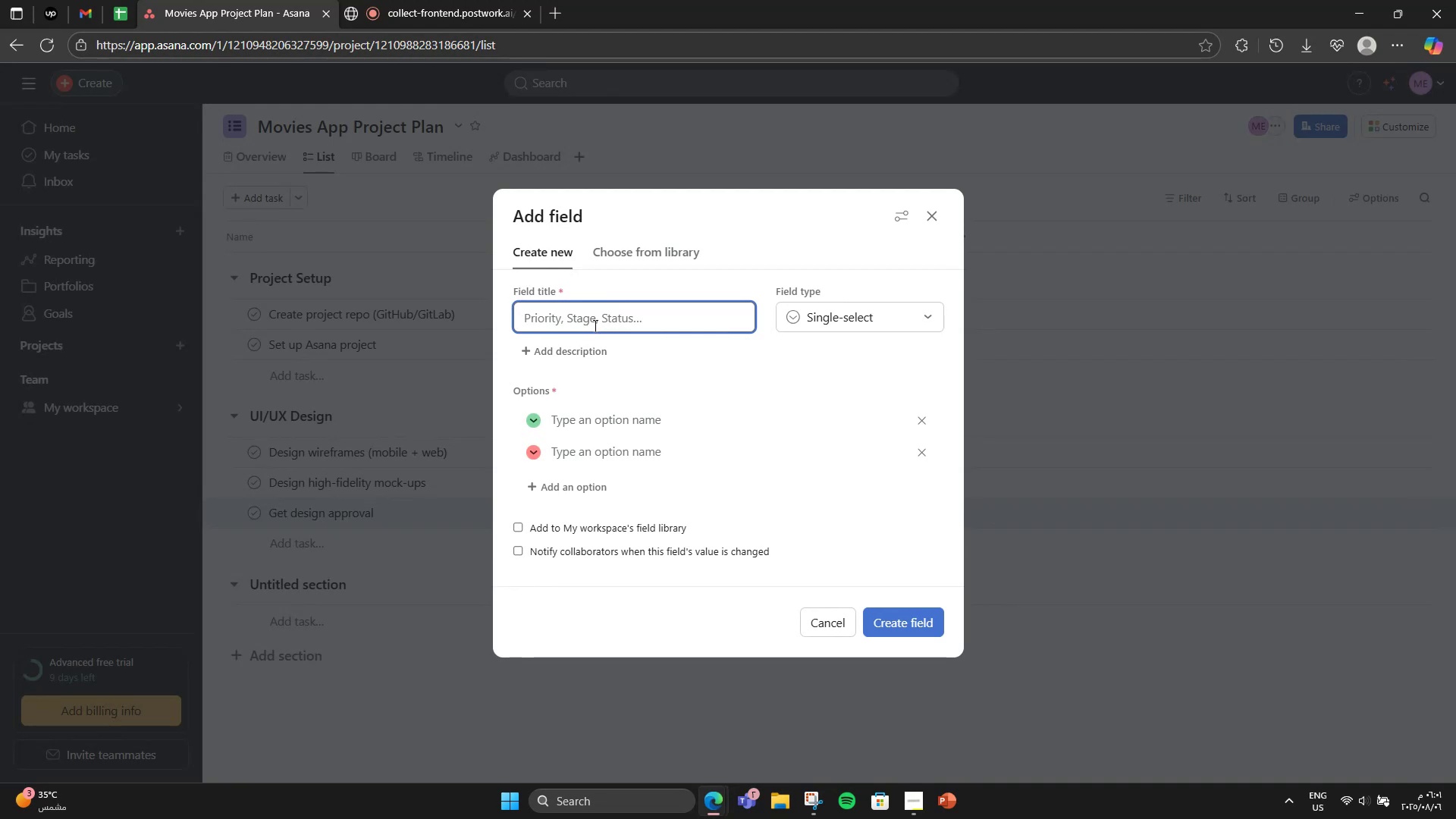 
type(Status)
 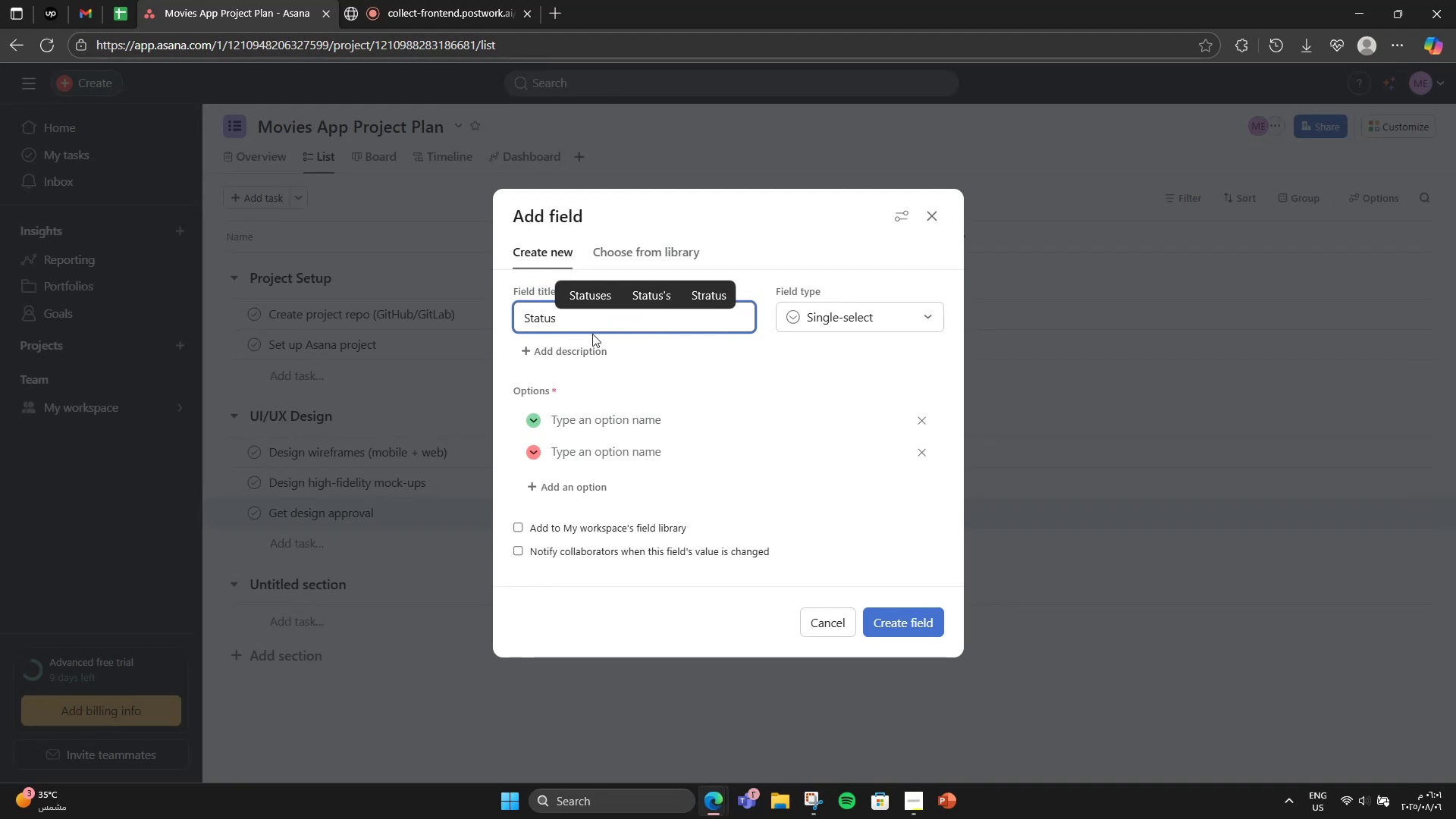 
left_click([566, 425])
 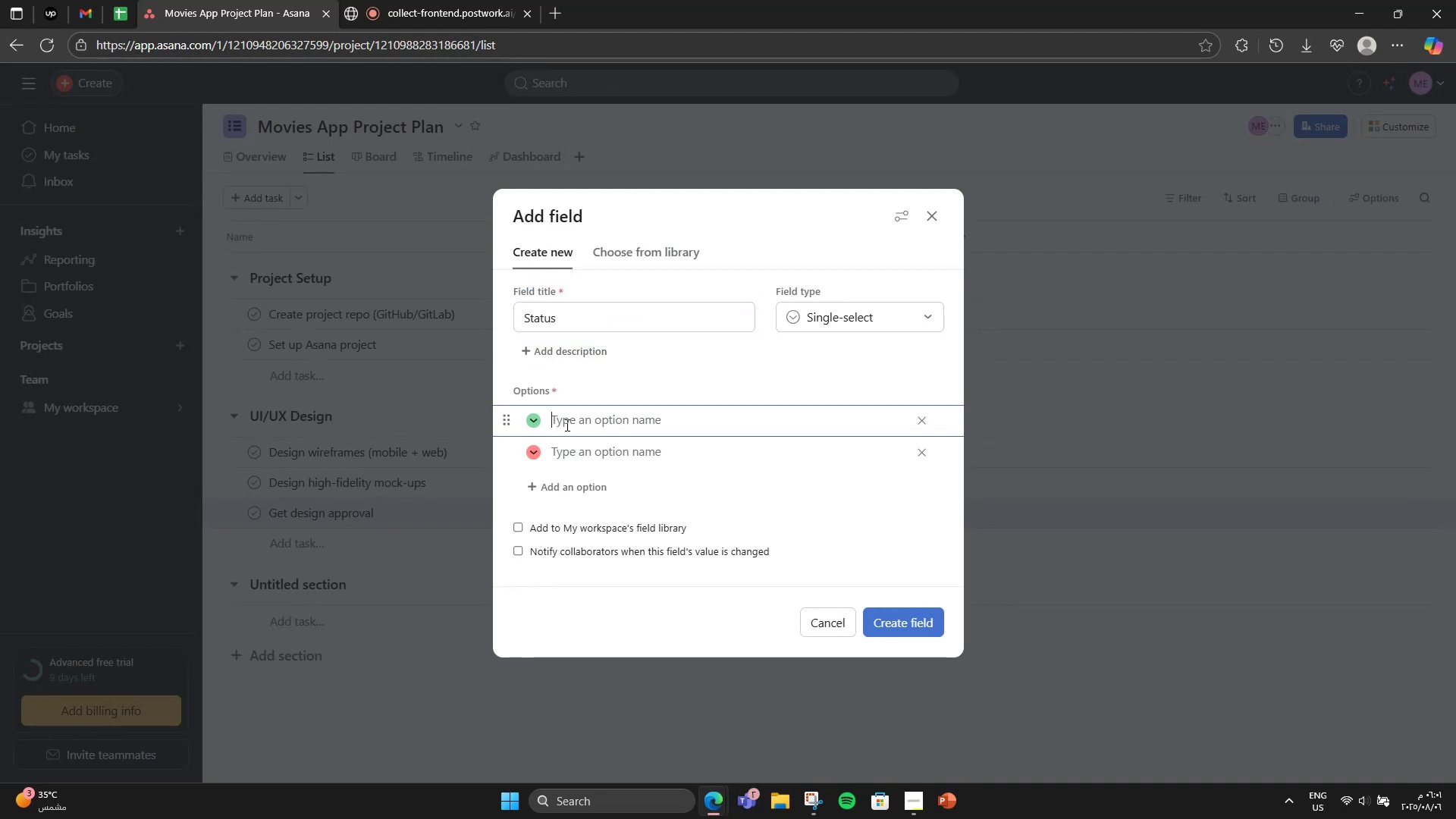 
type(Not Started)
 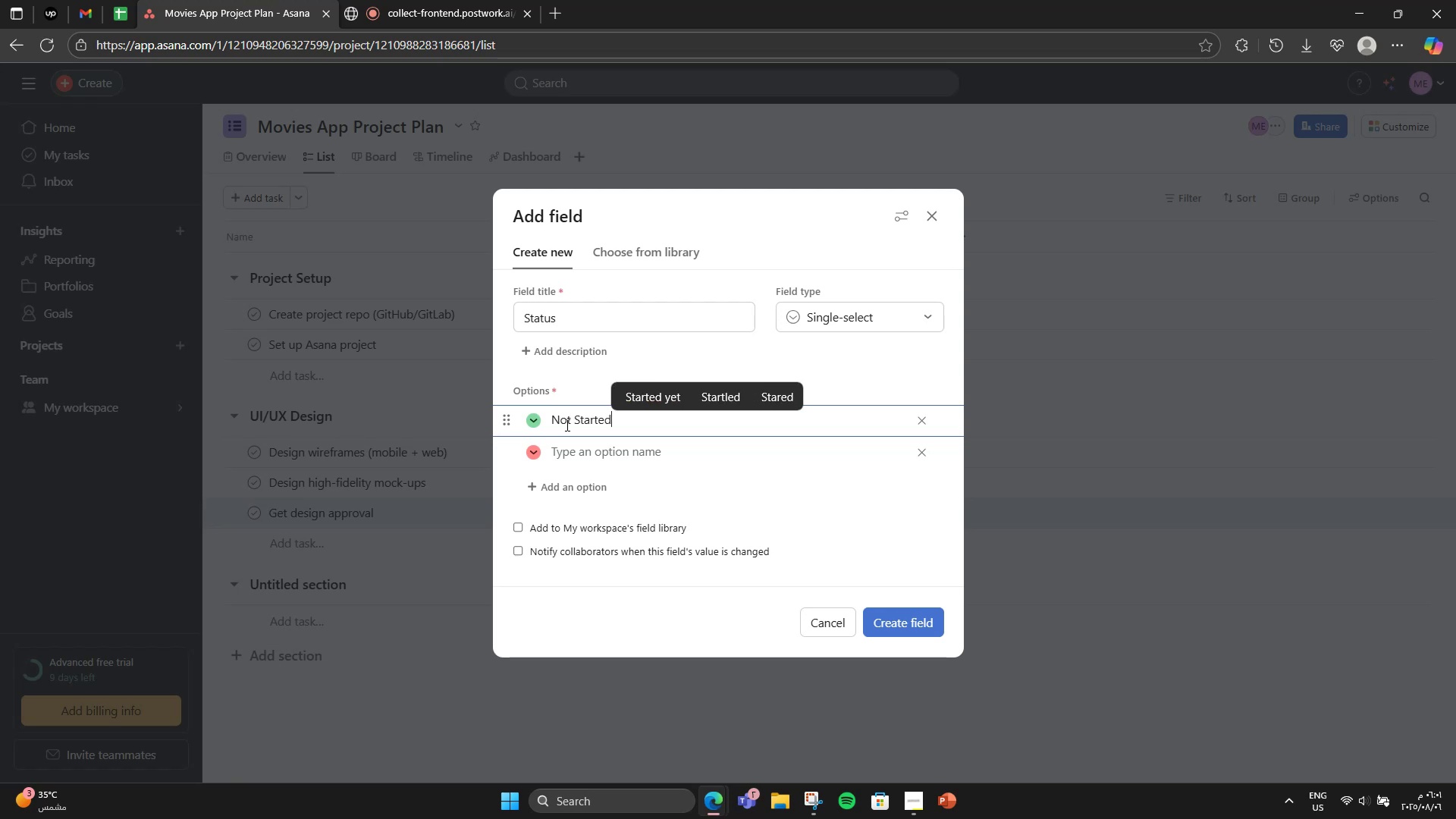 
key(Enter)
 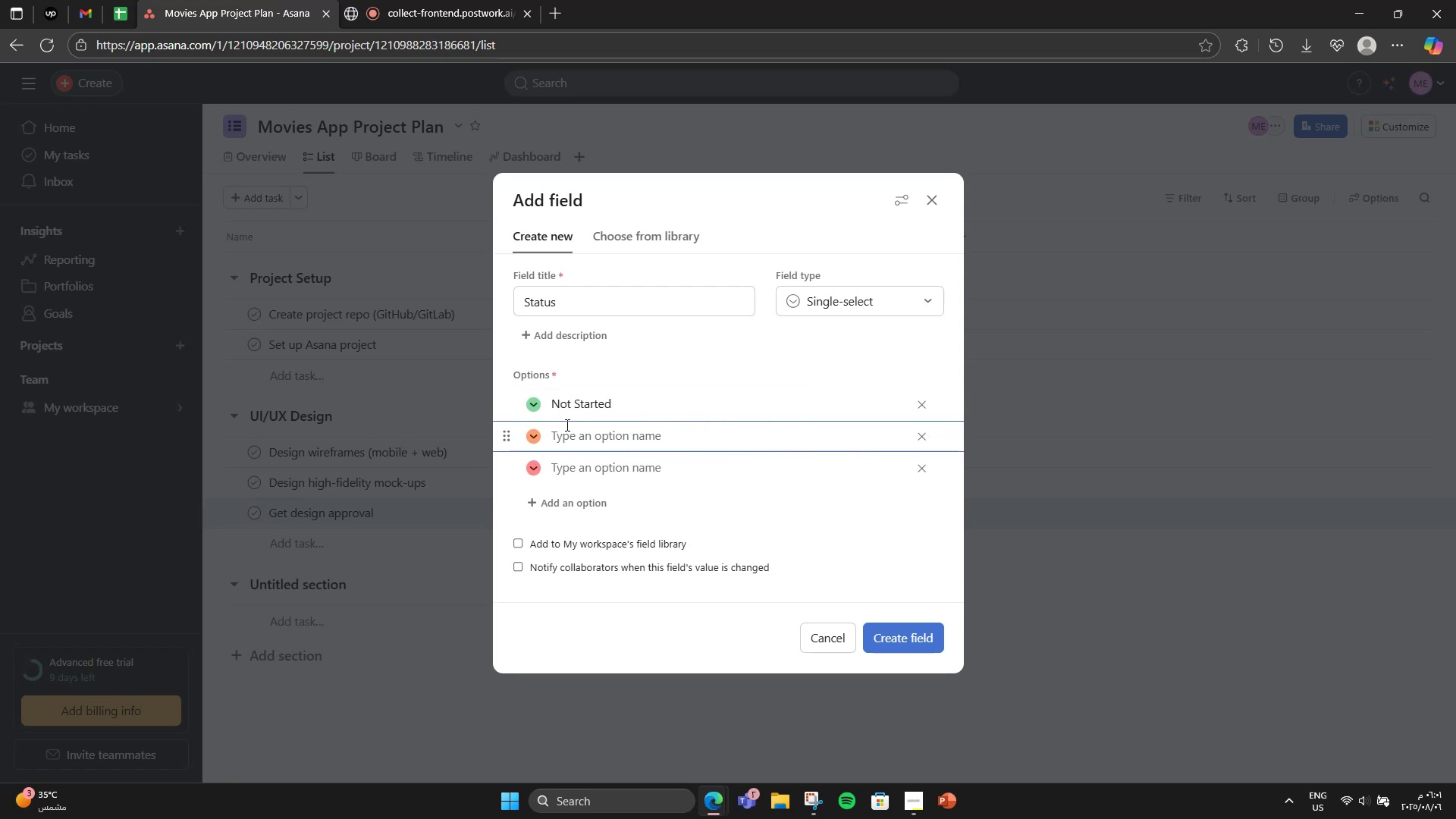 
type(Completed)
 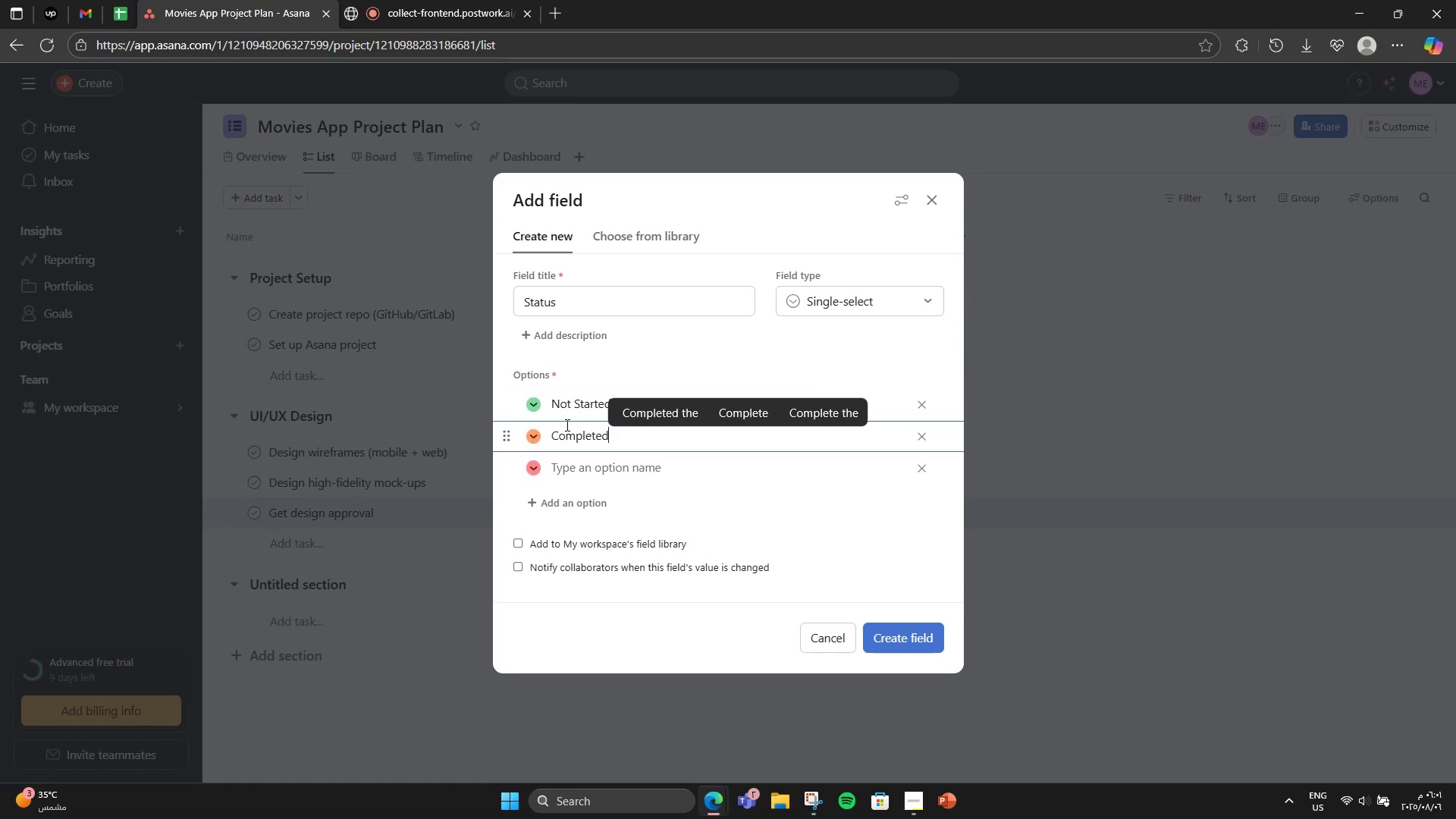 
key(Enter)
 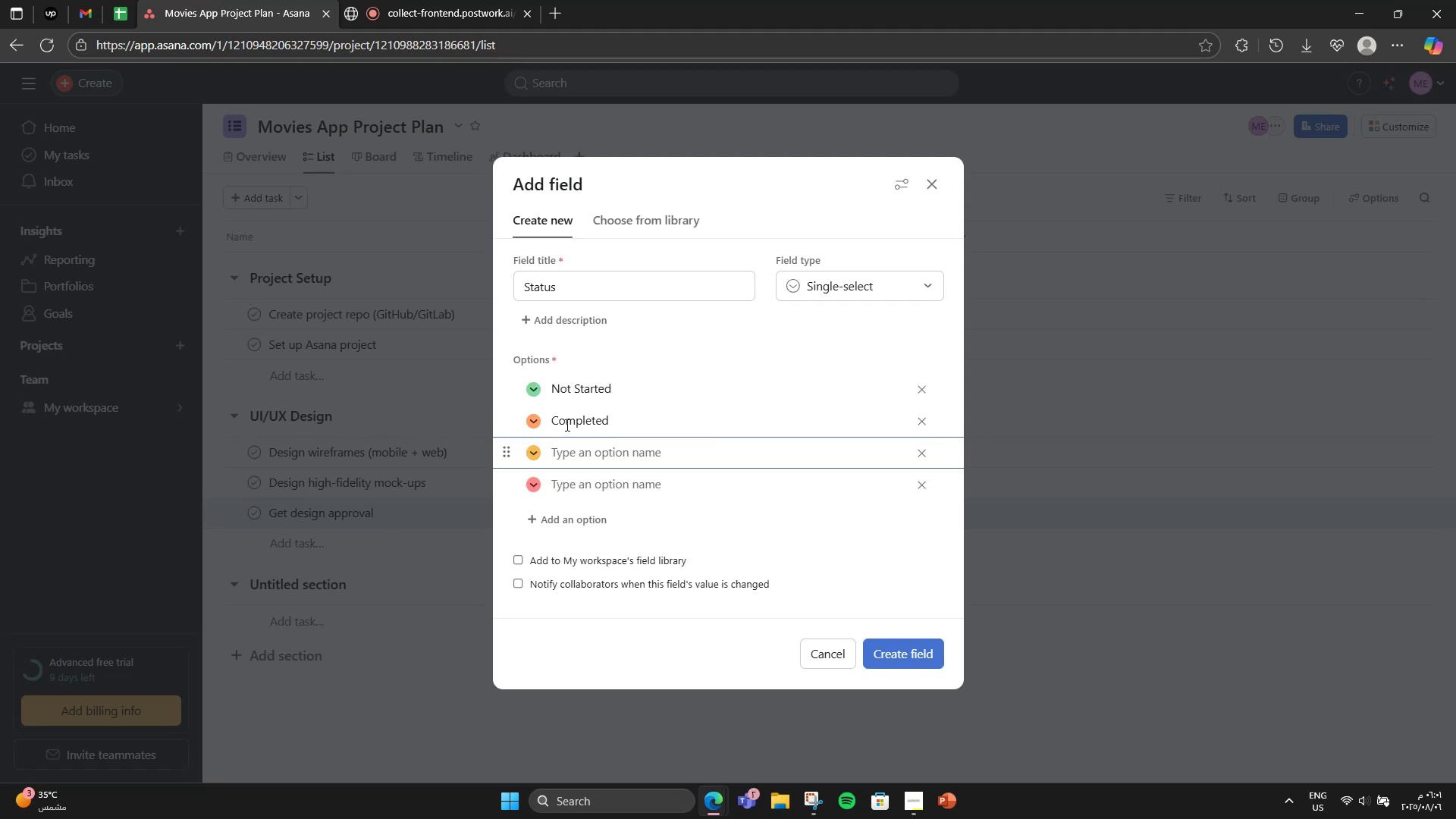 
type(In Progess)
 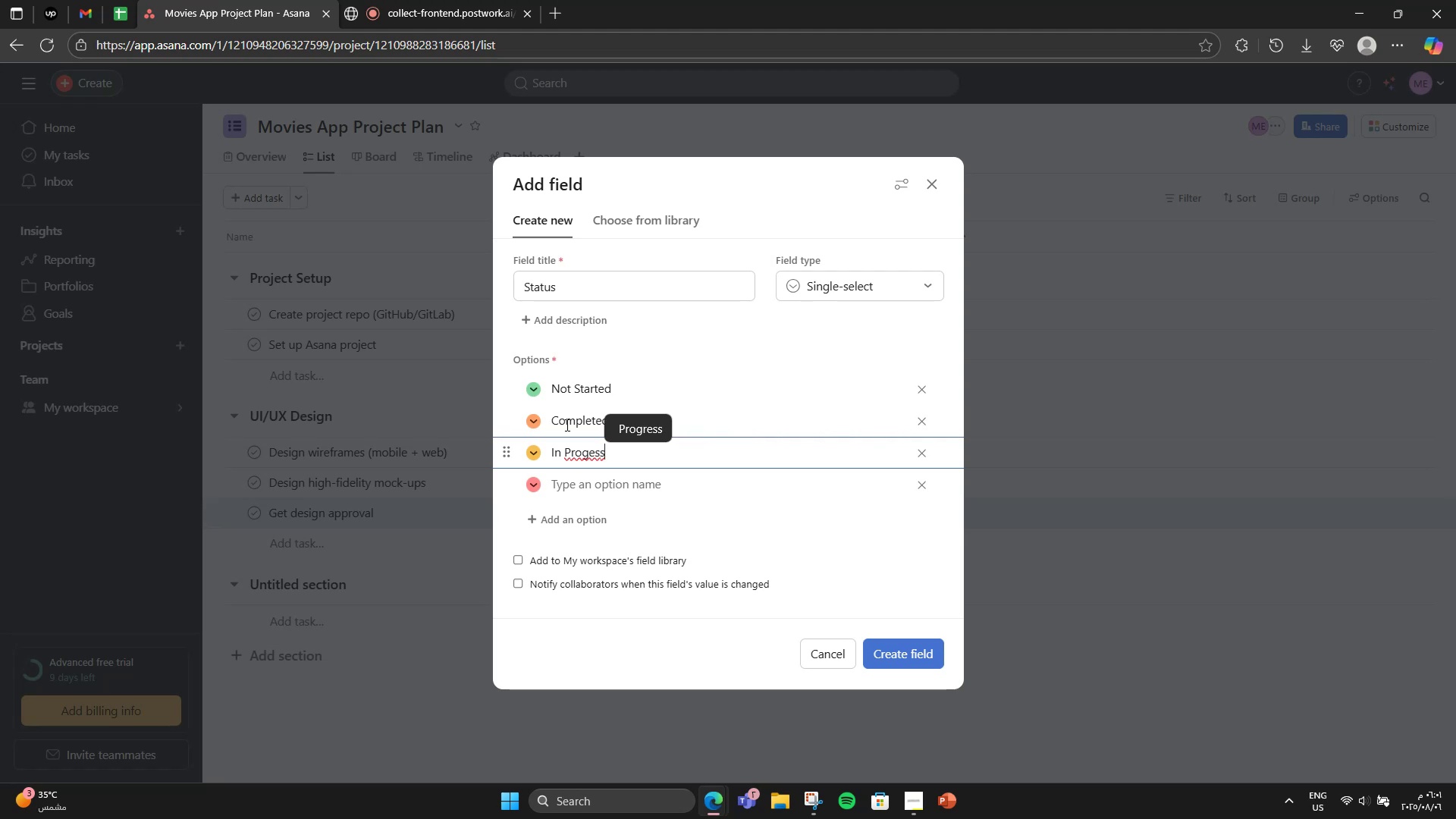 
left_click([635, 429])
 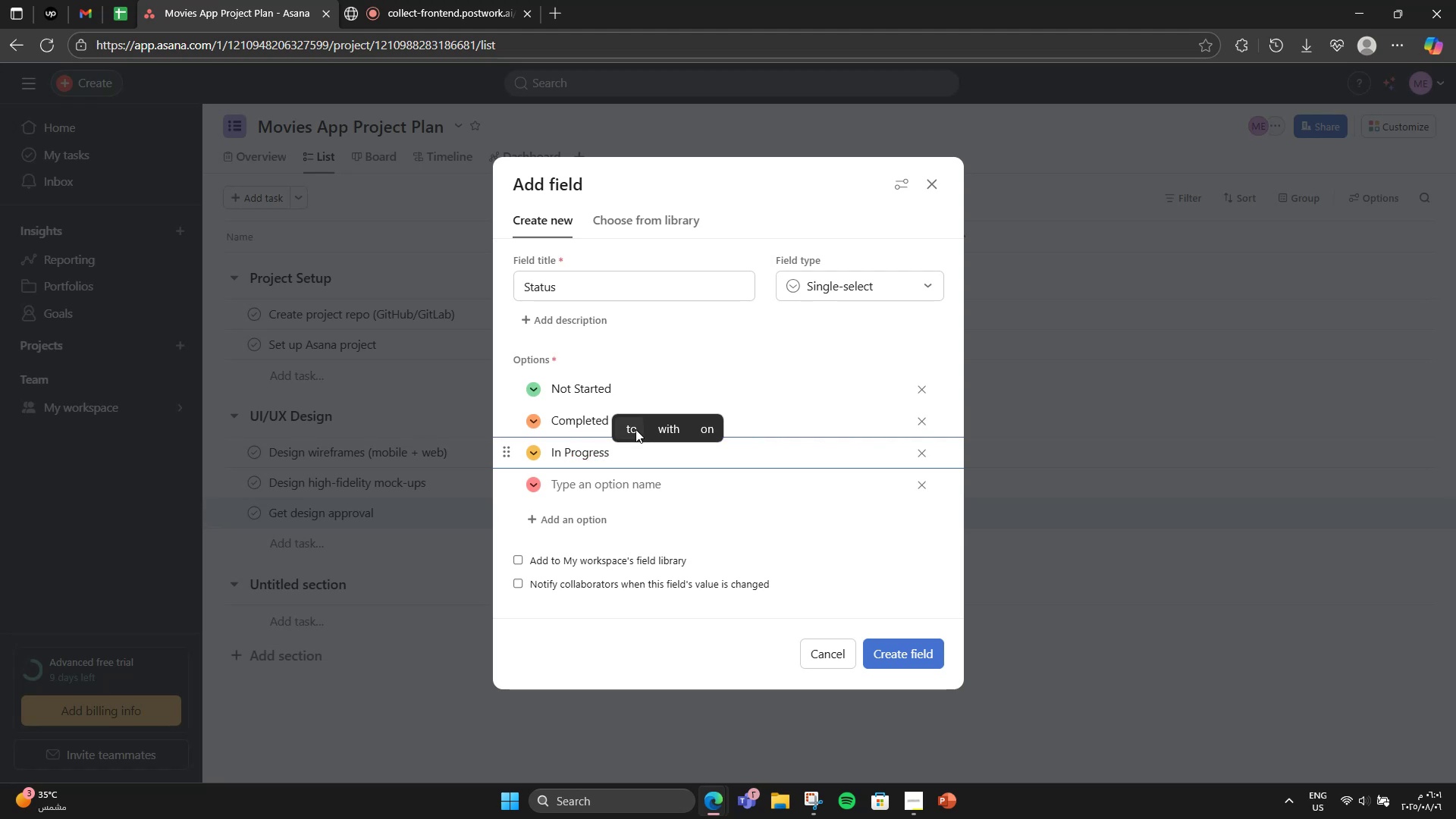 
key(Backspace)
 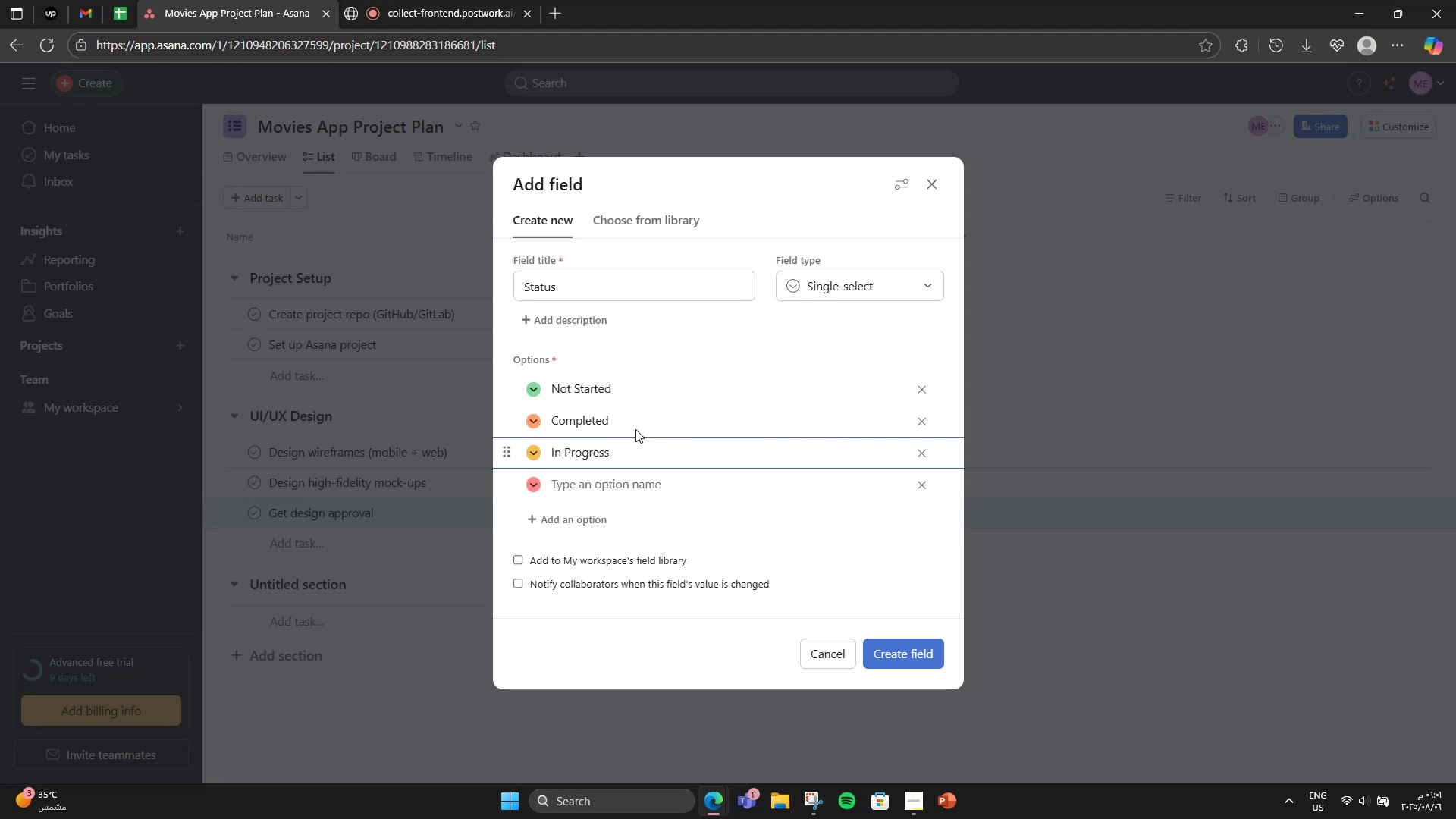 
key(Enter)
 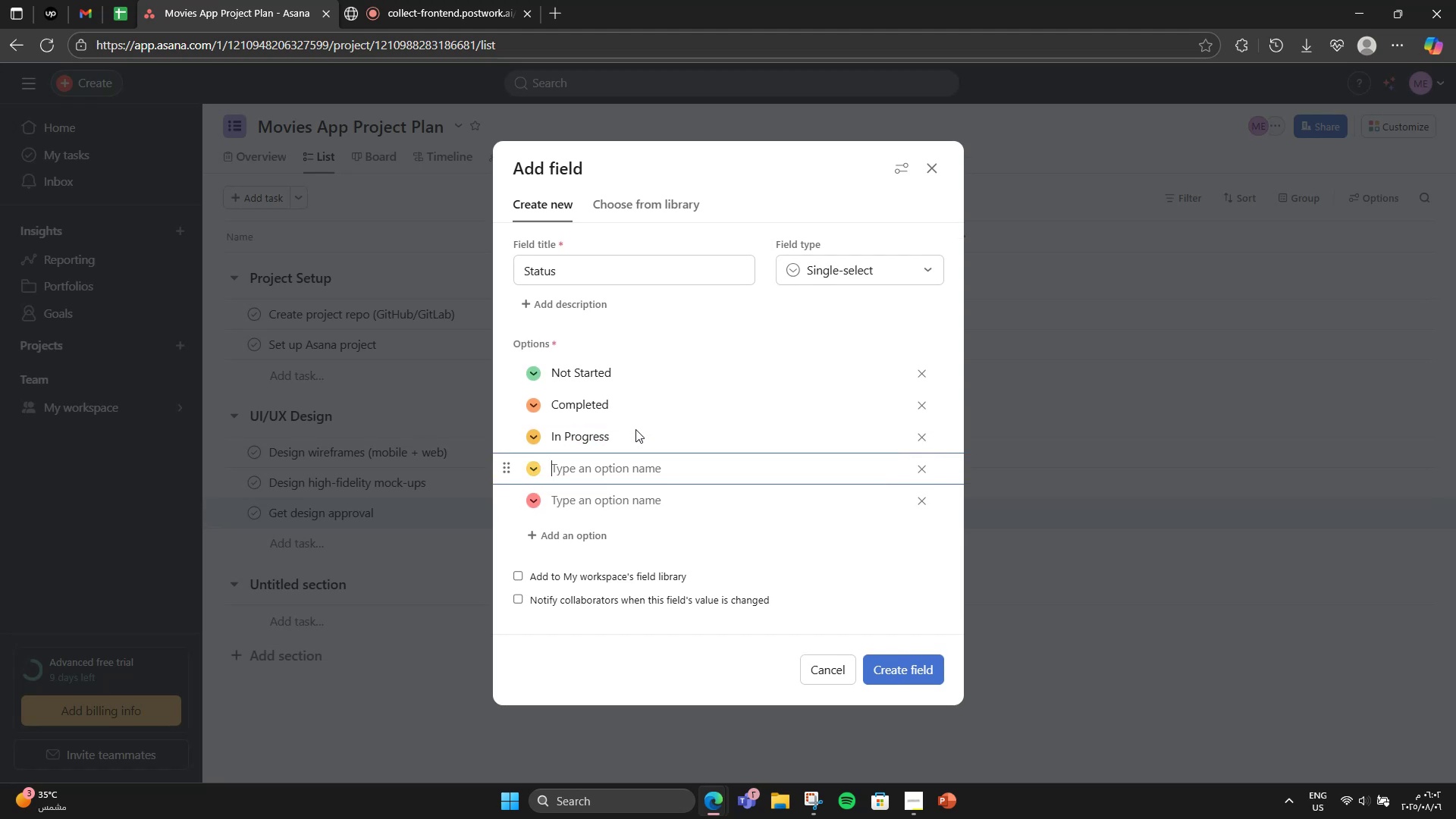 
key(Backspace)
 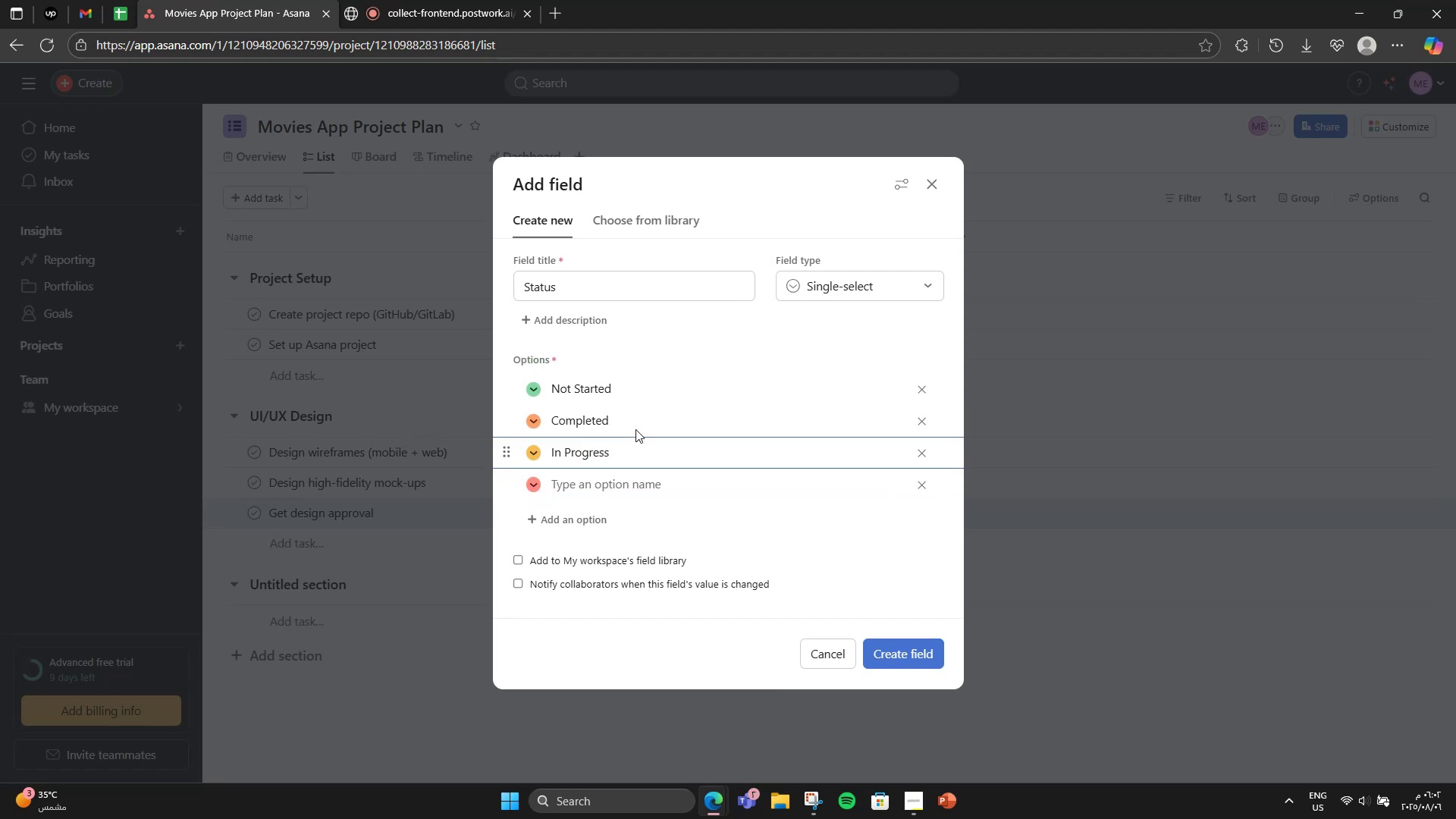 
key(ArrowDown)
 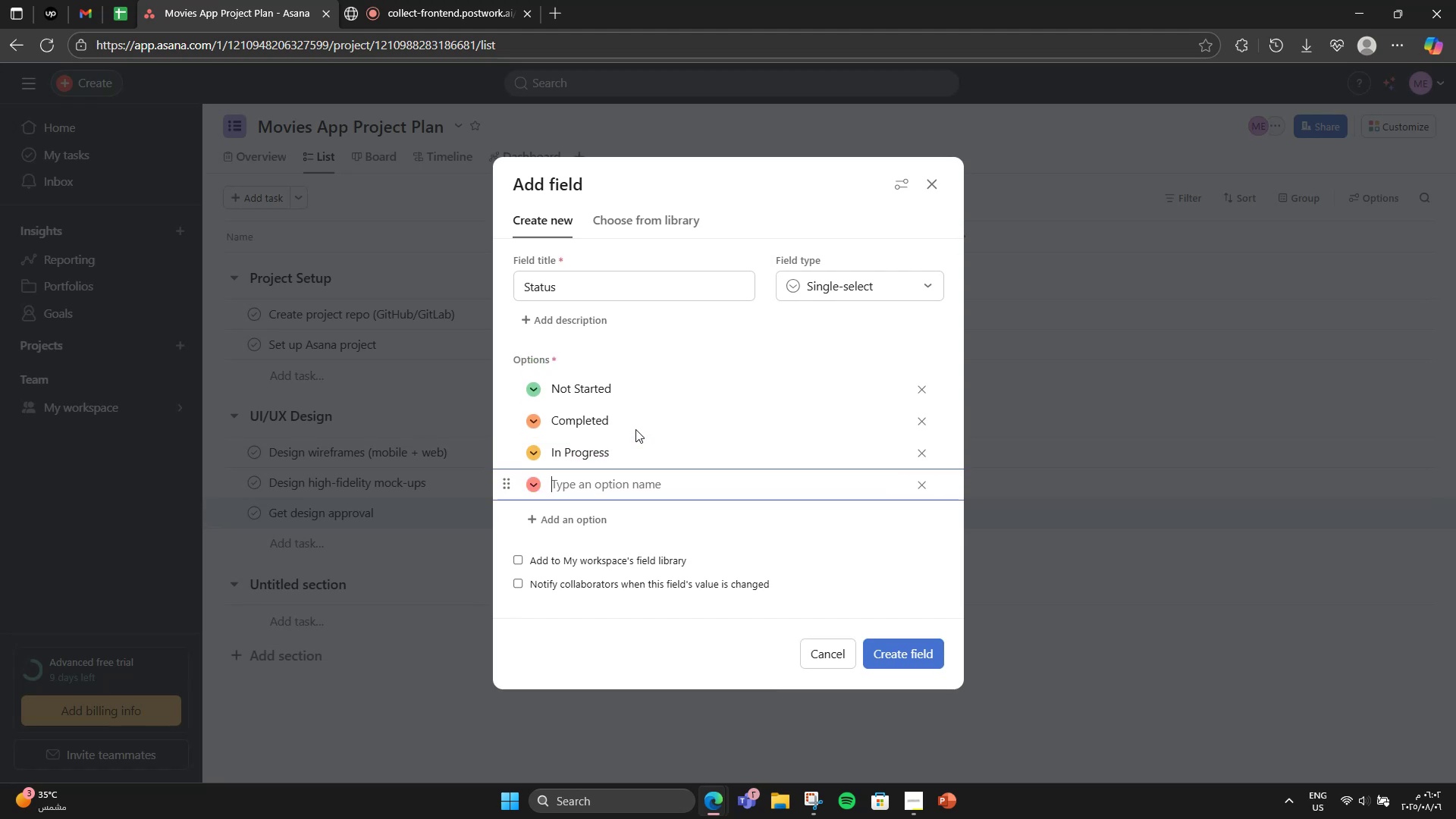 
key(CapsLock)
 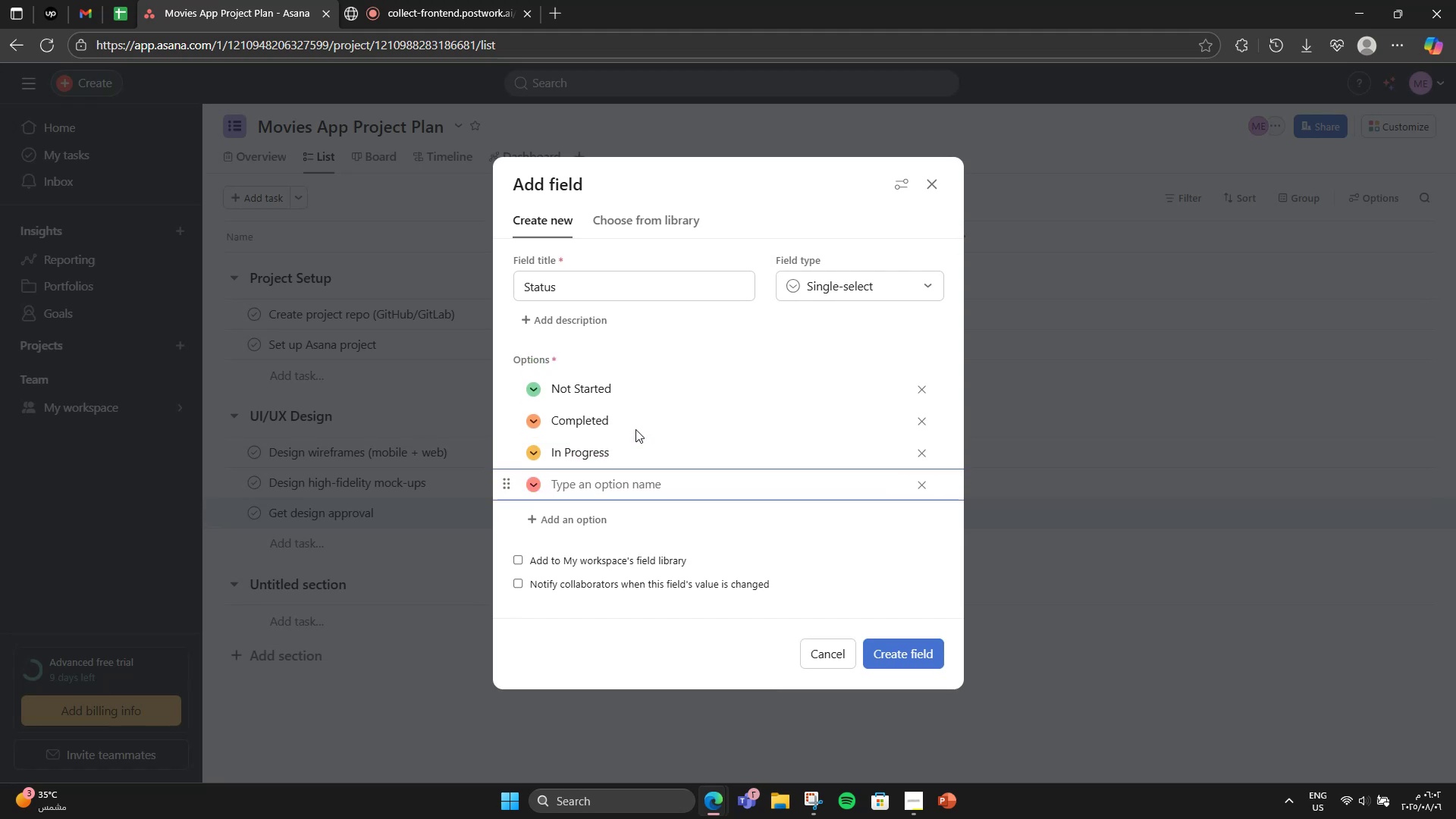 
key(N)
 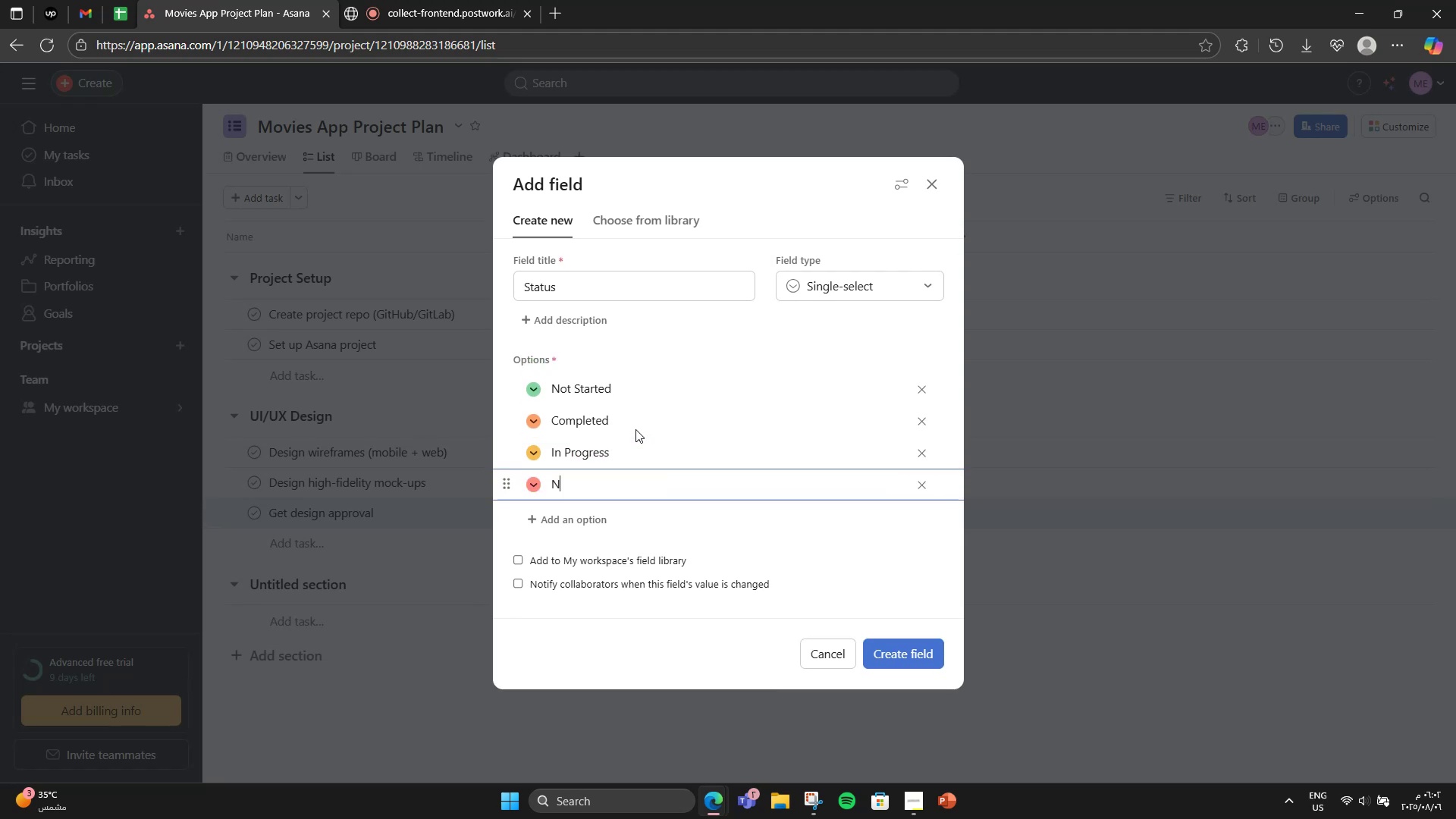 
key(CapsLock)
 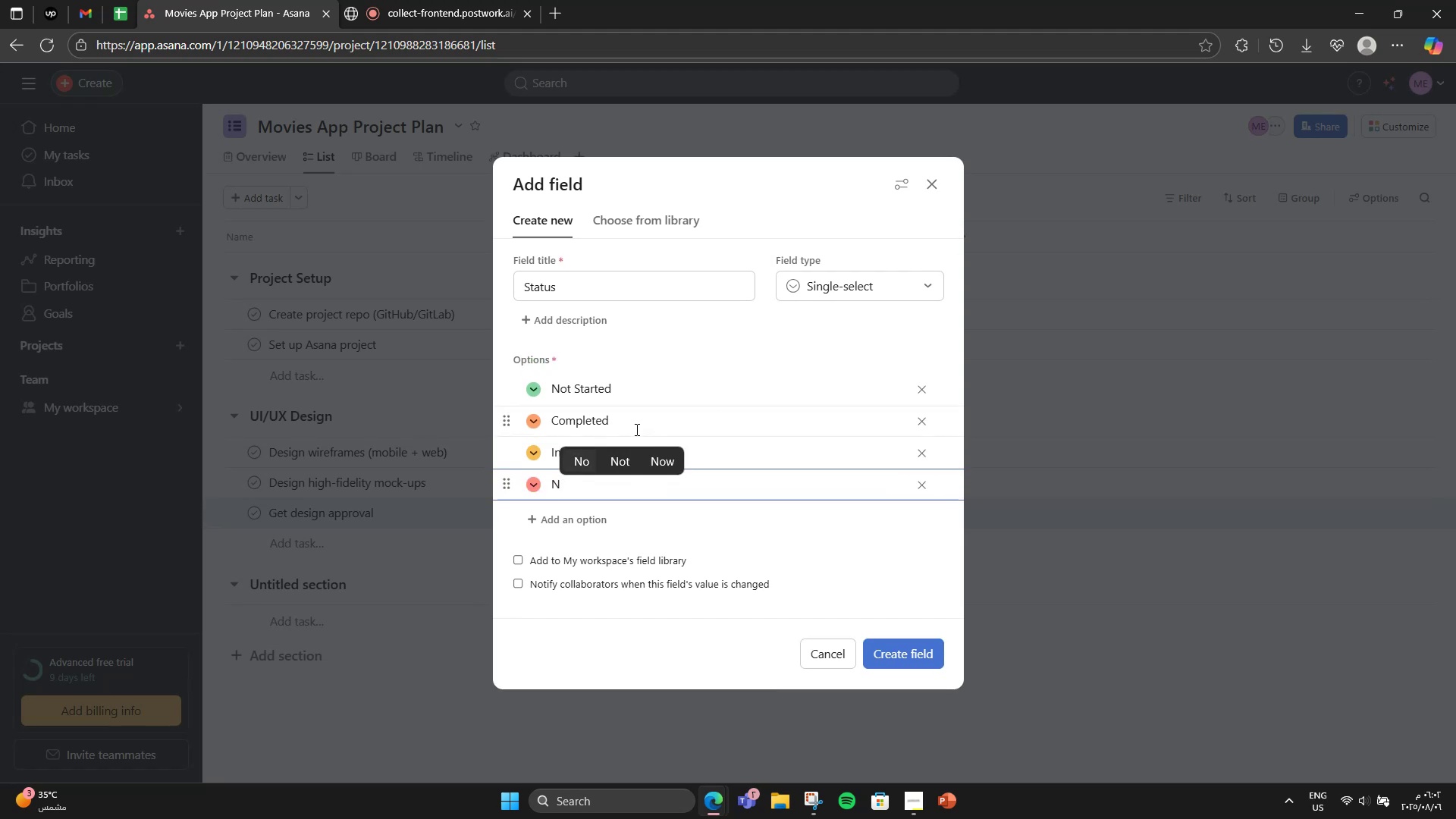 
key(Backspace)
 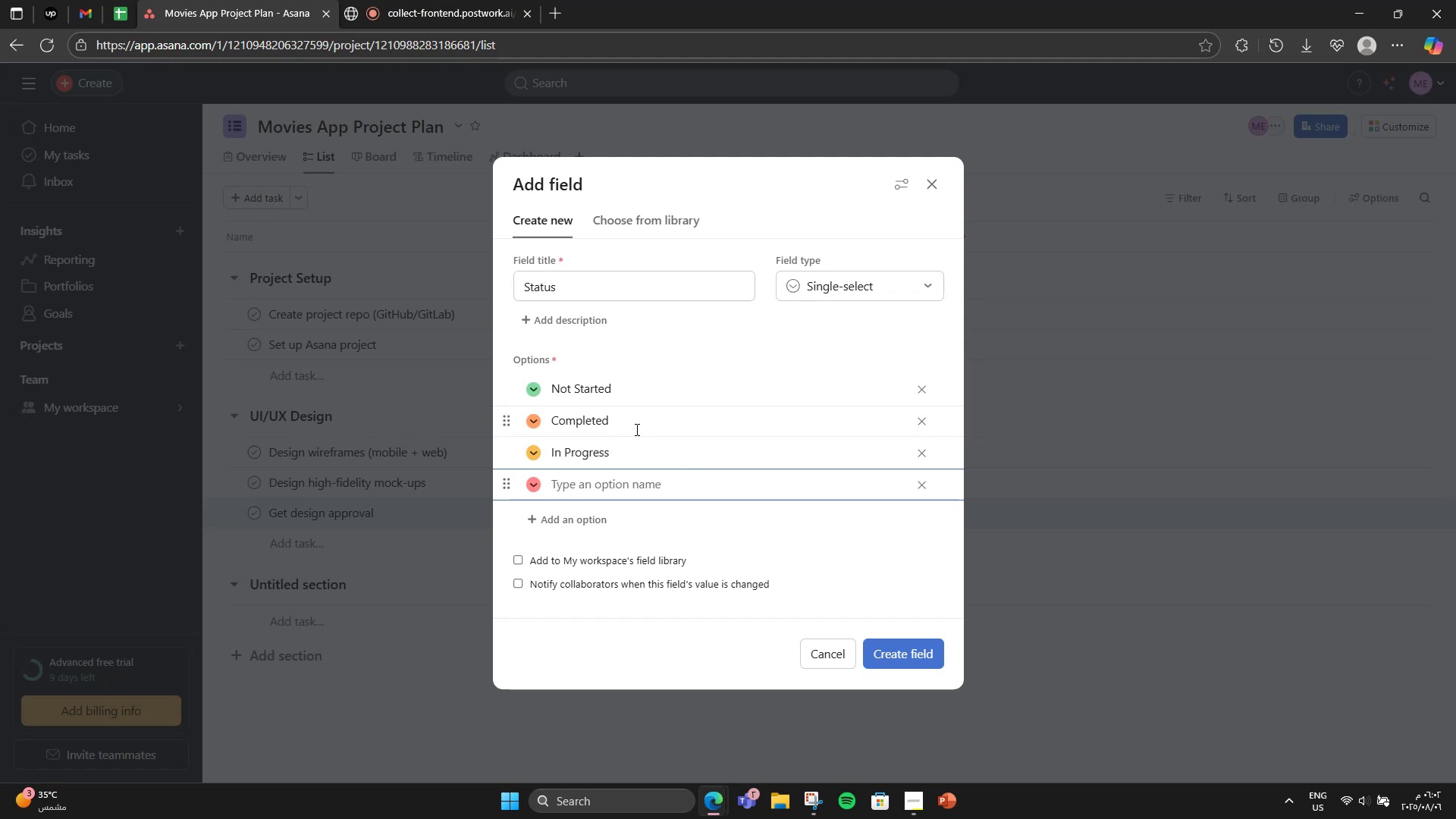 
key(Backspace)
 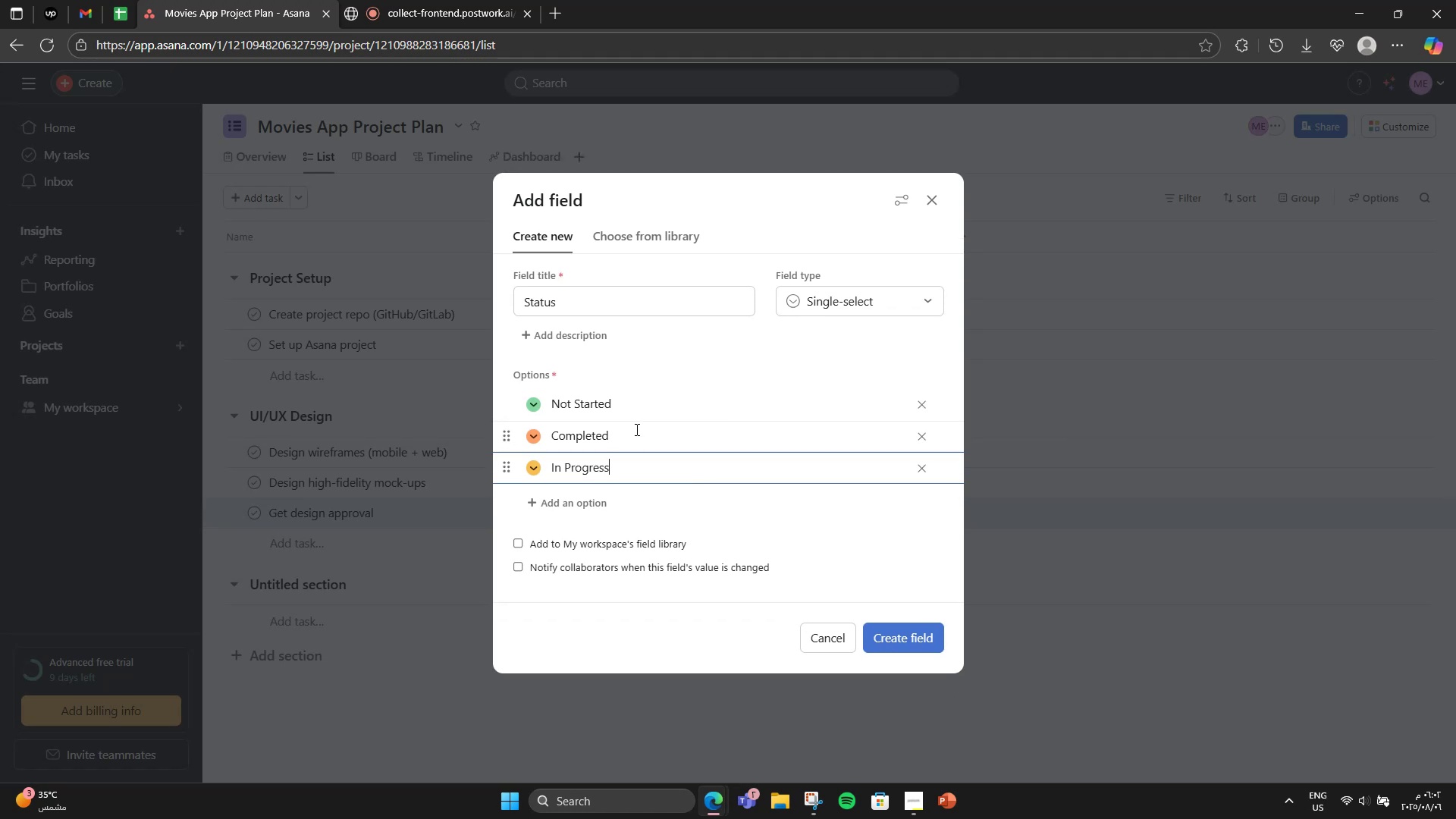 
wait(5.74)
 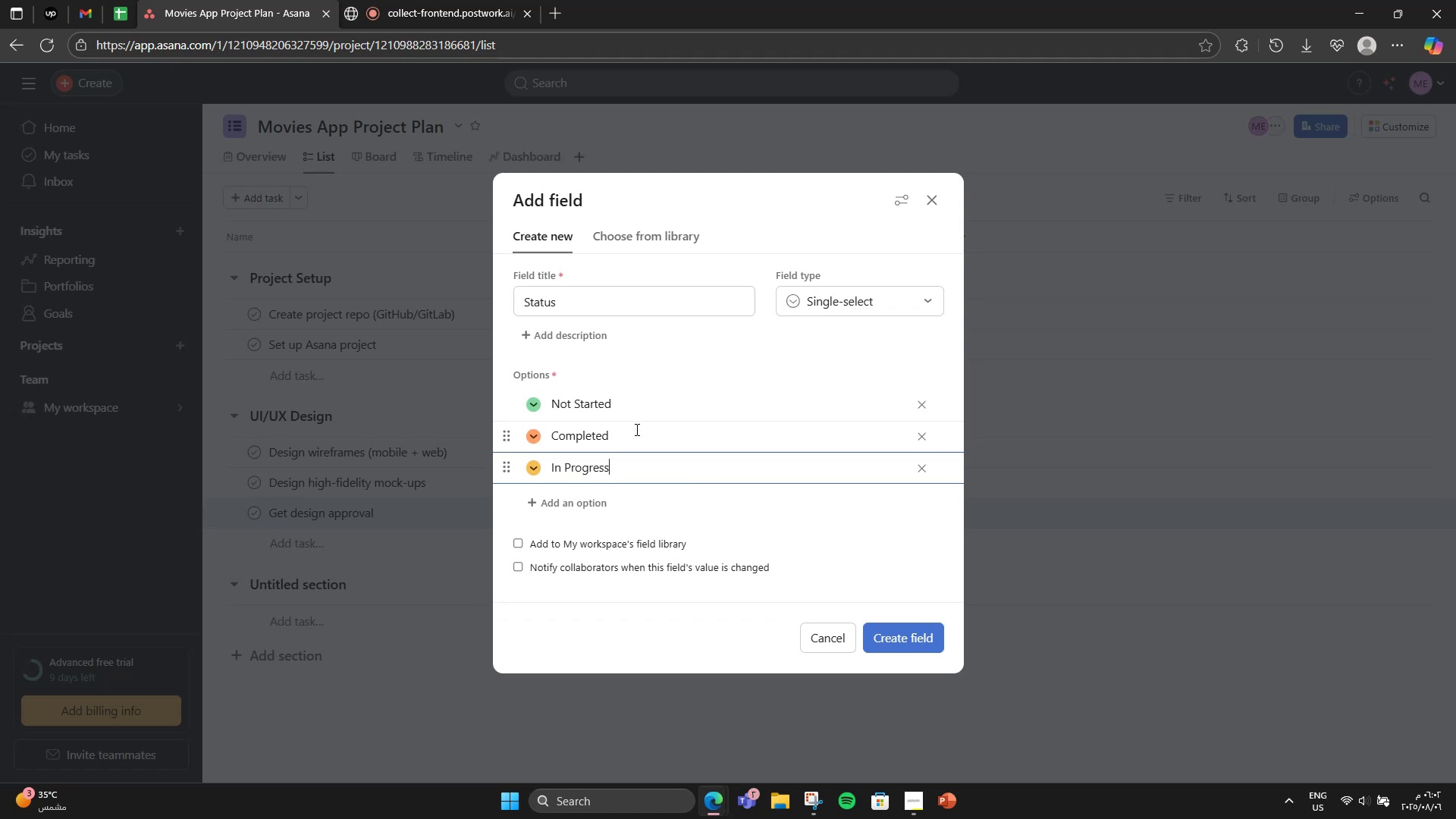 
left_click([536, 411])
 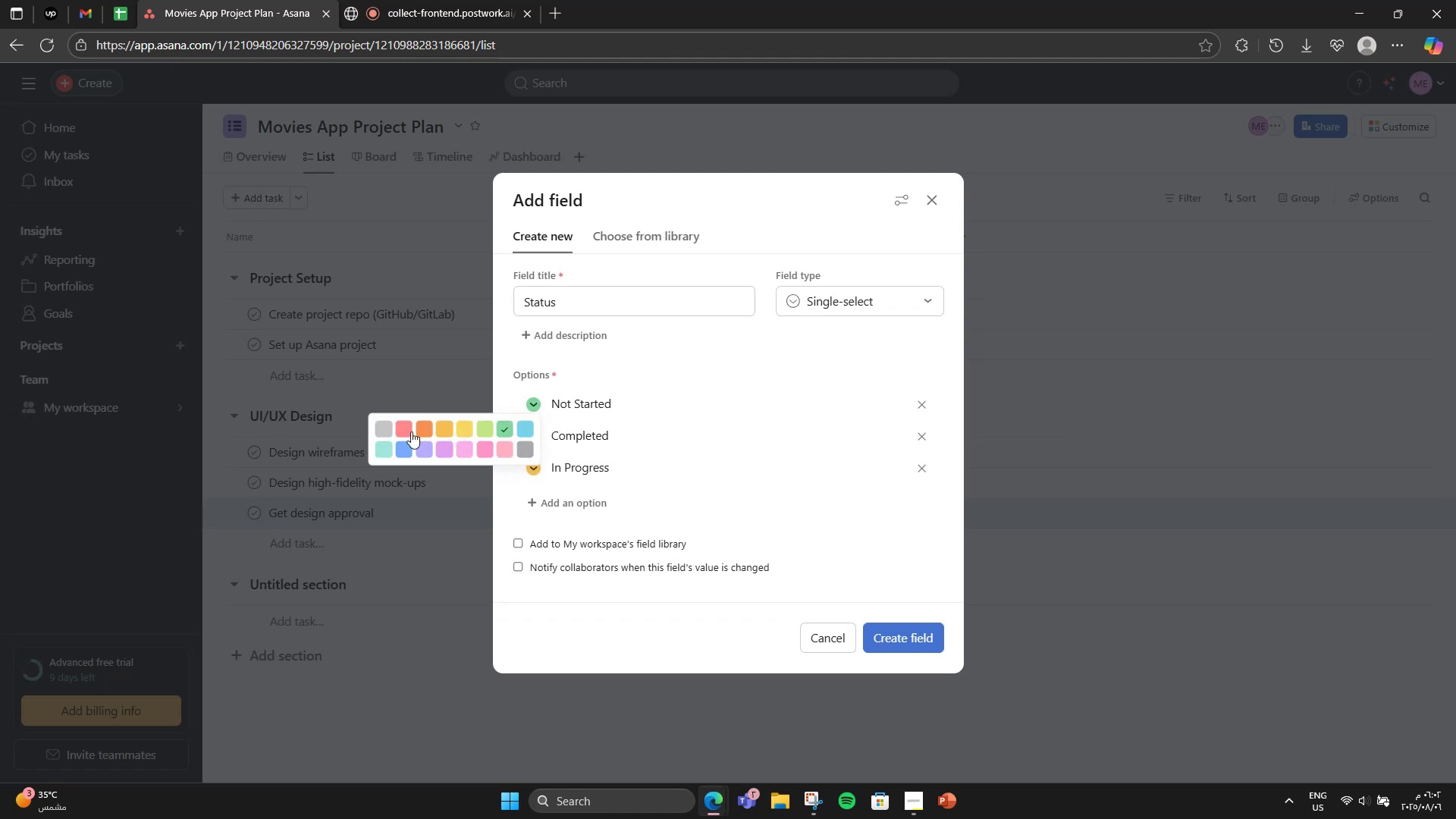 
left_click([400, 424])
 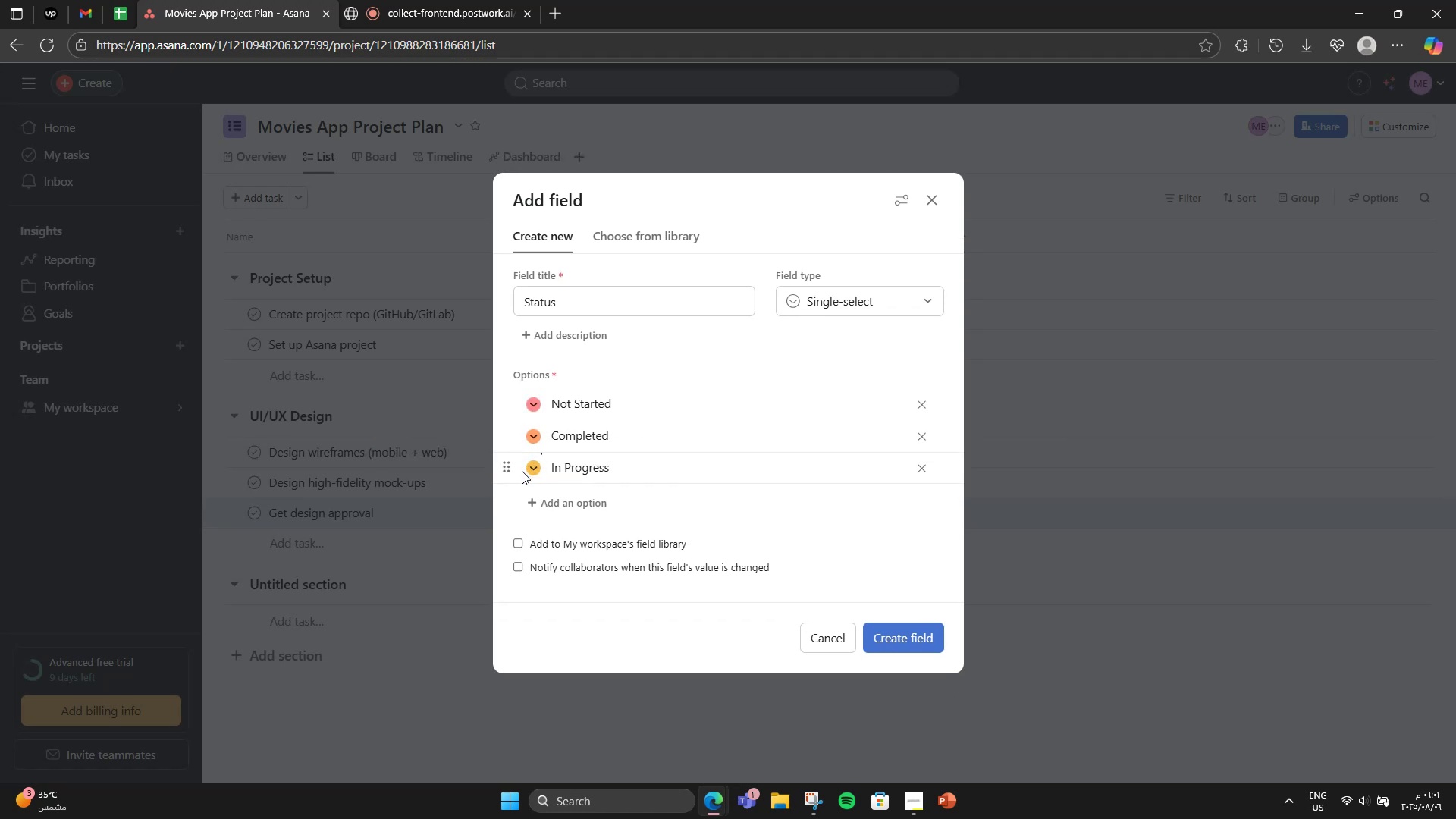 
double_click([529, 466])
 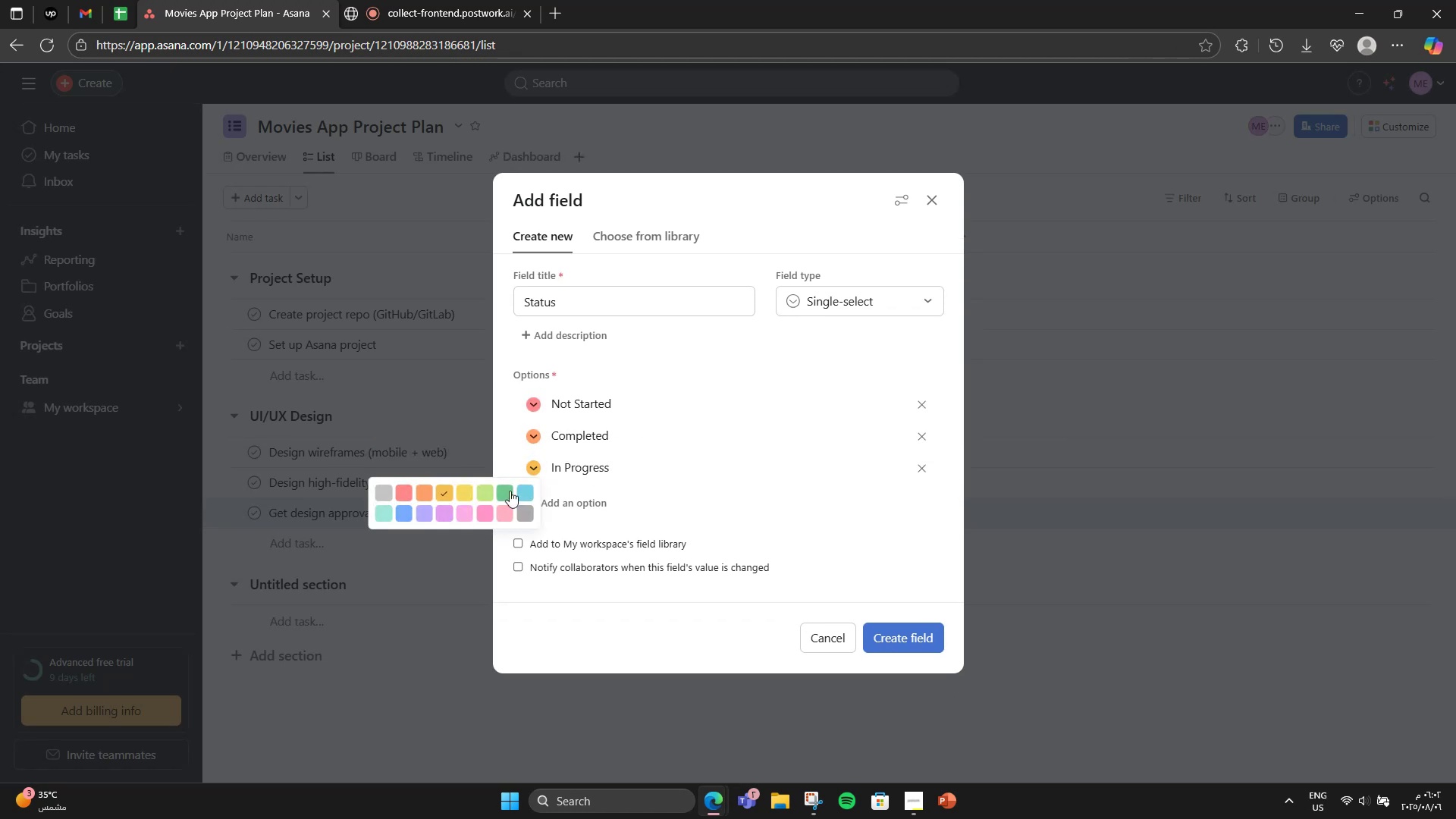 
left_click([507, 492])
 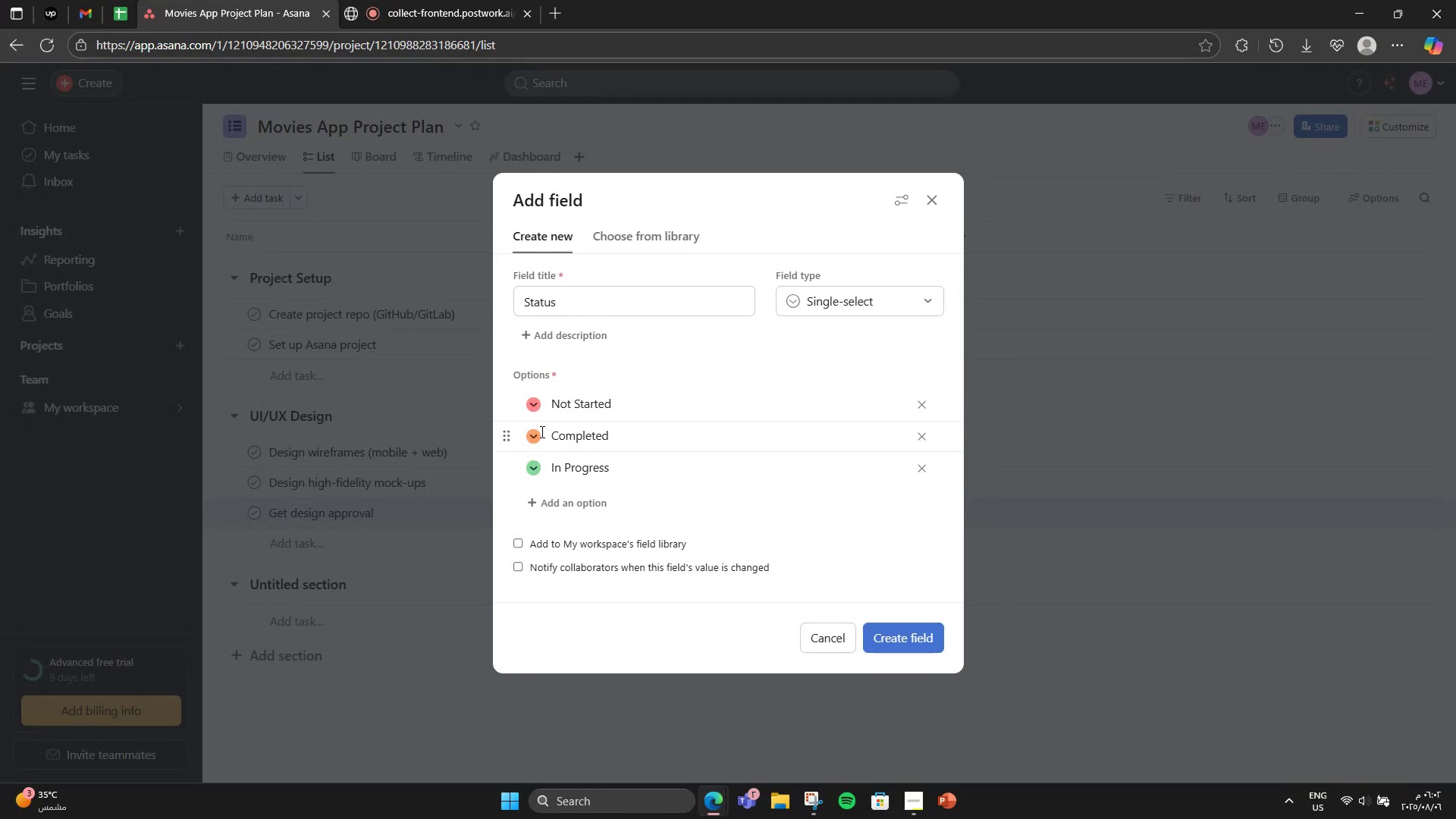 
left_click([527, 435])
 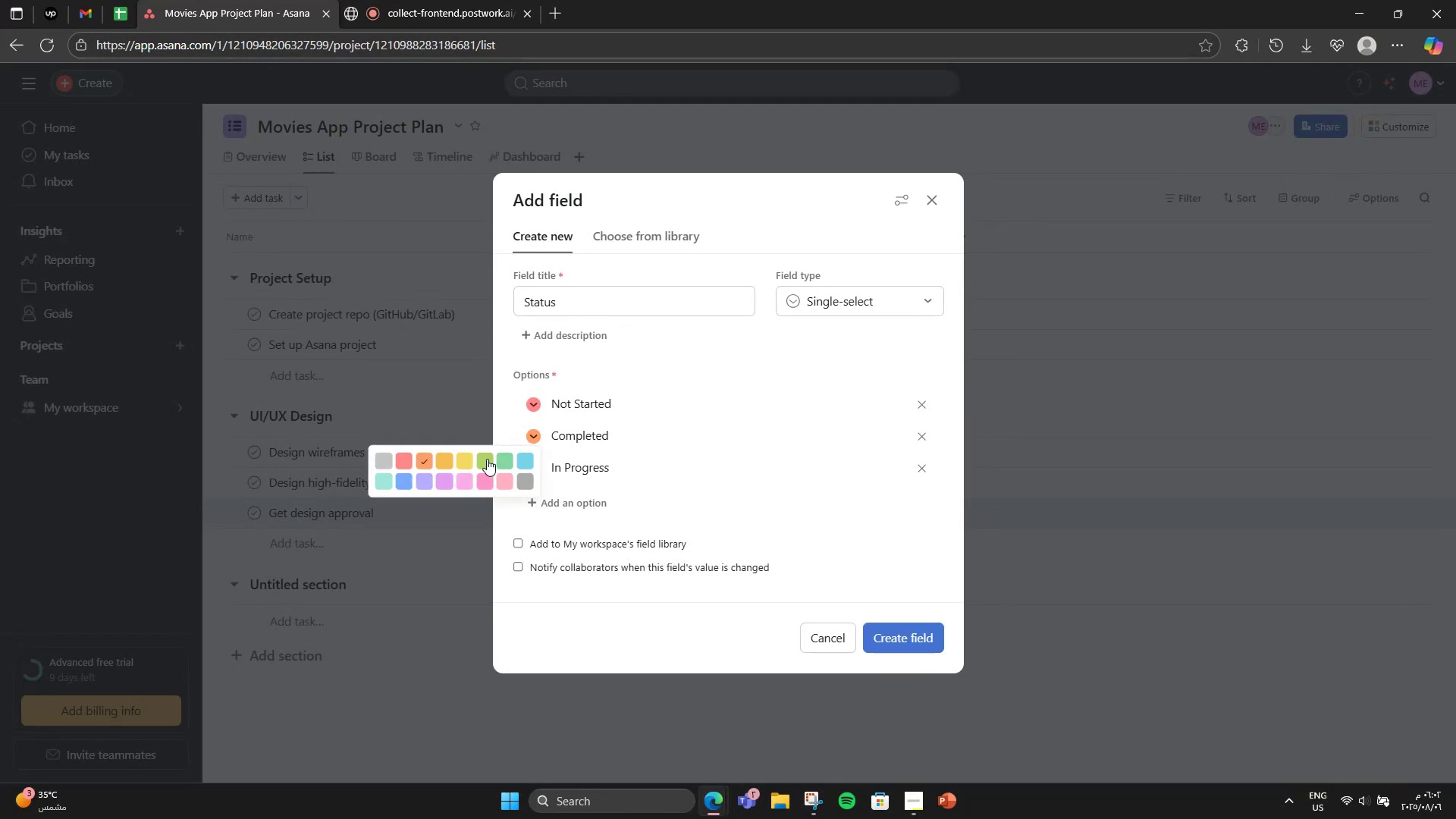 
left_click([462, 456])
 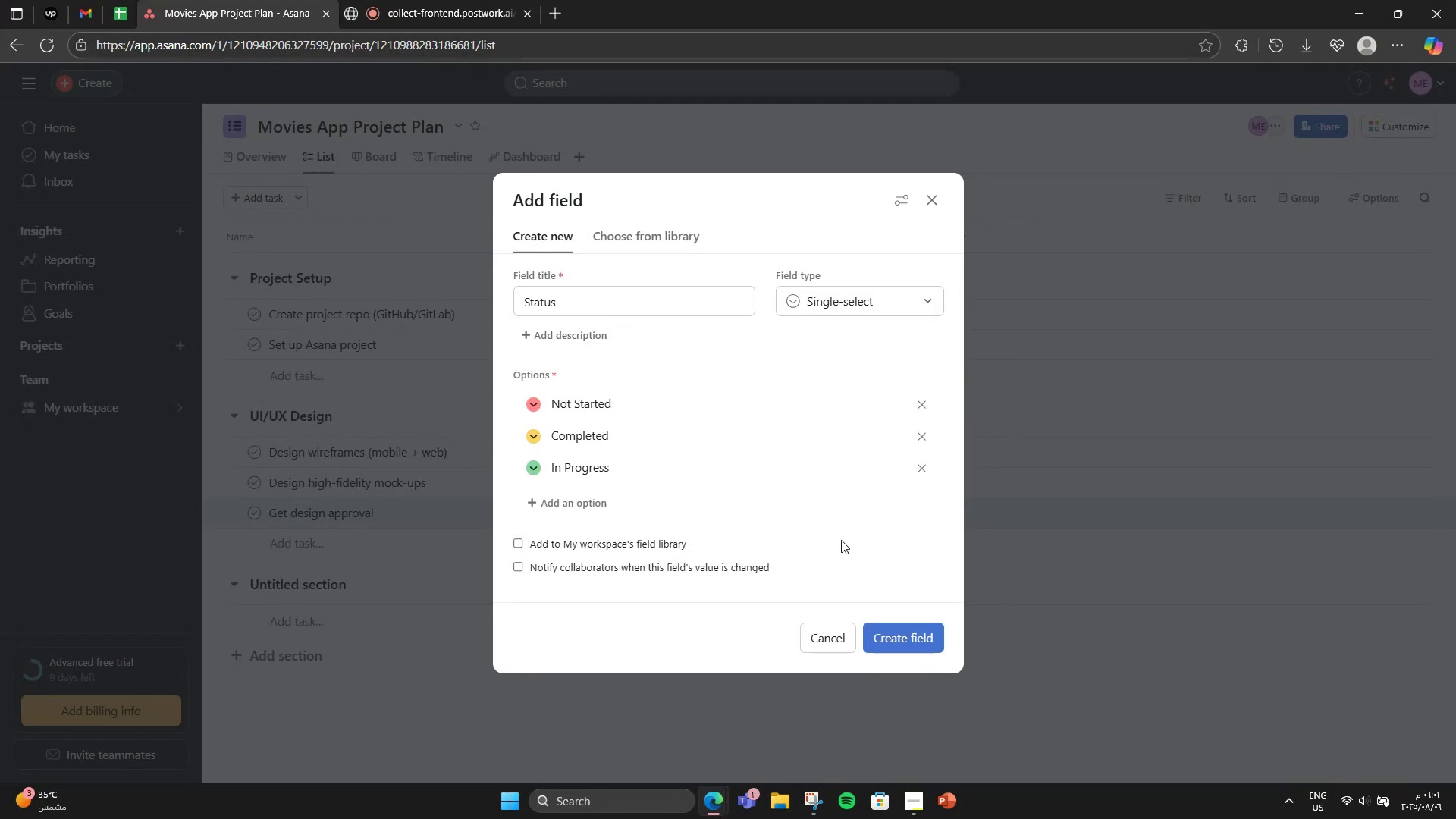 
wait(8.02)
 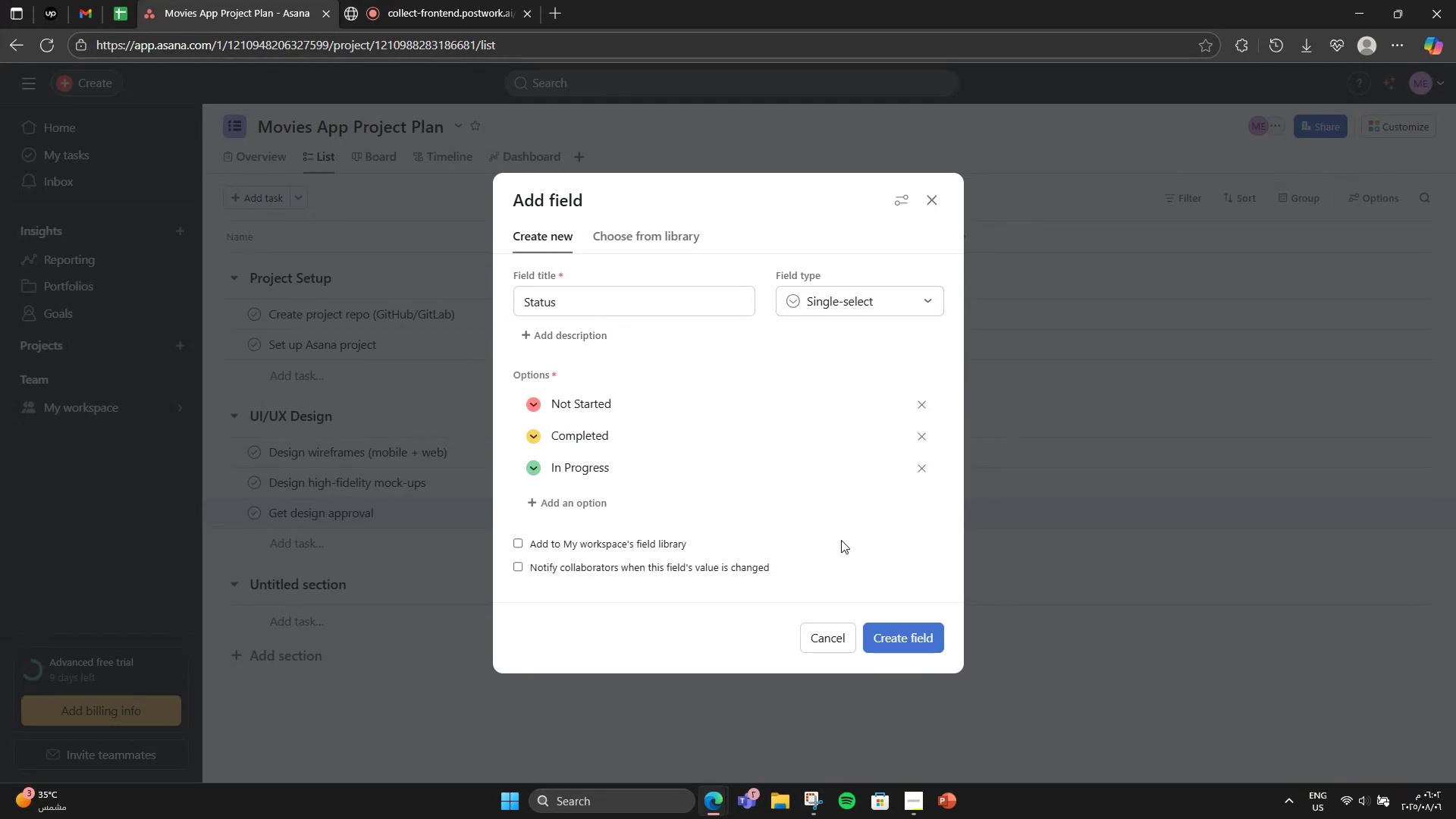 
left_click([900, 641])
 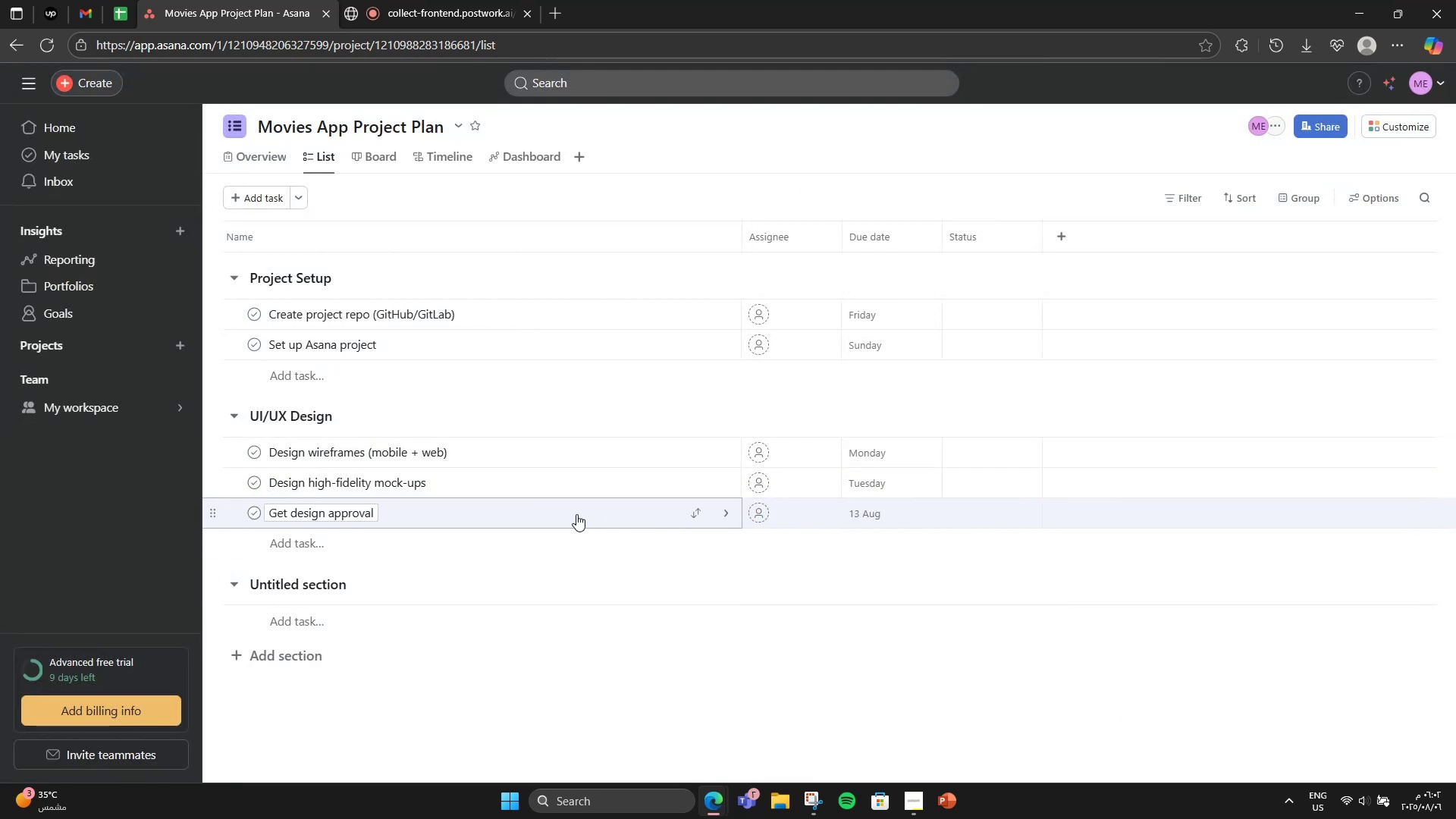 
wait(9.42)
 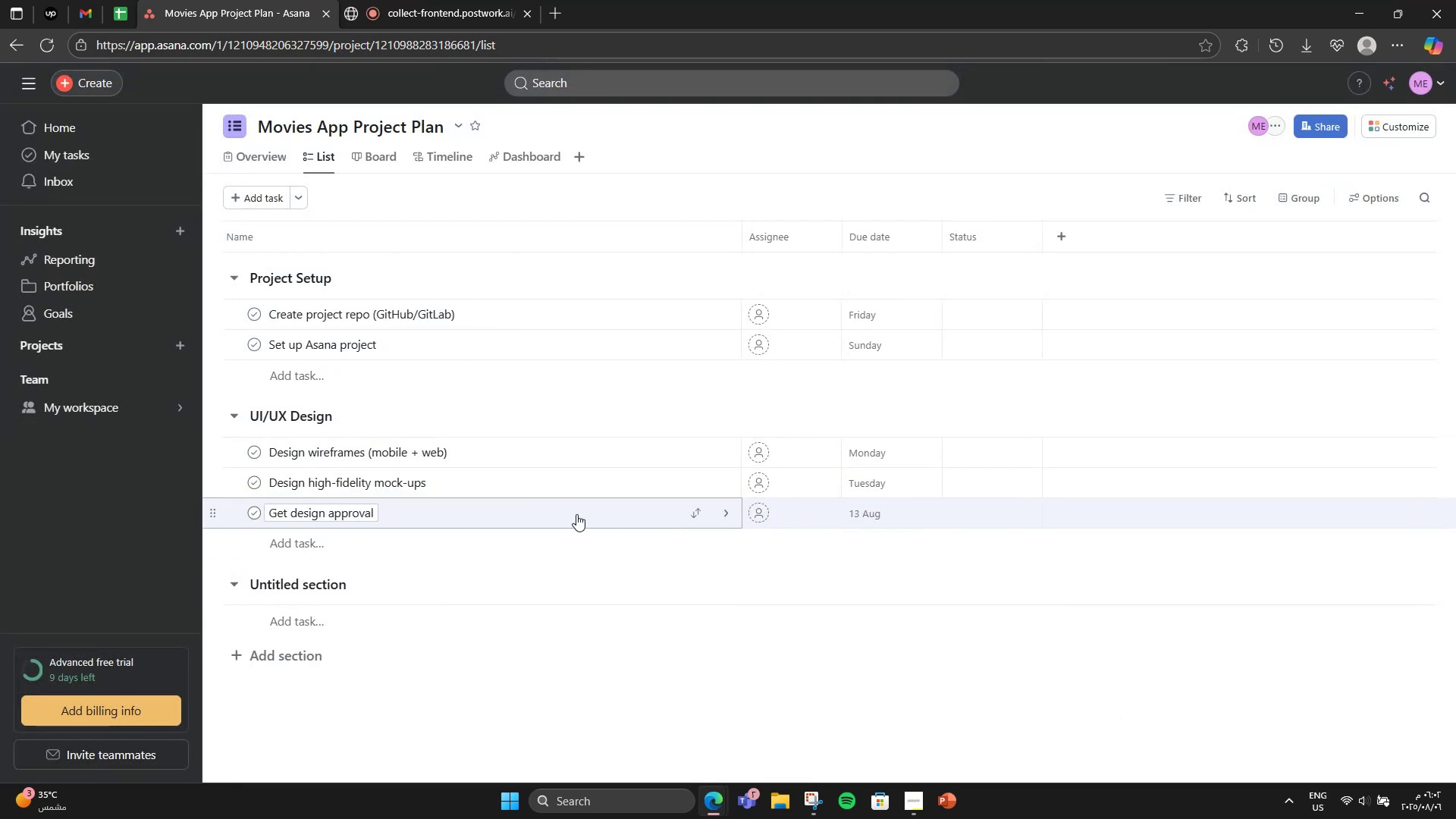 
left_click([1004, 313])
 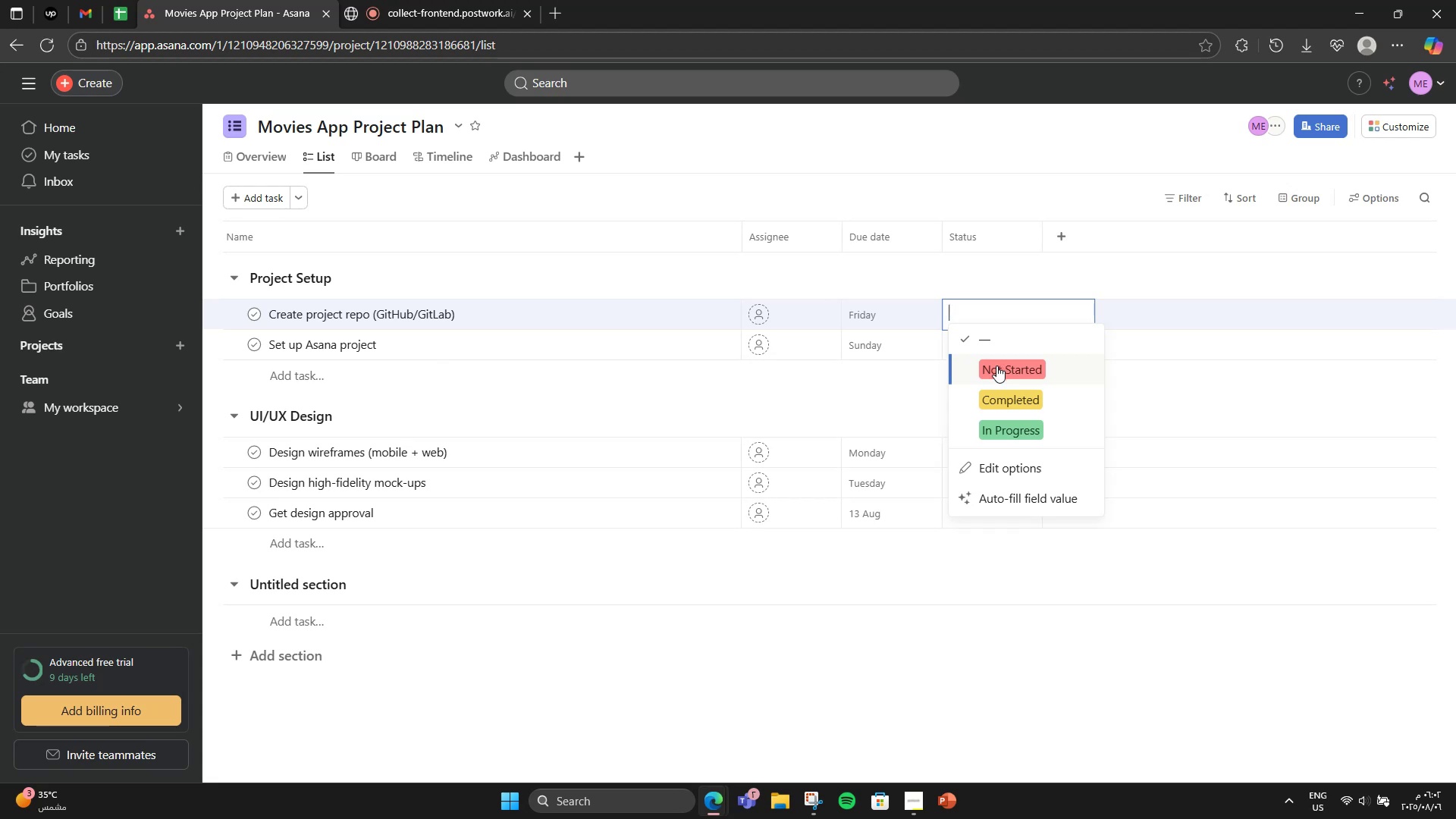 
double_click([996, 349])
 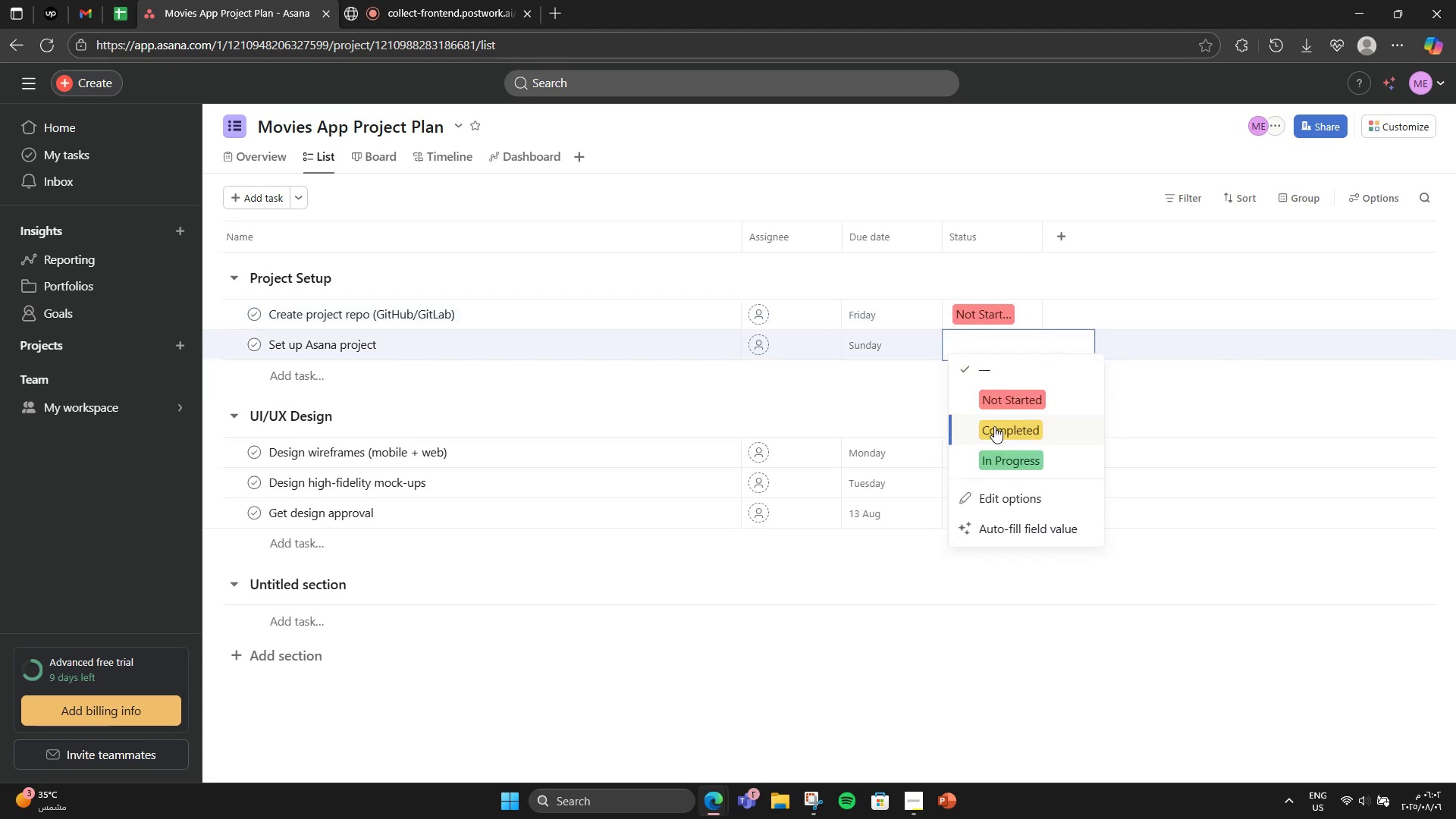 
left_click([994, 427])
 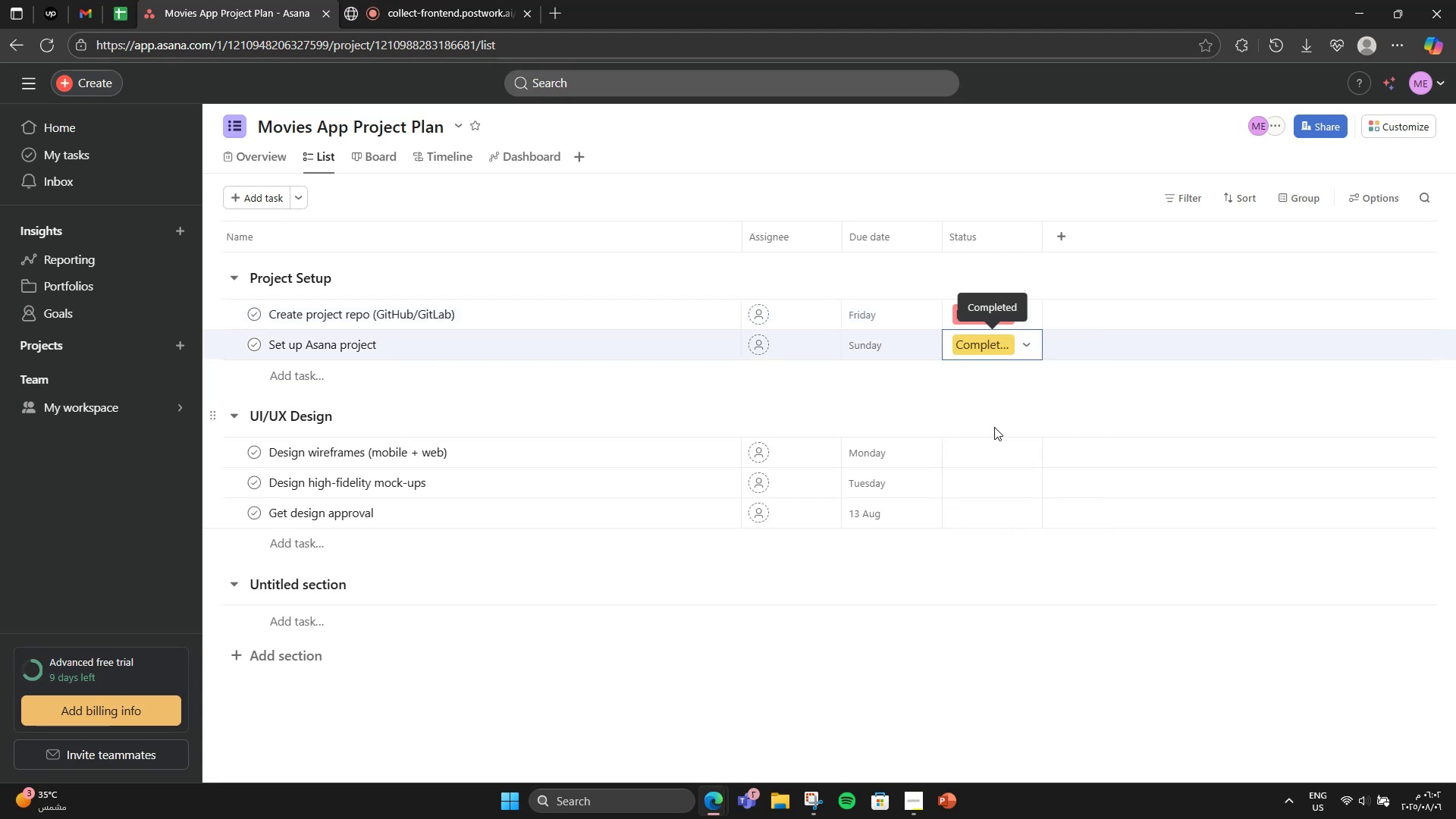 
left_click([1009, 447])
 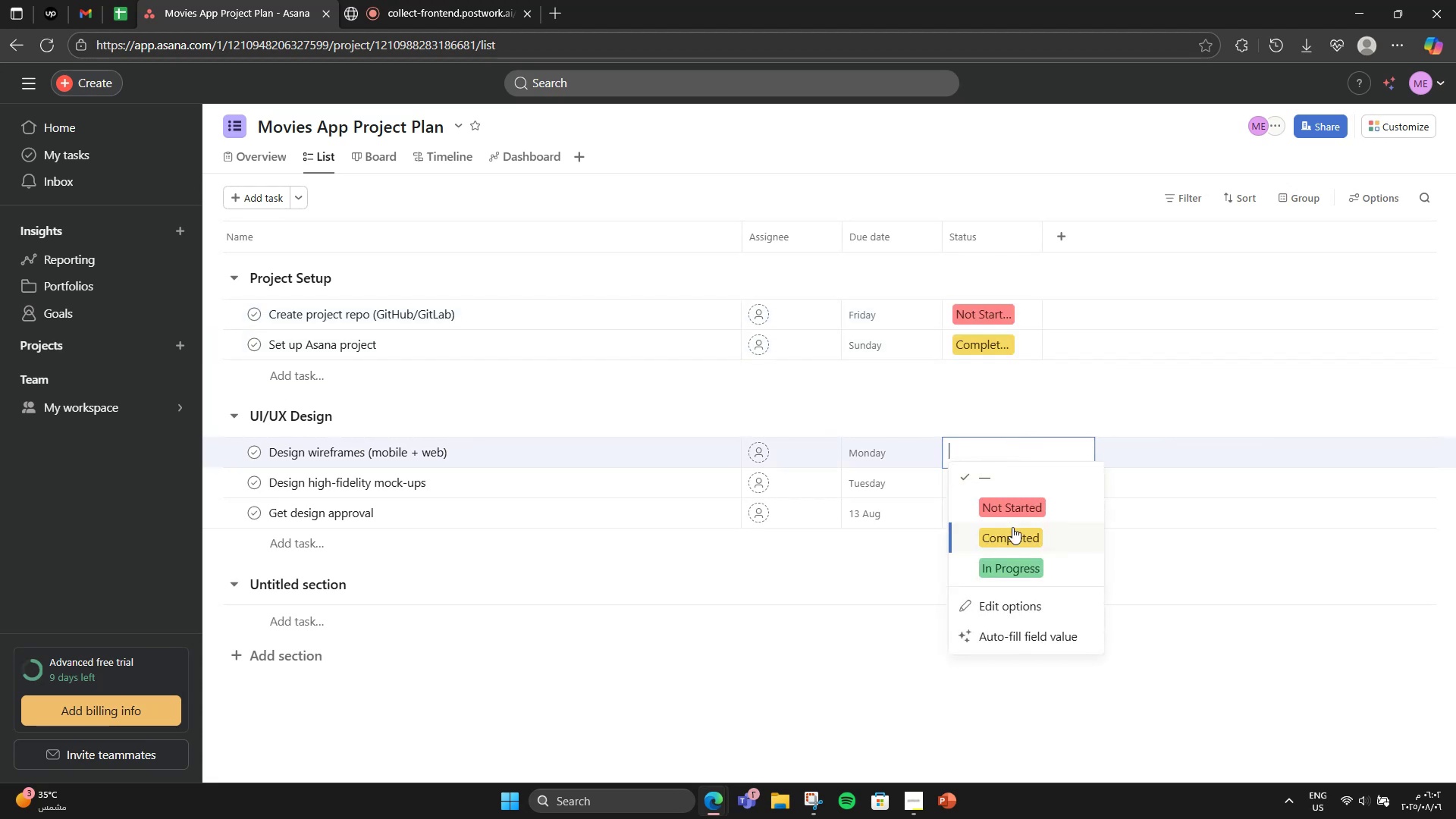 
left_click([1017, 559])
 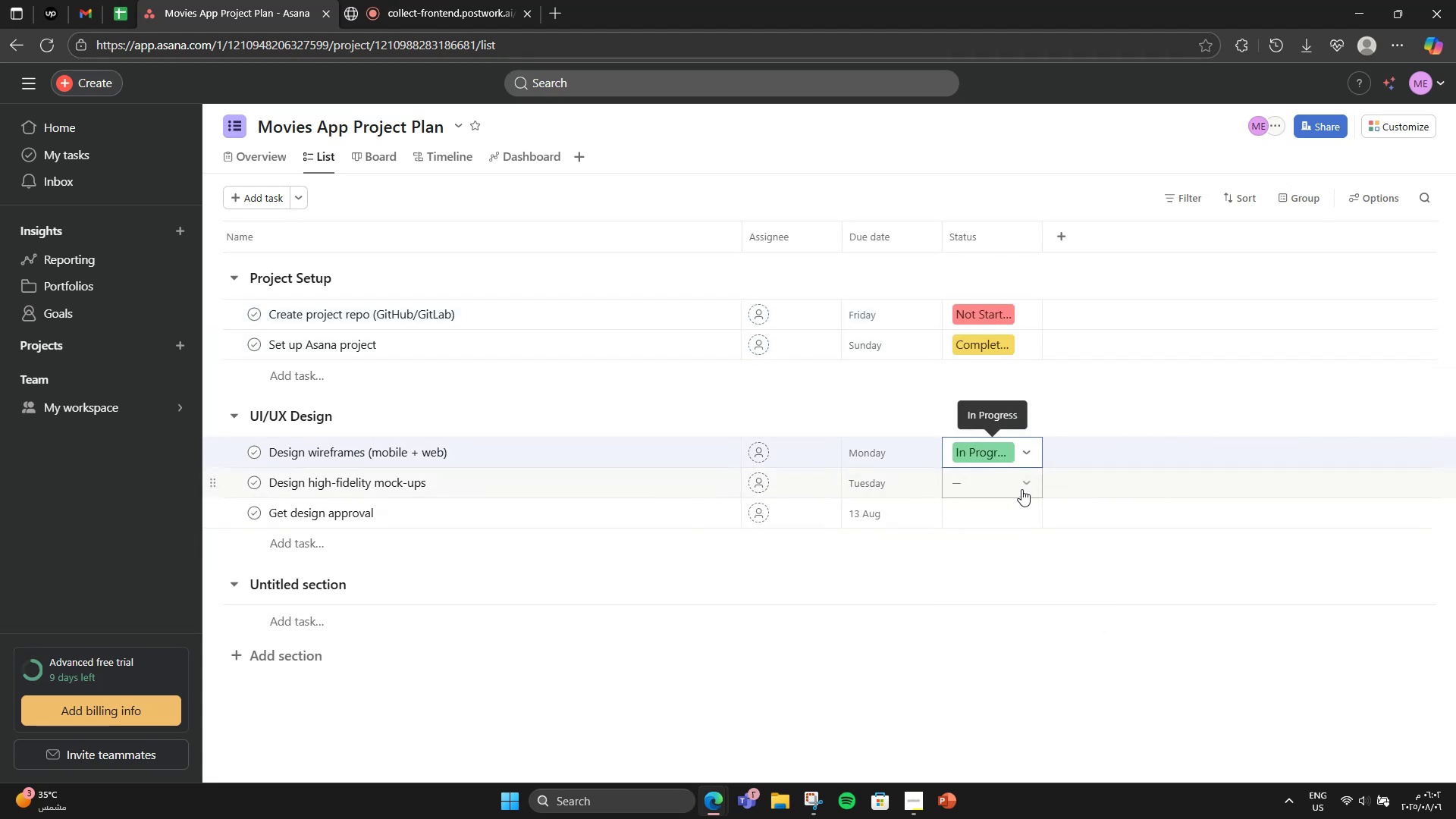 
left_click([1021, 486])
 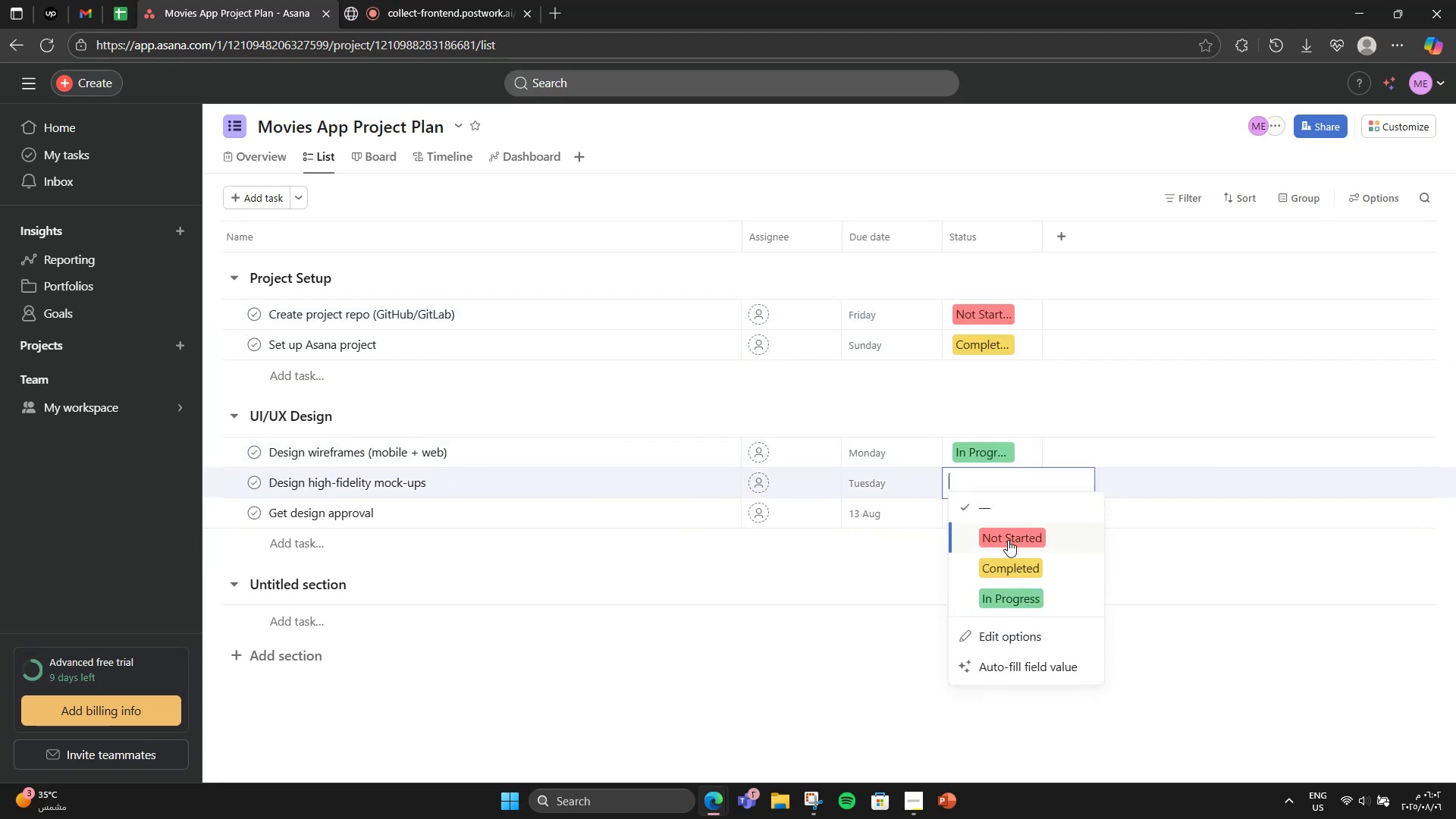 
left_click([1021, 551])
 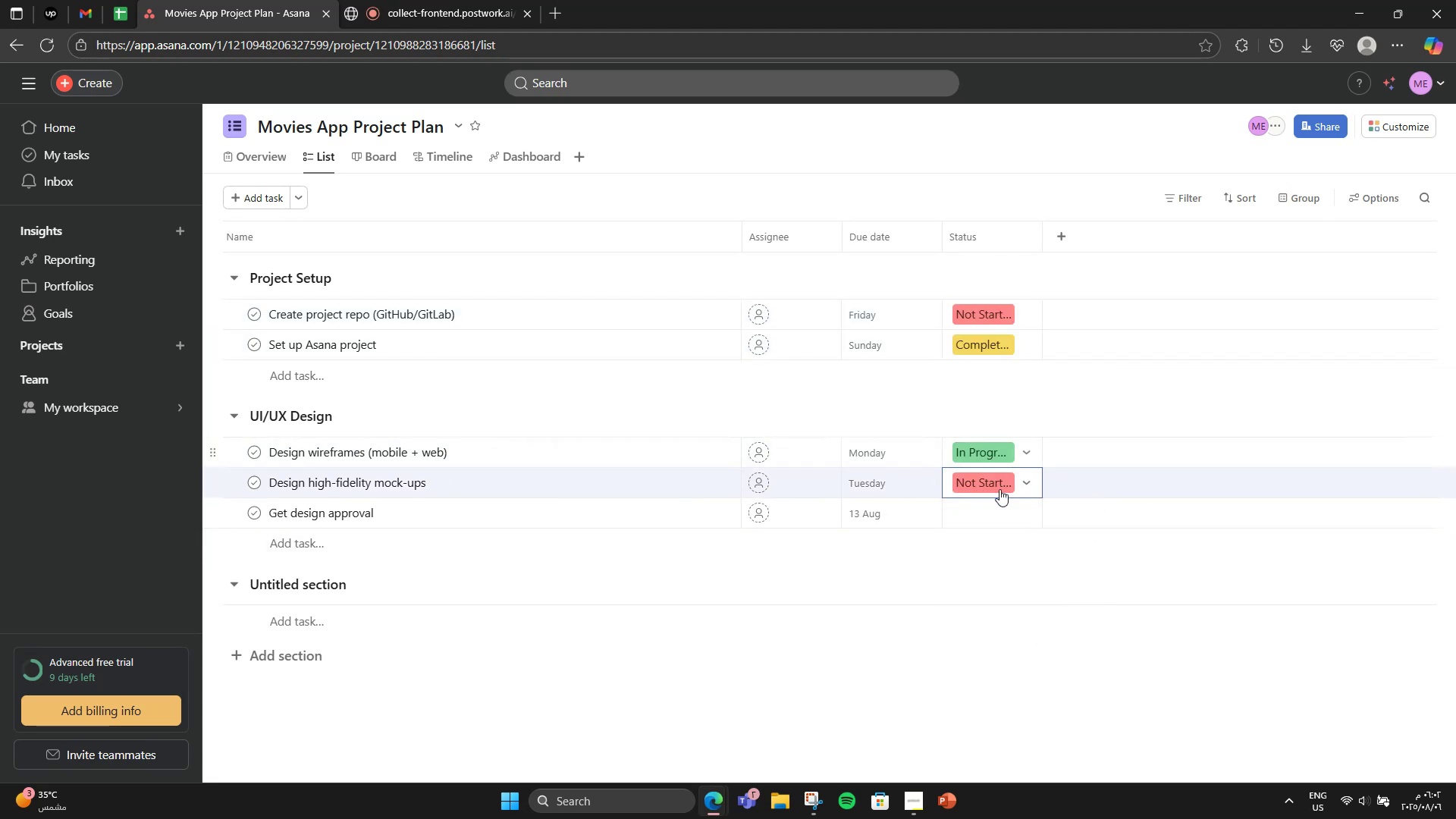 
left_click([999, 518])
 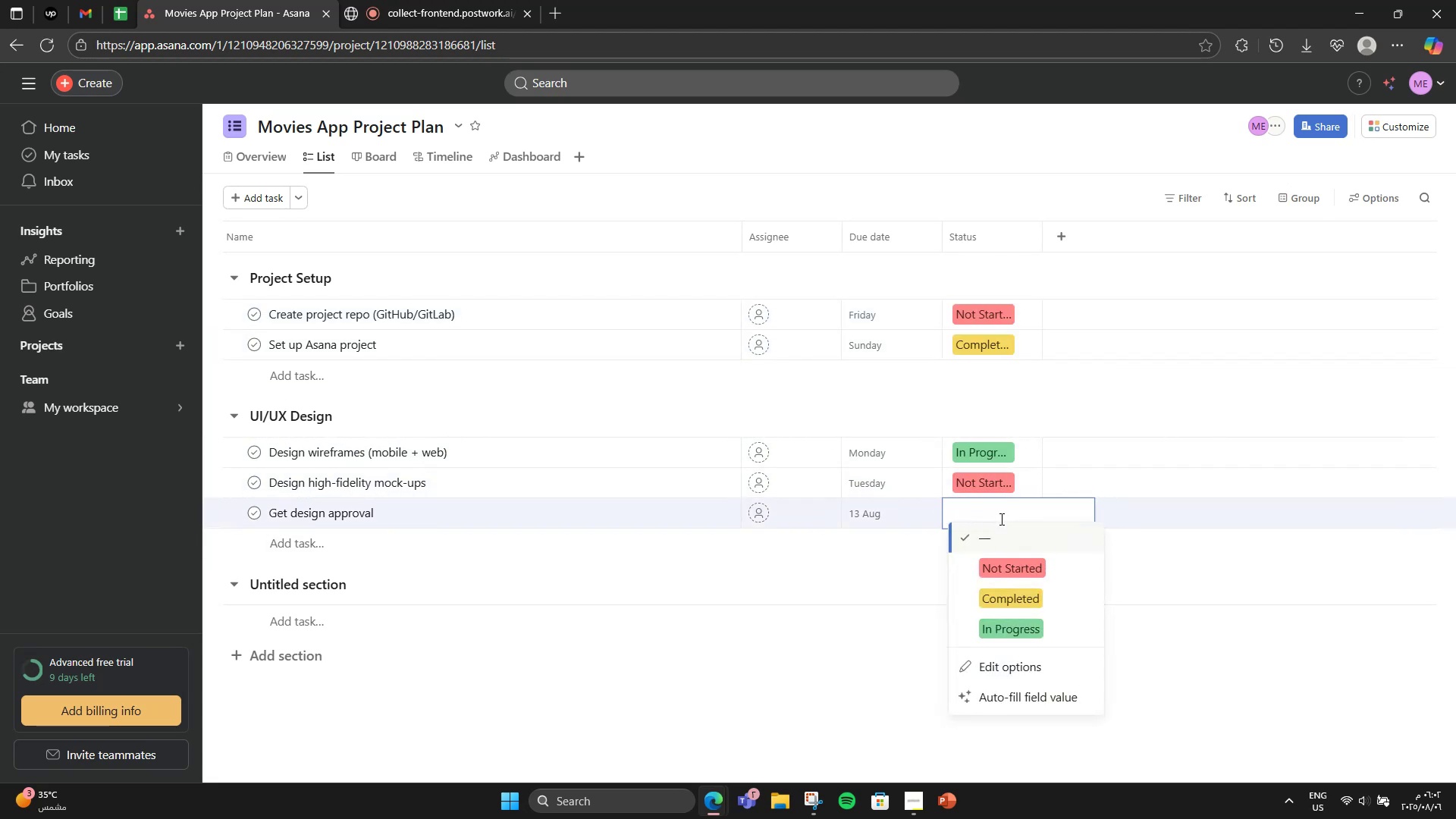 
left_click([1019, 566])
 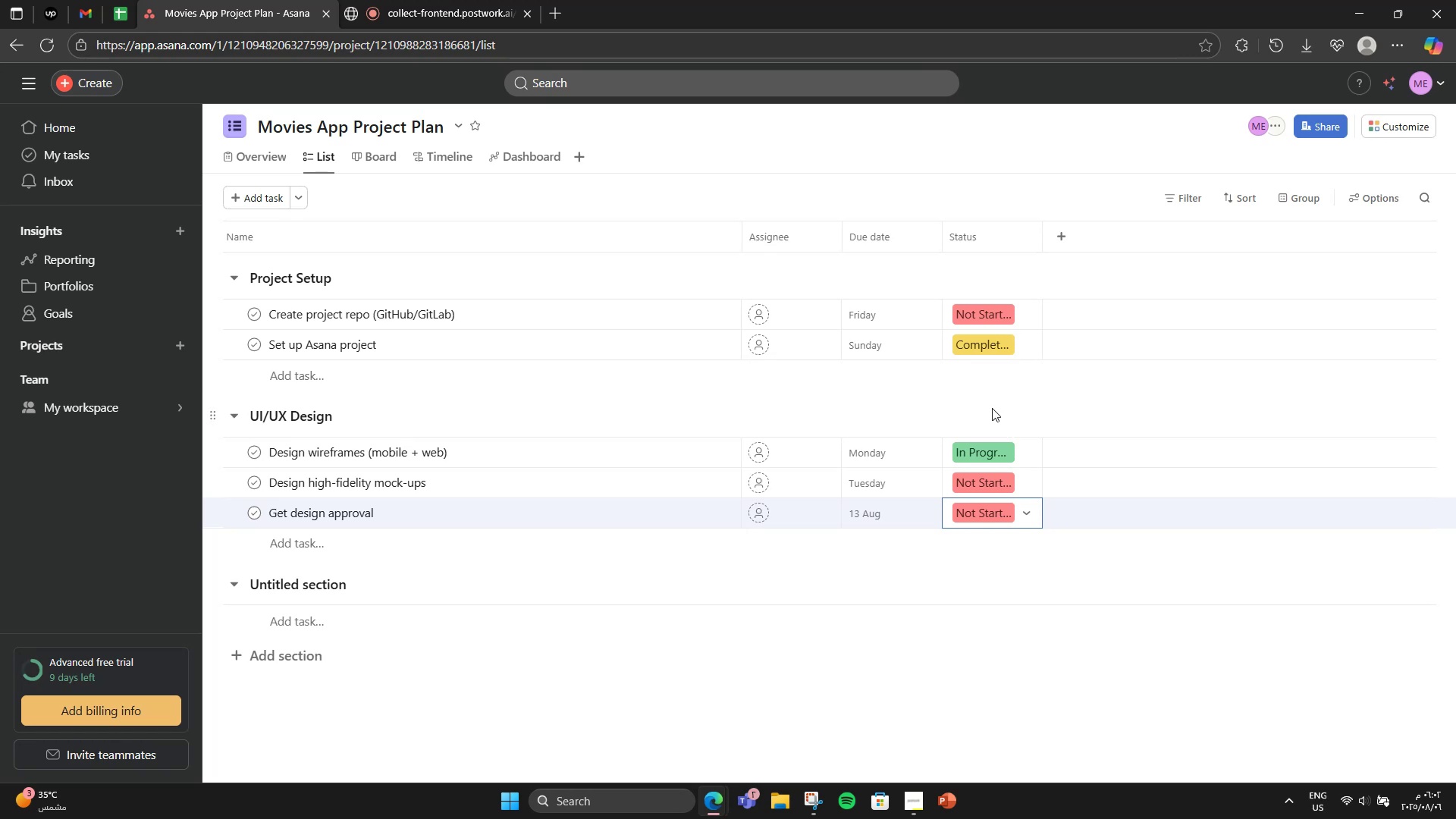 
left_click([992, 408])
 